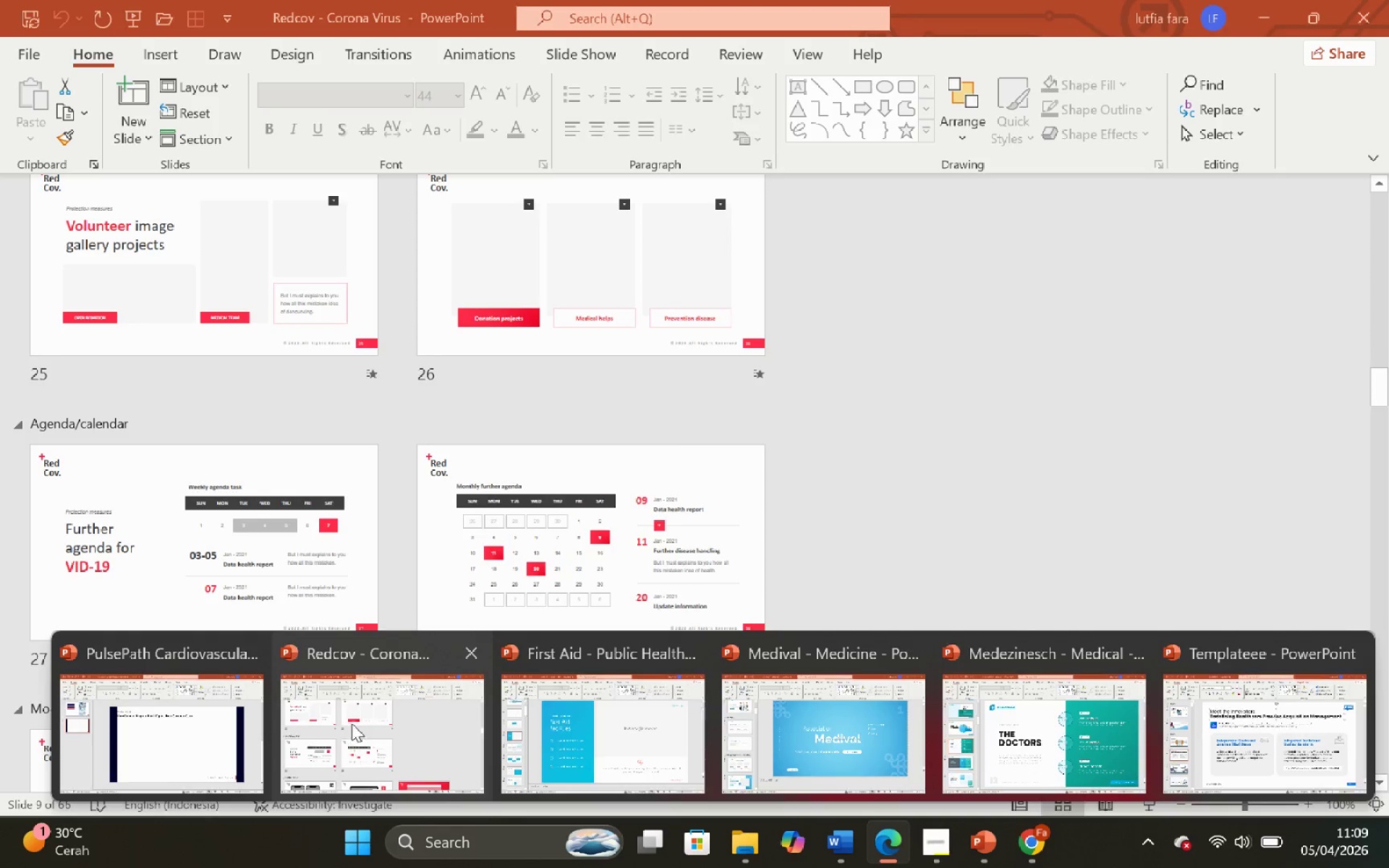 
scroll: coordinate [829, 578], scroll_direction: down, amount: 5.0
 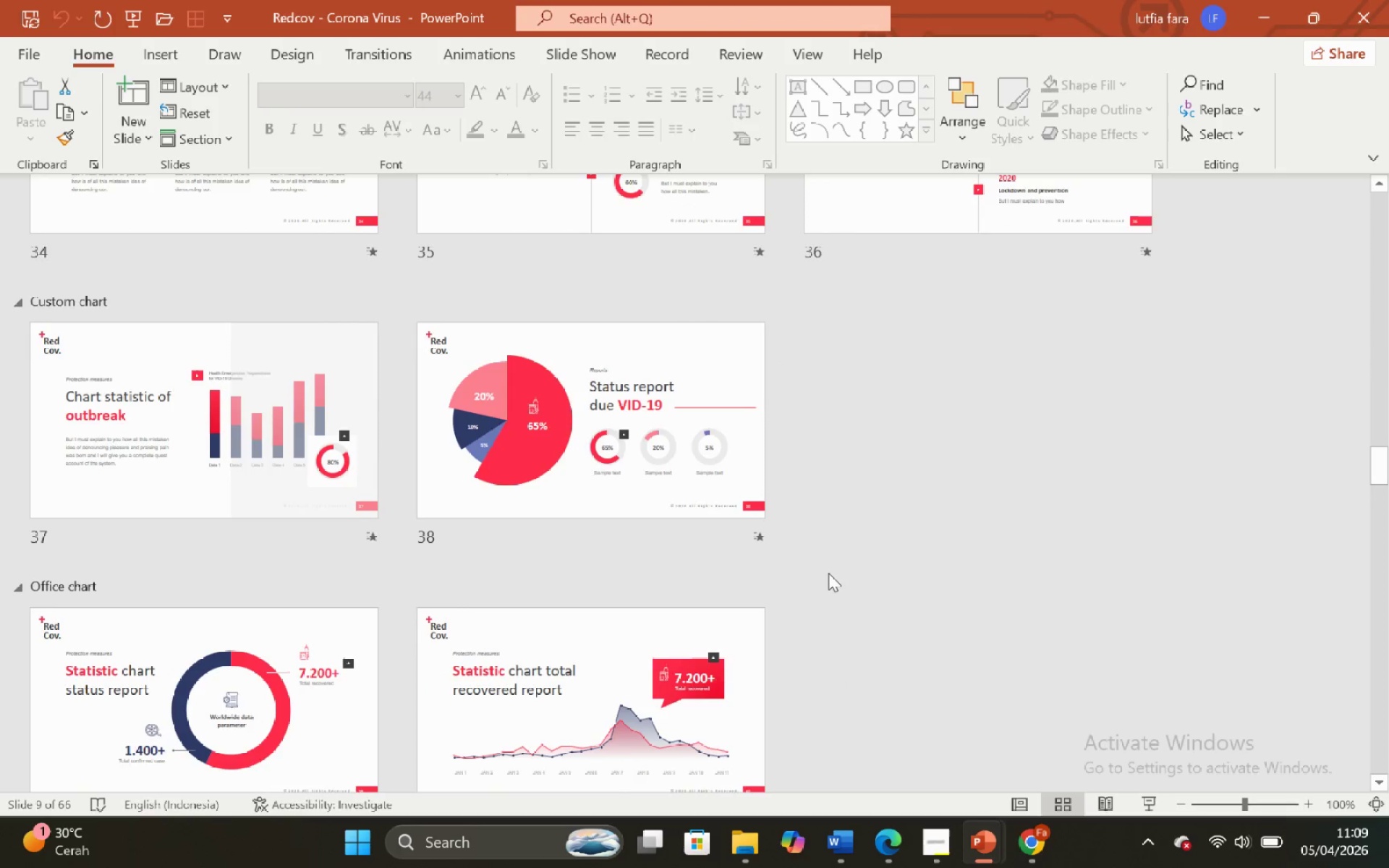 
scroll: coordinate [828, 574], scroll_direction: up, amount: 2.0
 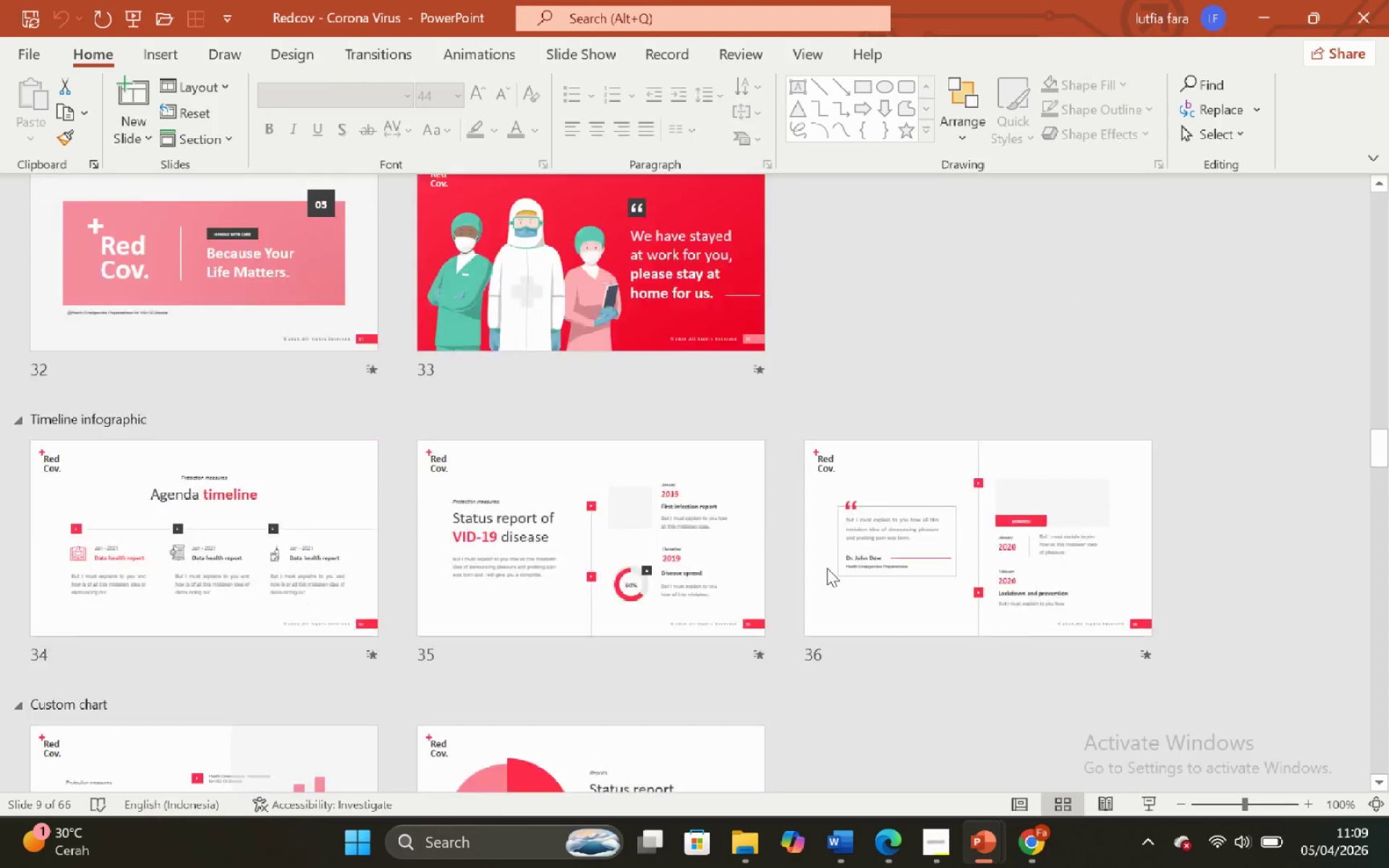 
mouse_move([842, 572])
 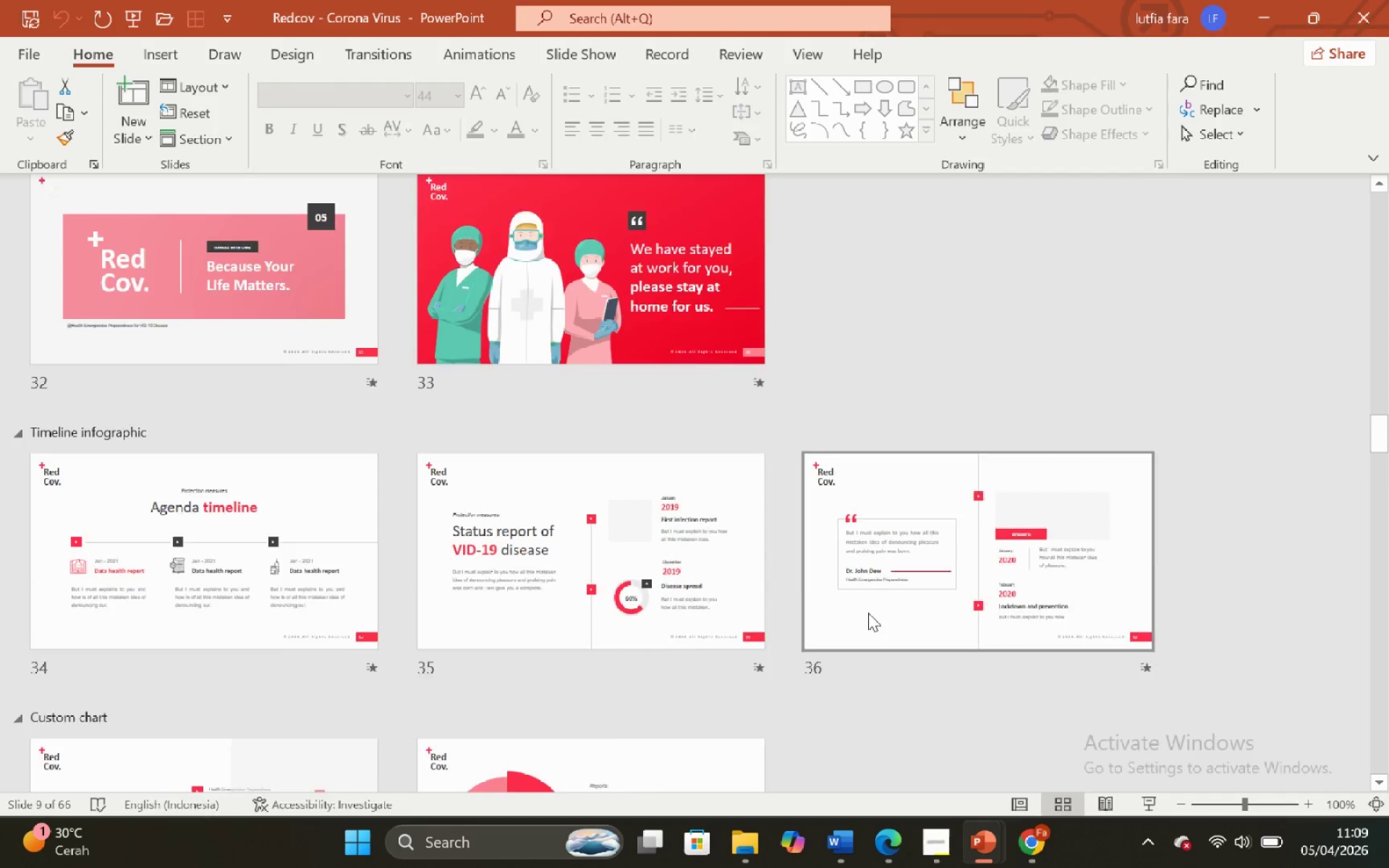 
scroll: coordinate [865, 606], scroll_direction: down, amount: 9.0
 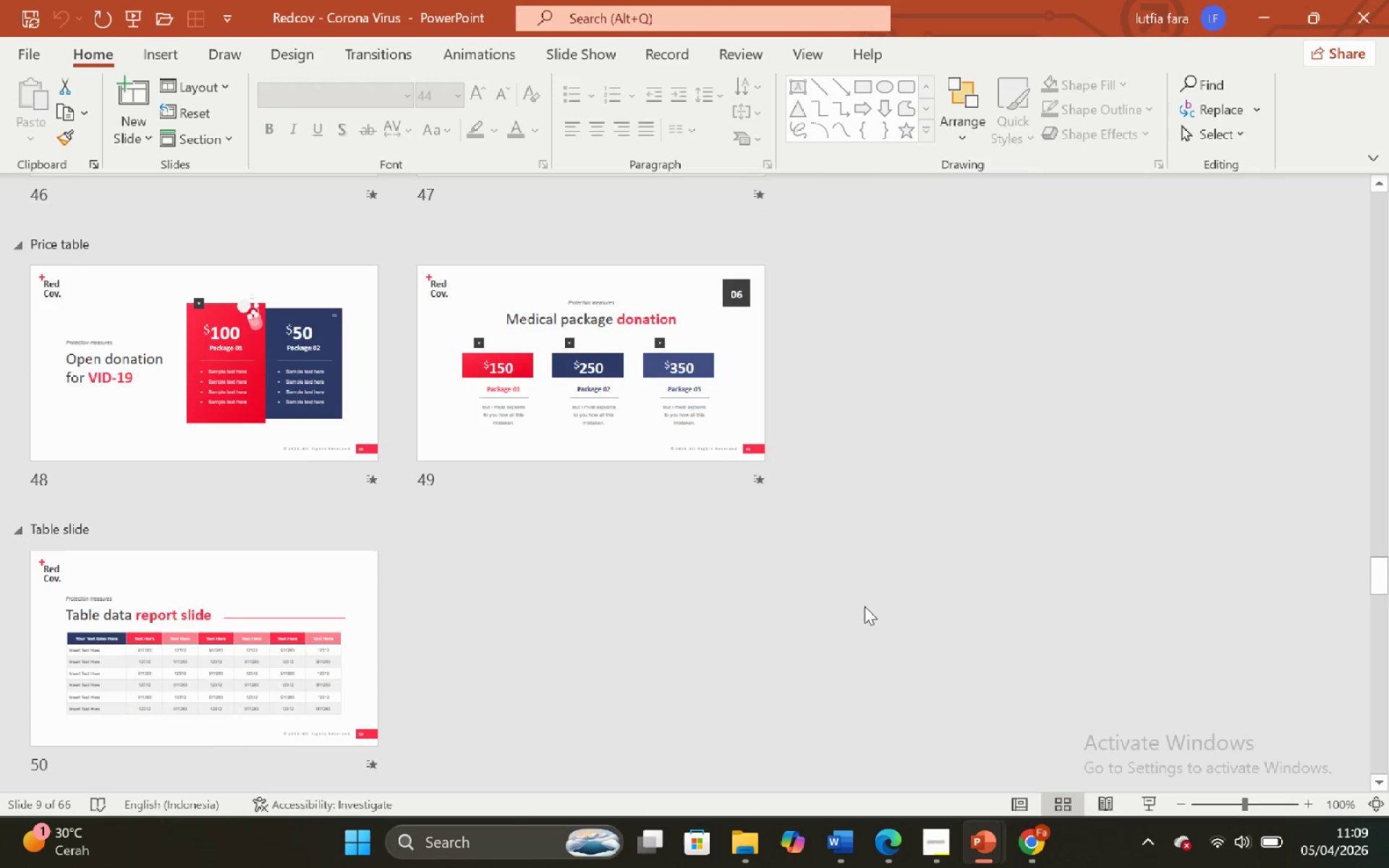 
scroll: coordinate [865, 606], scroll_direction: up, amount: 3.0
 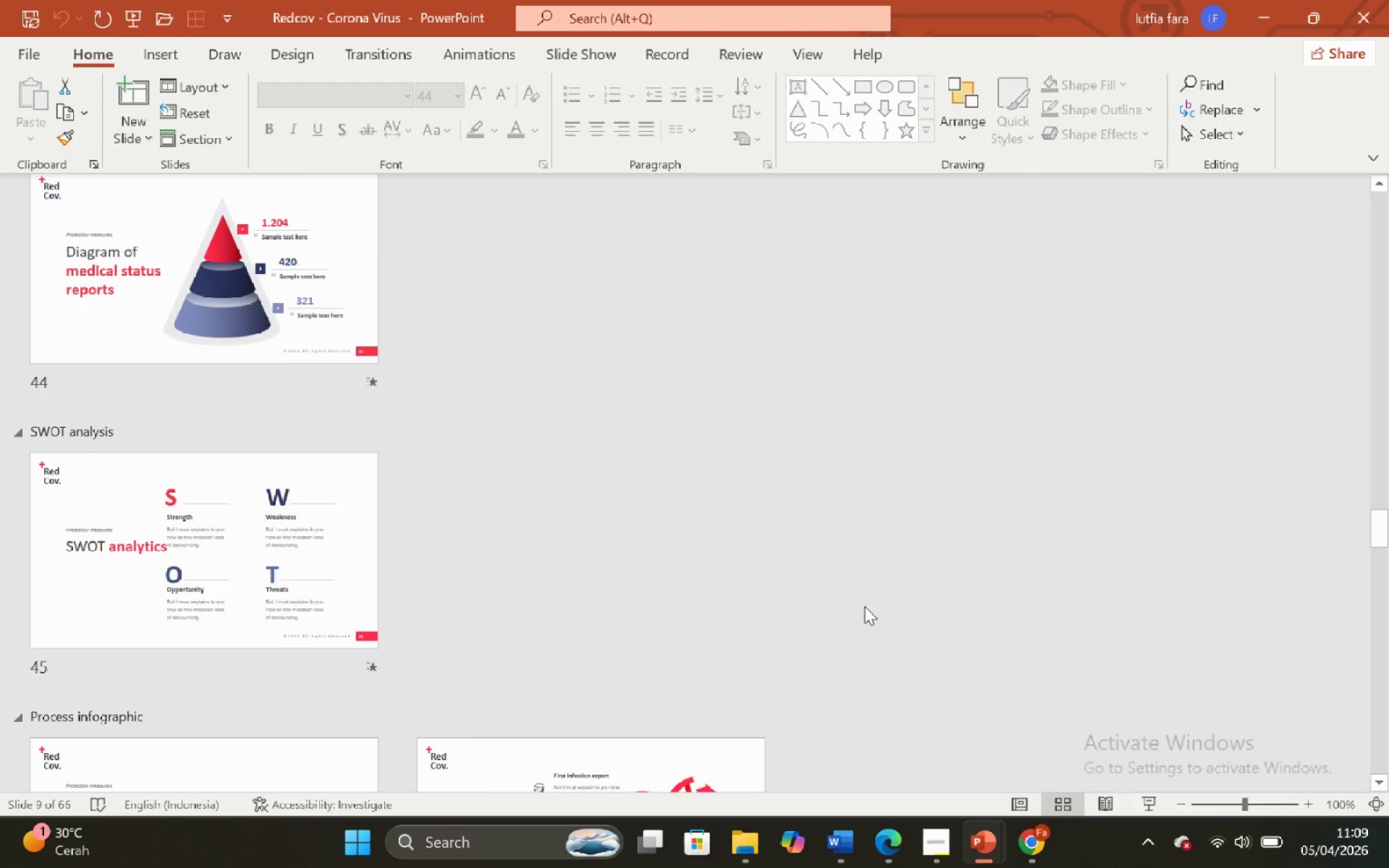 
scroll: coordinate [865, 603], scroll_direction: down, amount: 7.0
 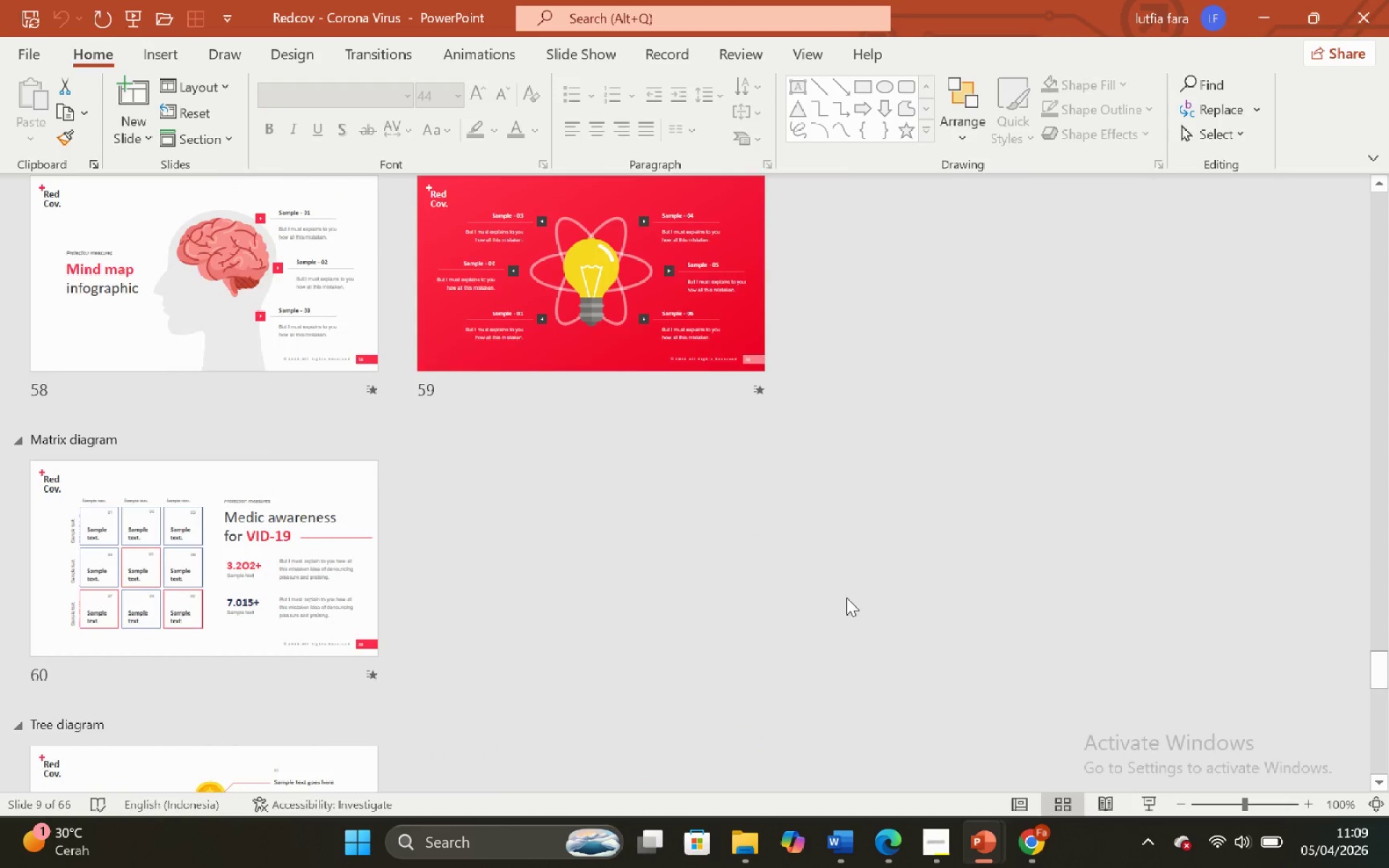 
scroll: coordinate [828, 607], scroll_direction: up, amount: 2.0
 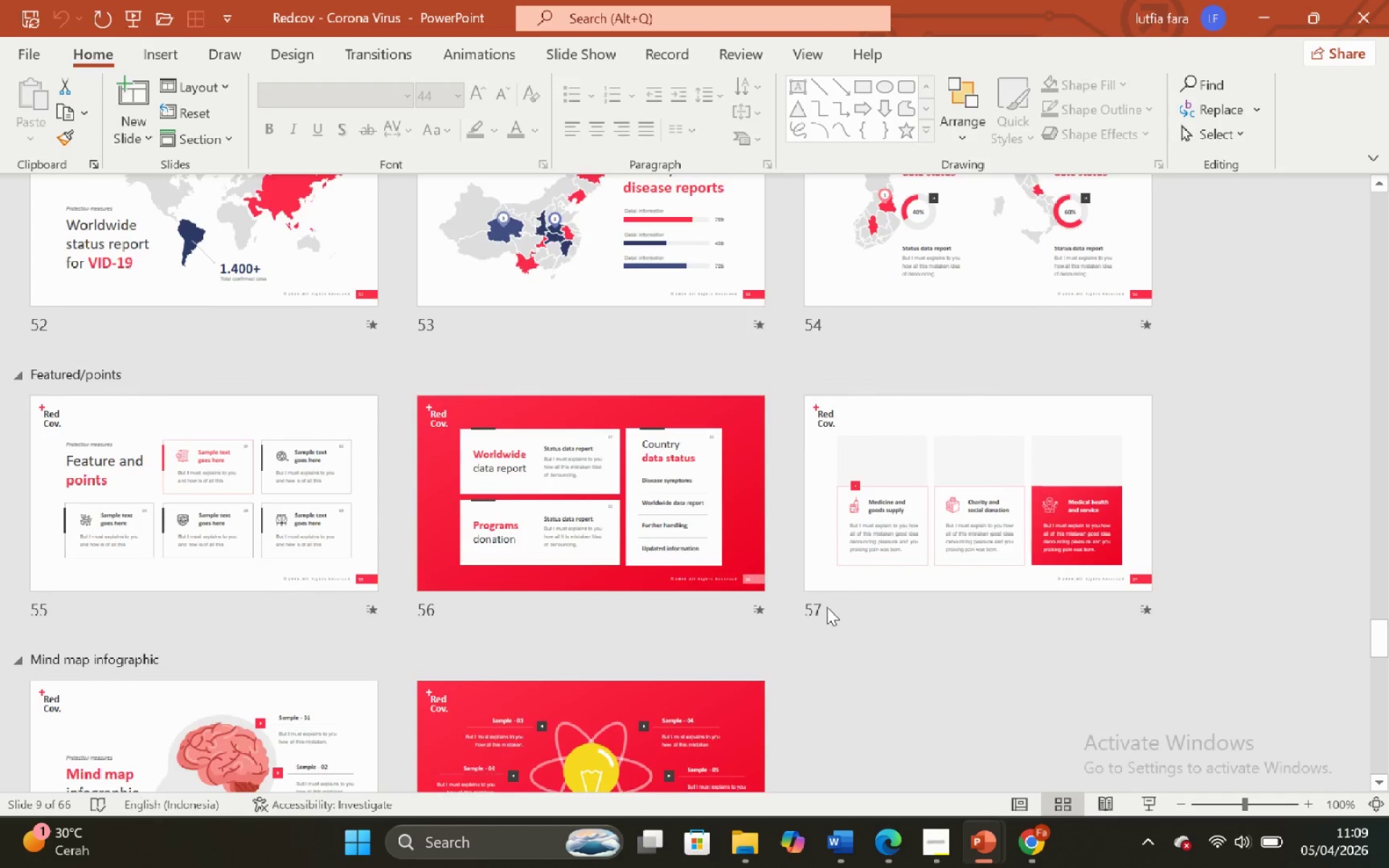 
scroll: coordinate [727, 605], scroll_direction: down, amount: 8.0
 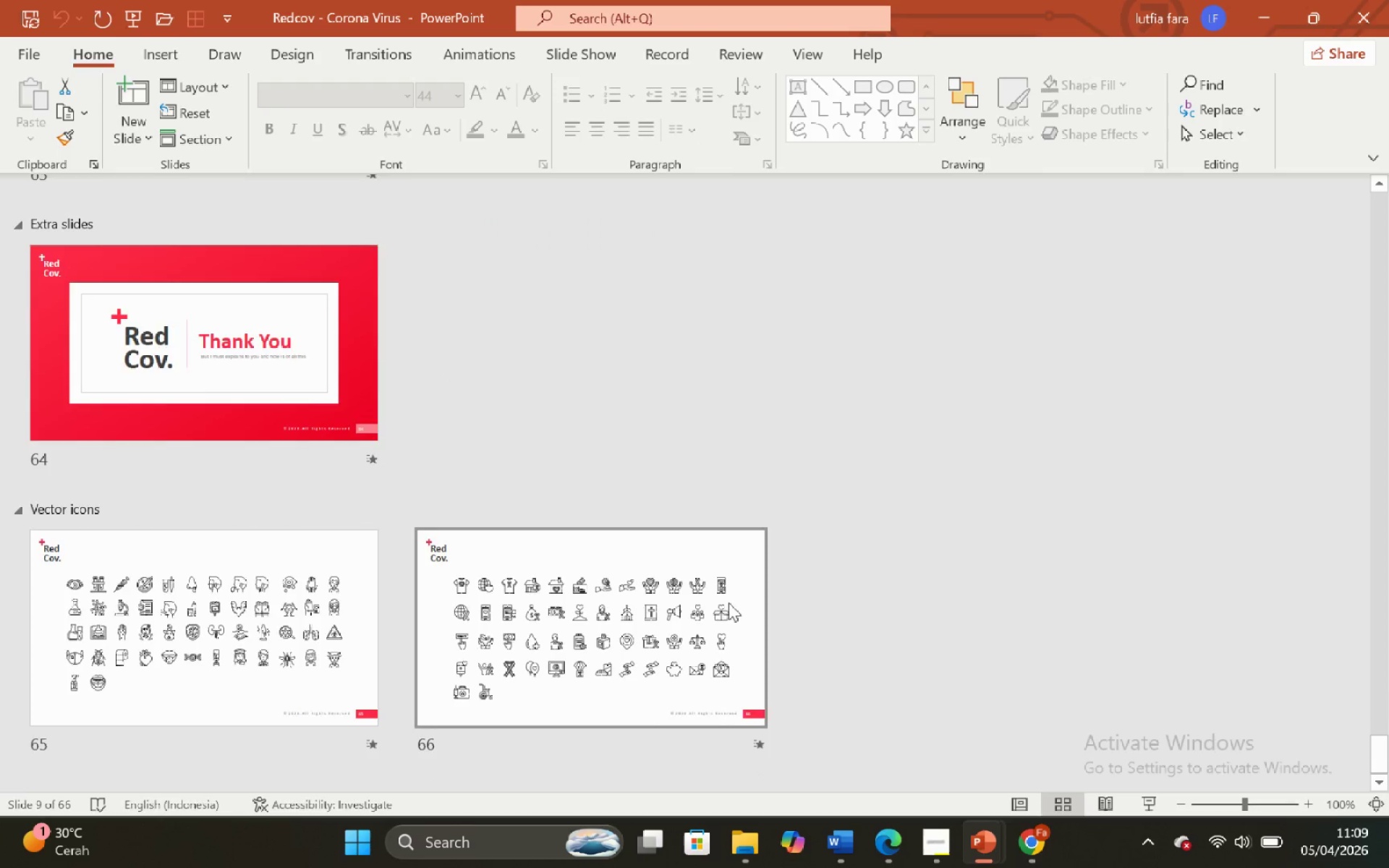 
scroll: coordinate [729, 603], scroll_direction: up, amount: 39.0
 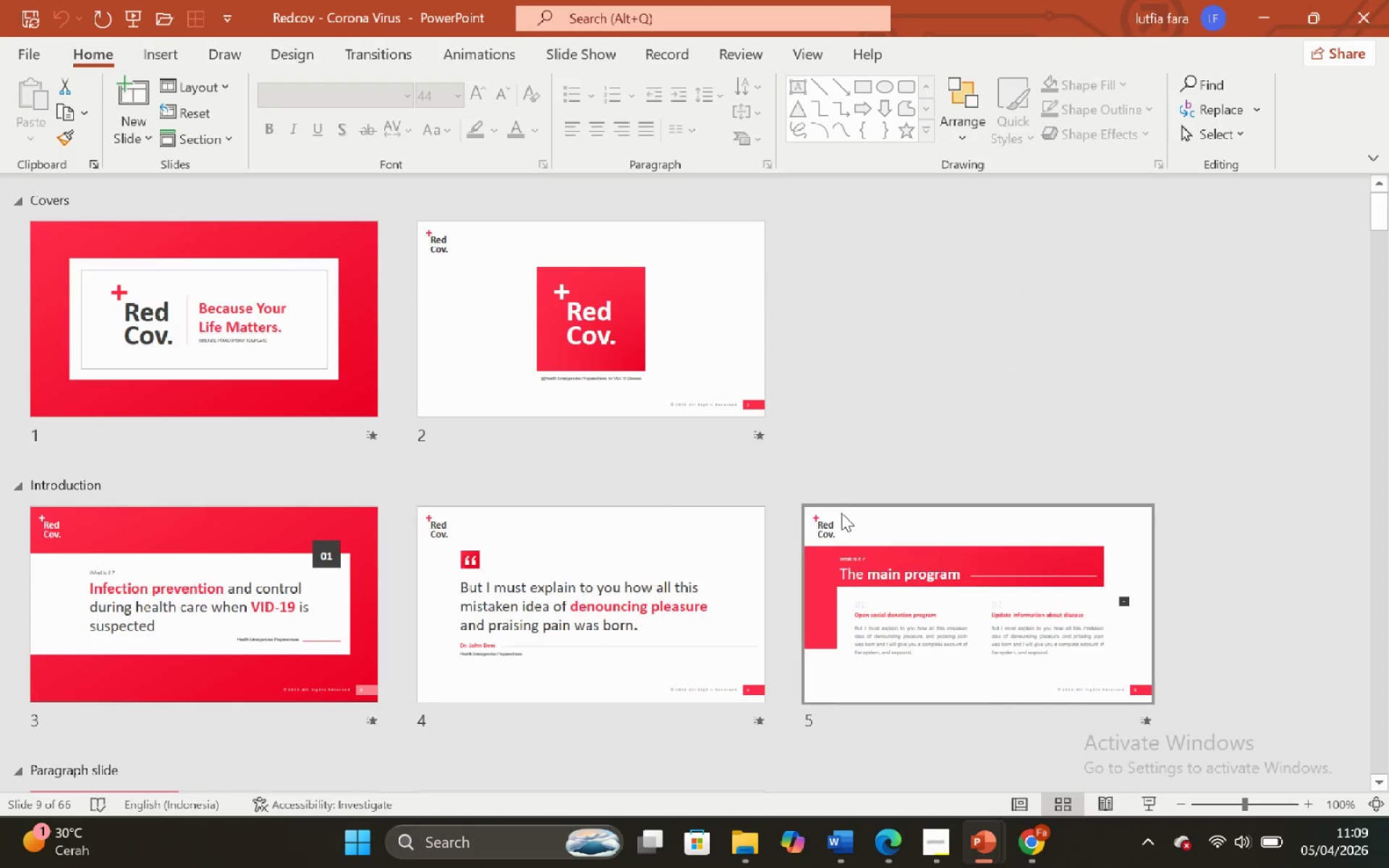 
scroll: coordinate [621, 563], scroll_direction: down, amount: 3.0
 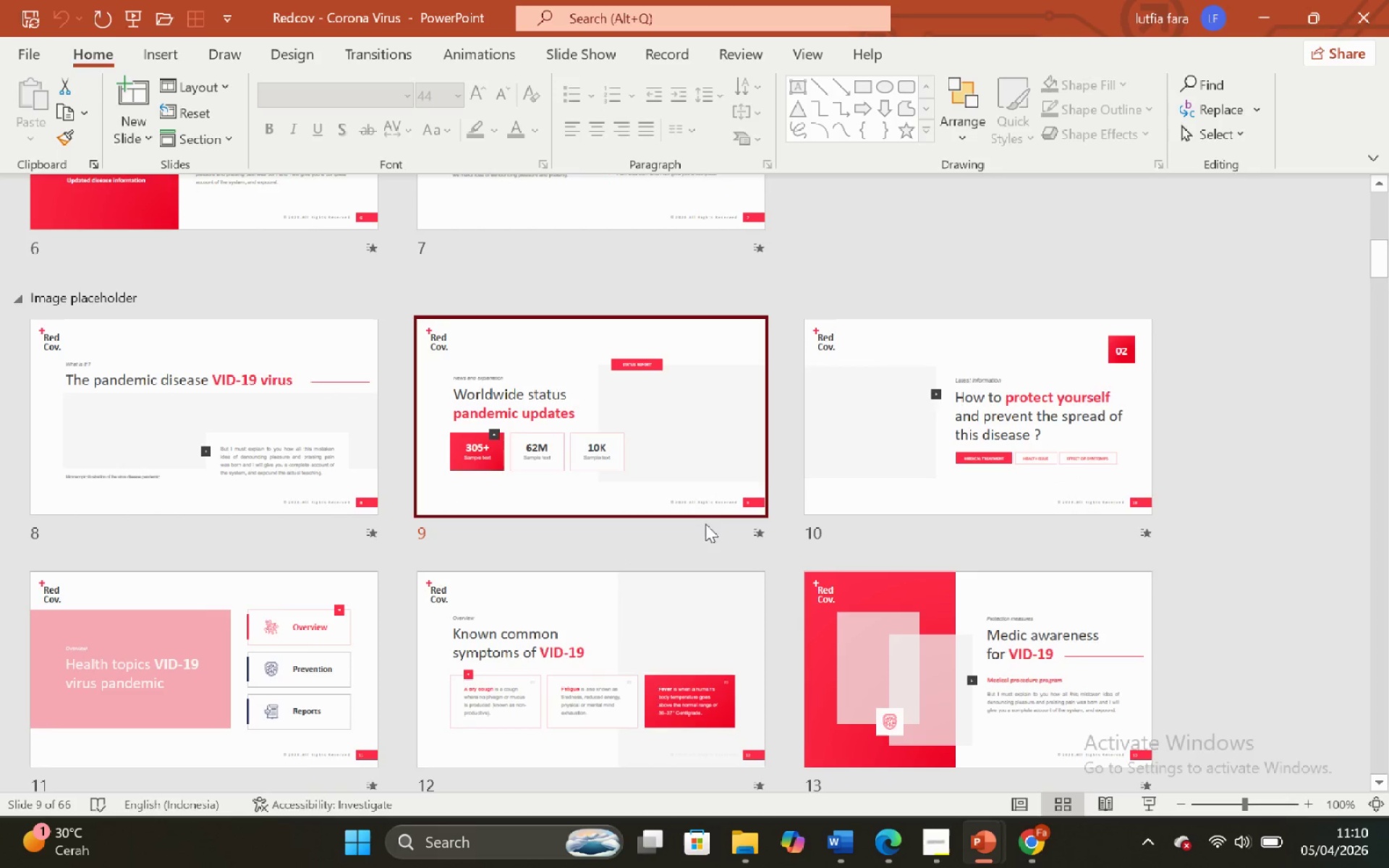 
wait(6.0)
 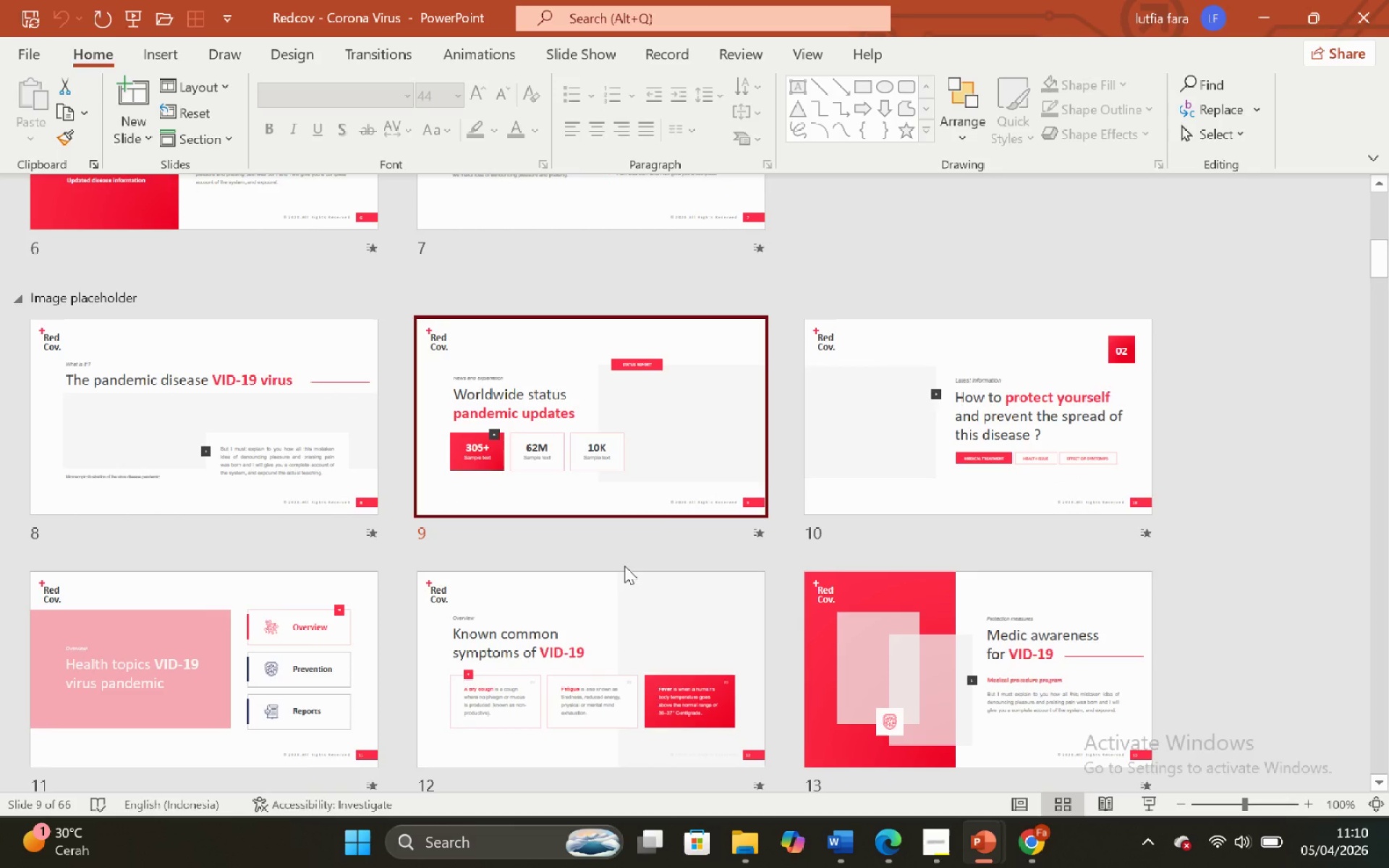 
scroll: coordinate [856, 509], scroll_direction: down, amount: 2.0
 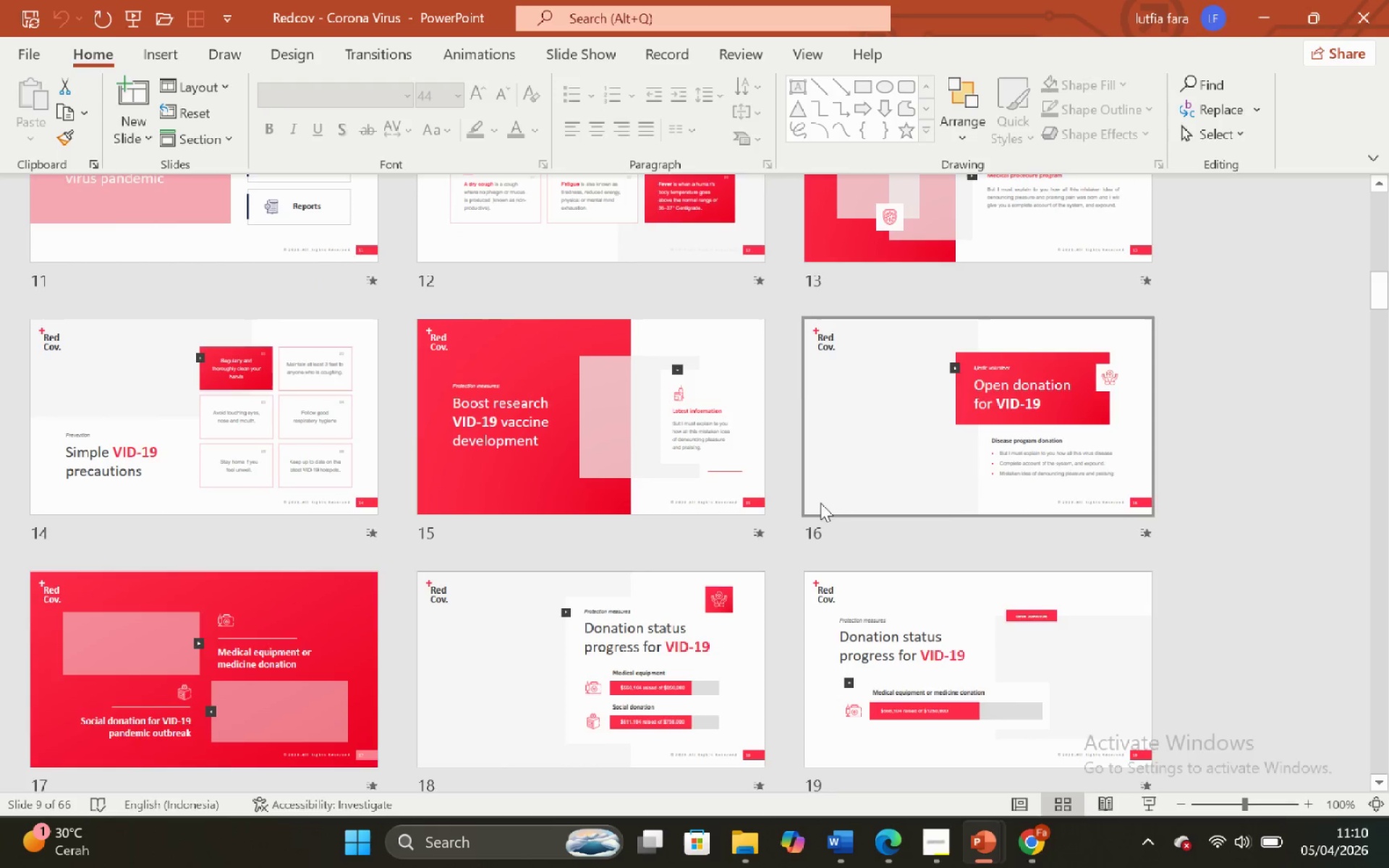 
scroll: coordinate [832, 494], scroll_direction: up, amount: 1.0
 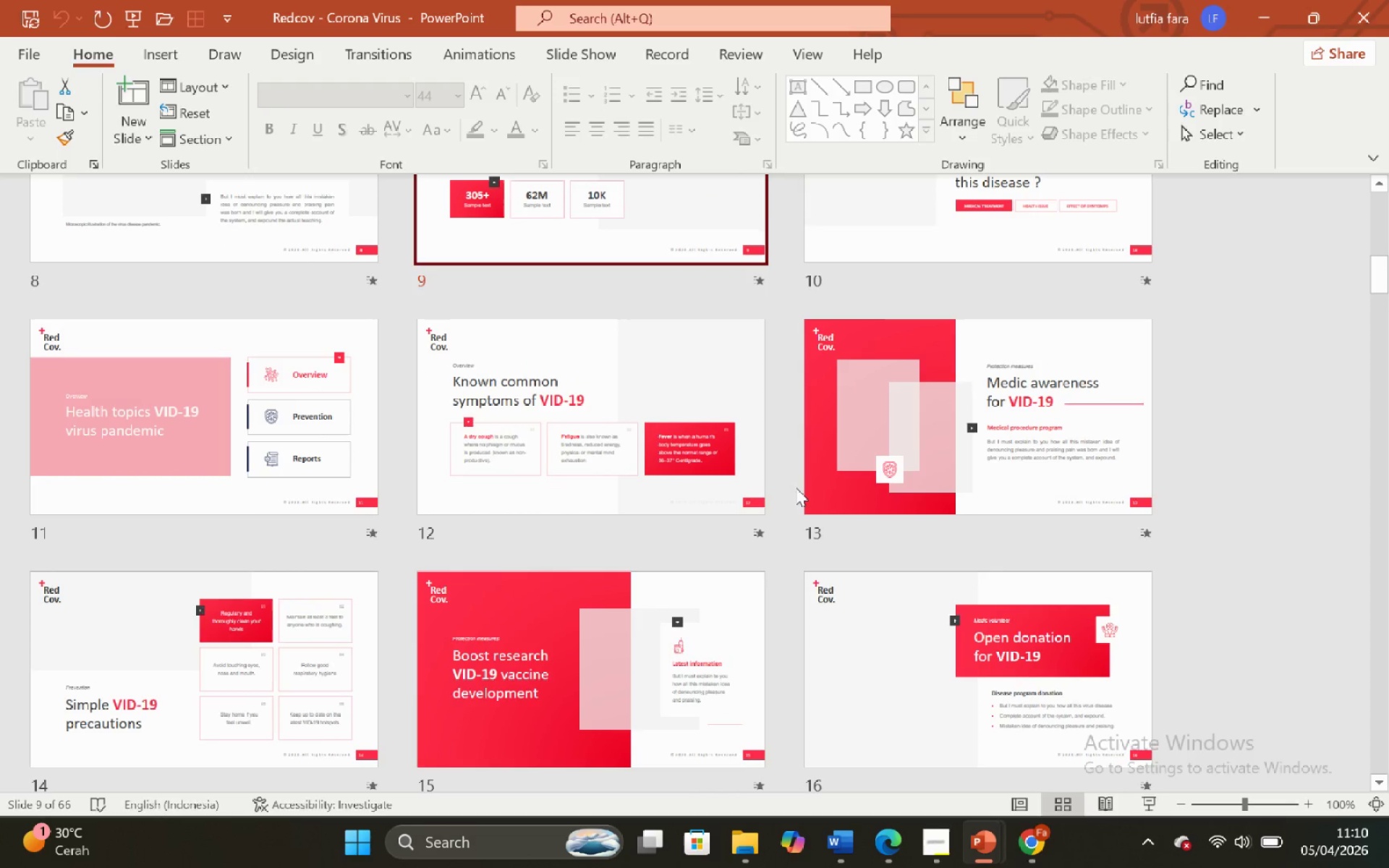 
scroll: coordinate [776, 482], scroll_direction: down, amount: 2.0
 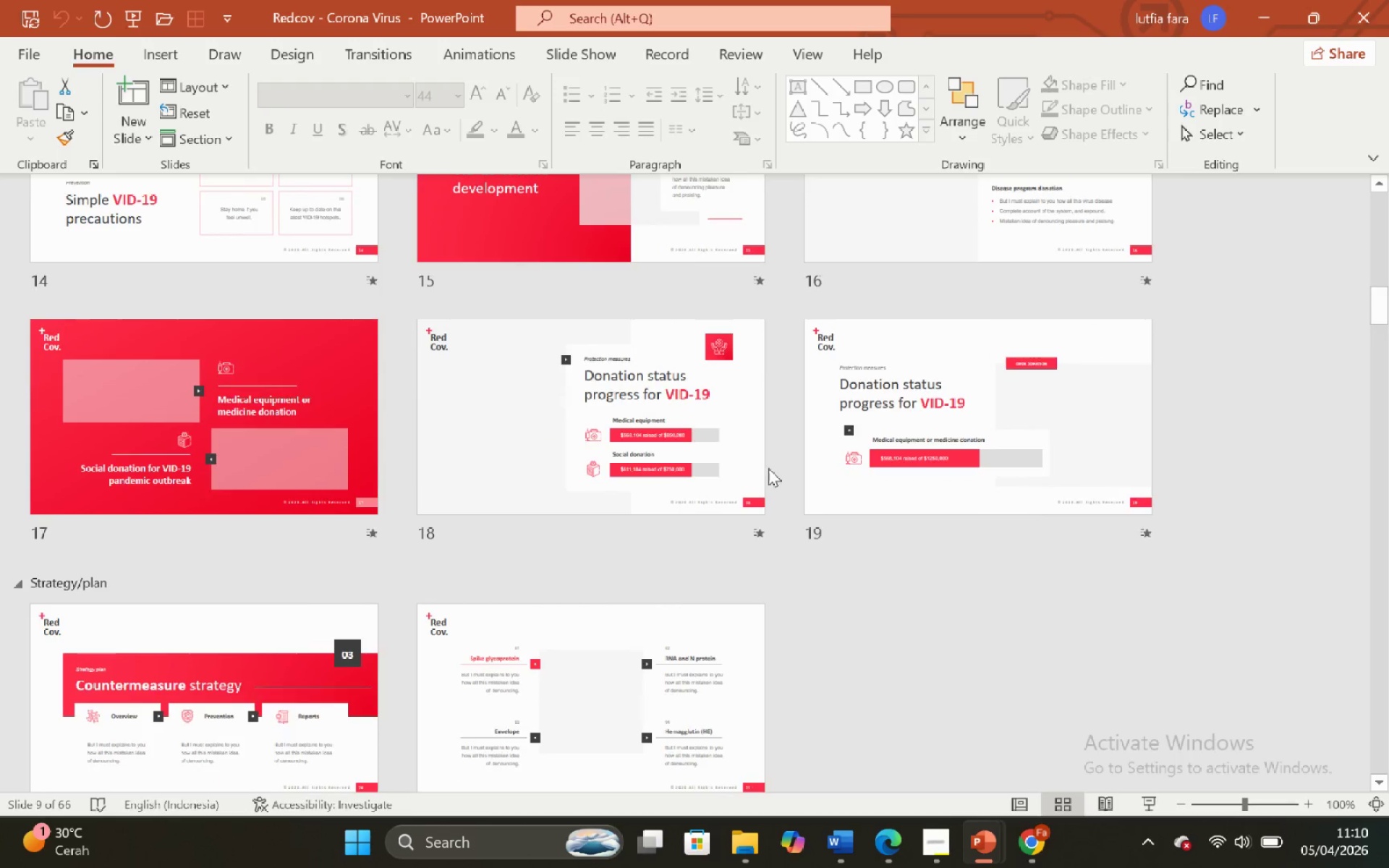 
scroll: coordinate [768, 467], scroll_direction: up, amount: 1.0
 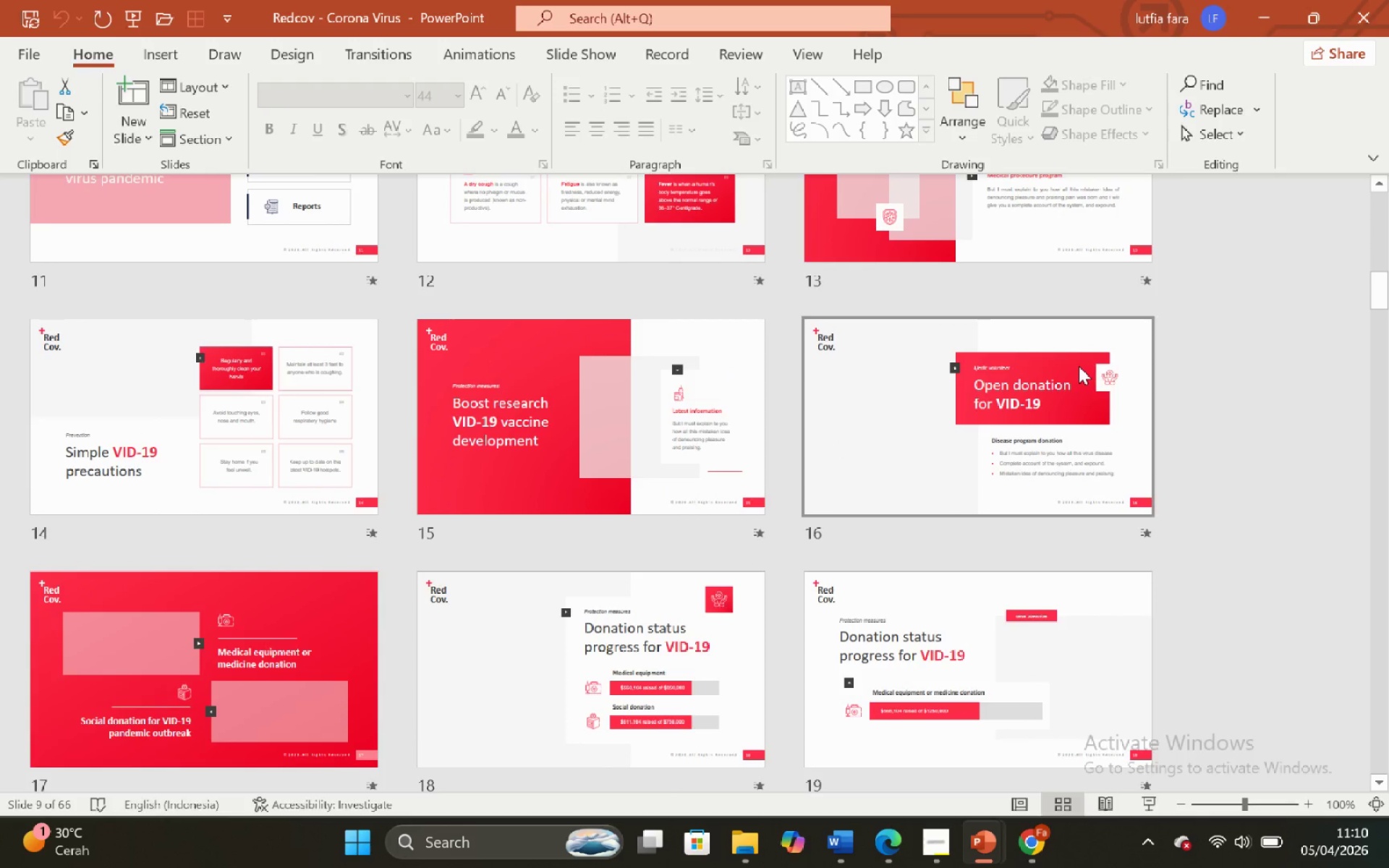 
double_click([1079, 366])
 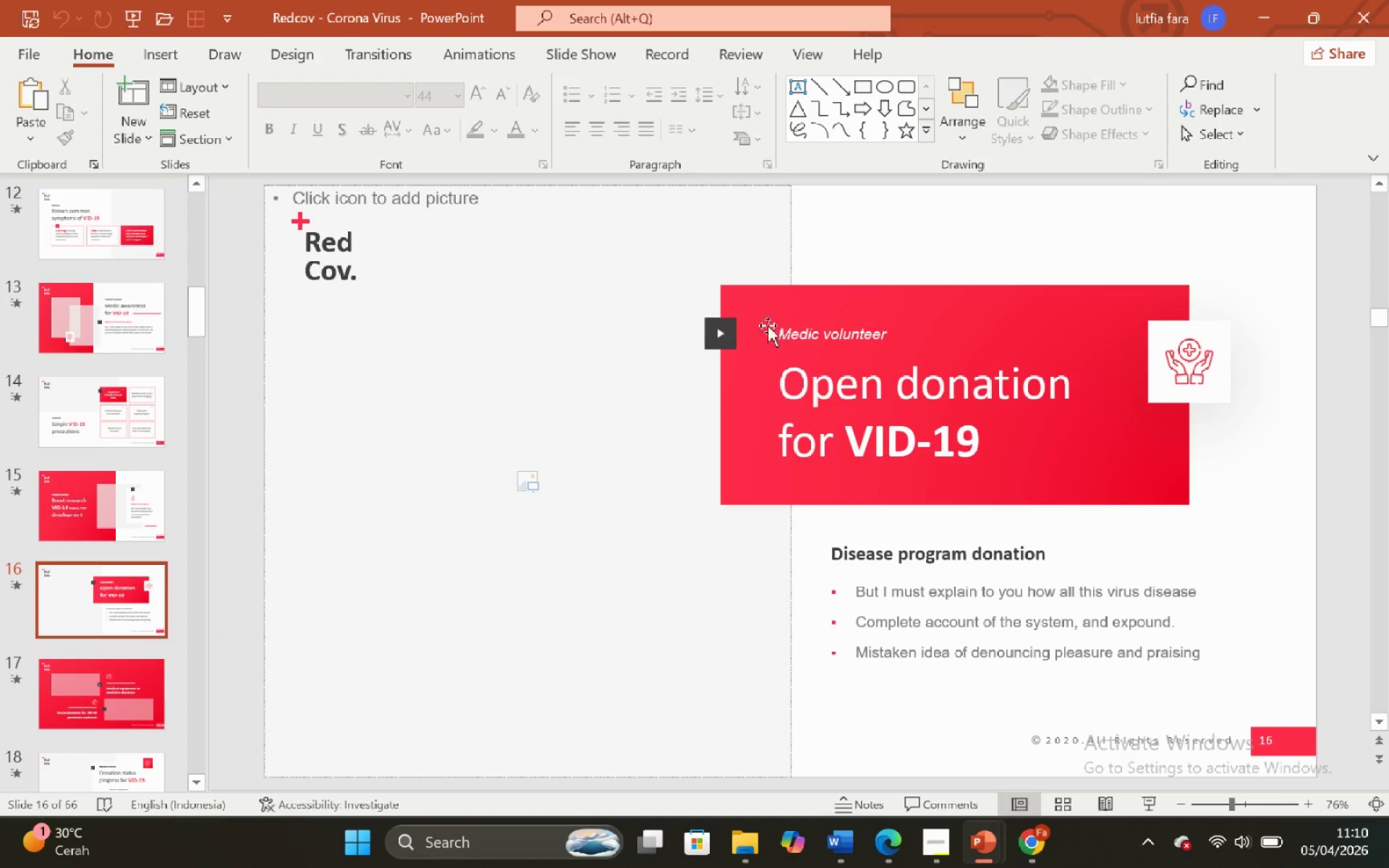 
left_click([776, 307])
 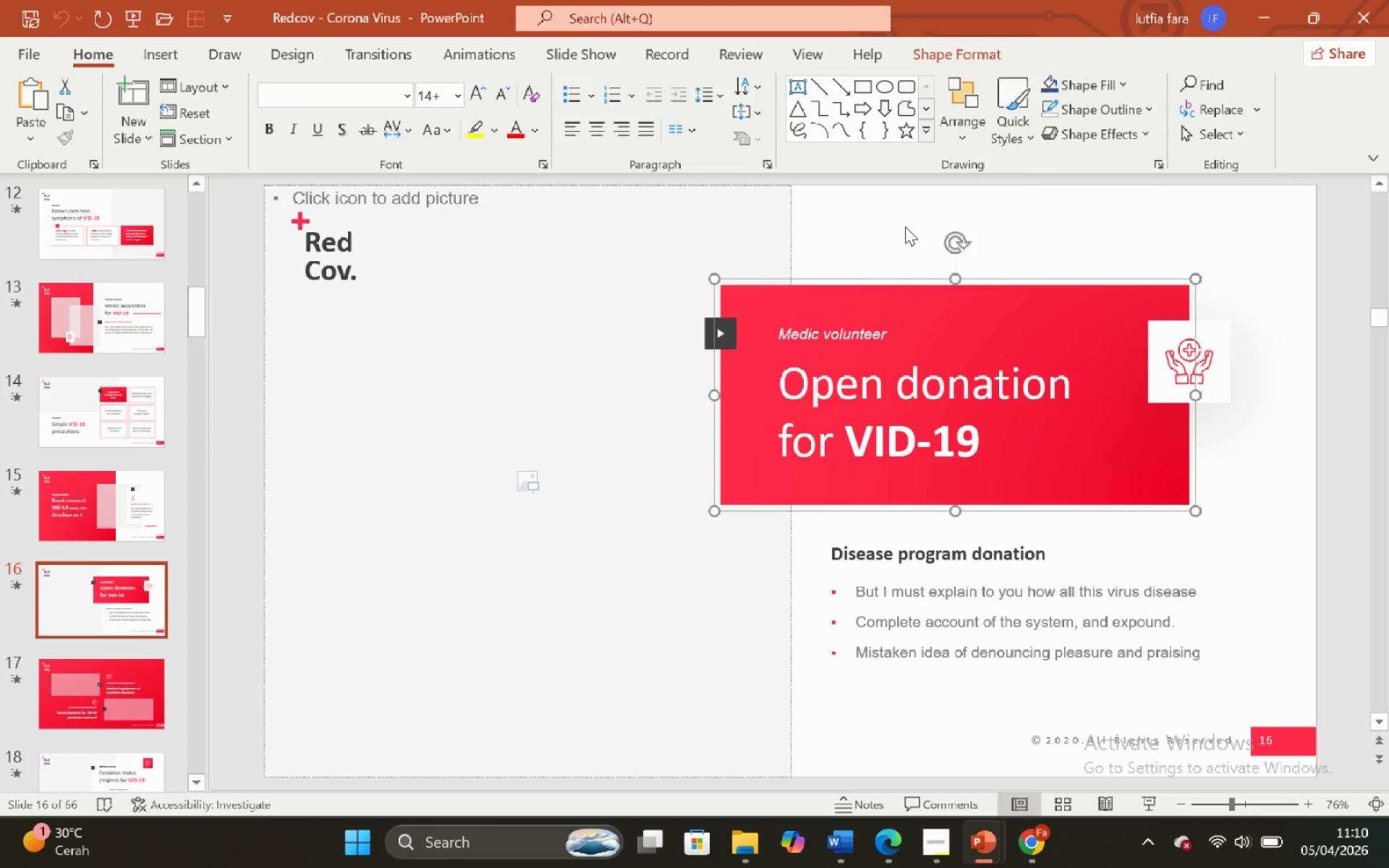 
left_click([905, 226])
 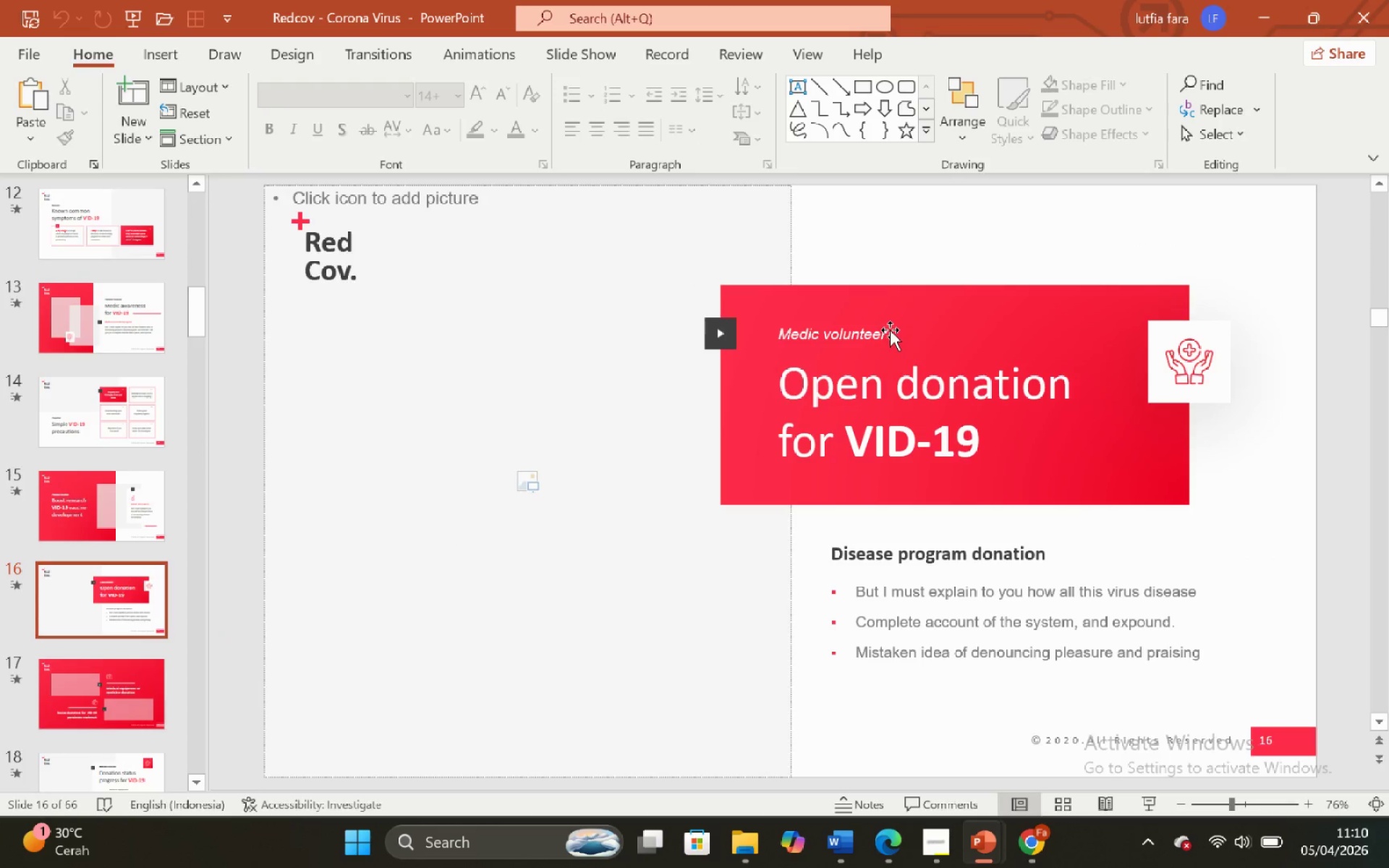 
left_click([890, 330])
 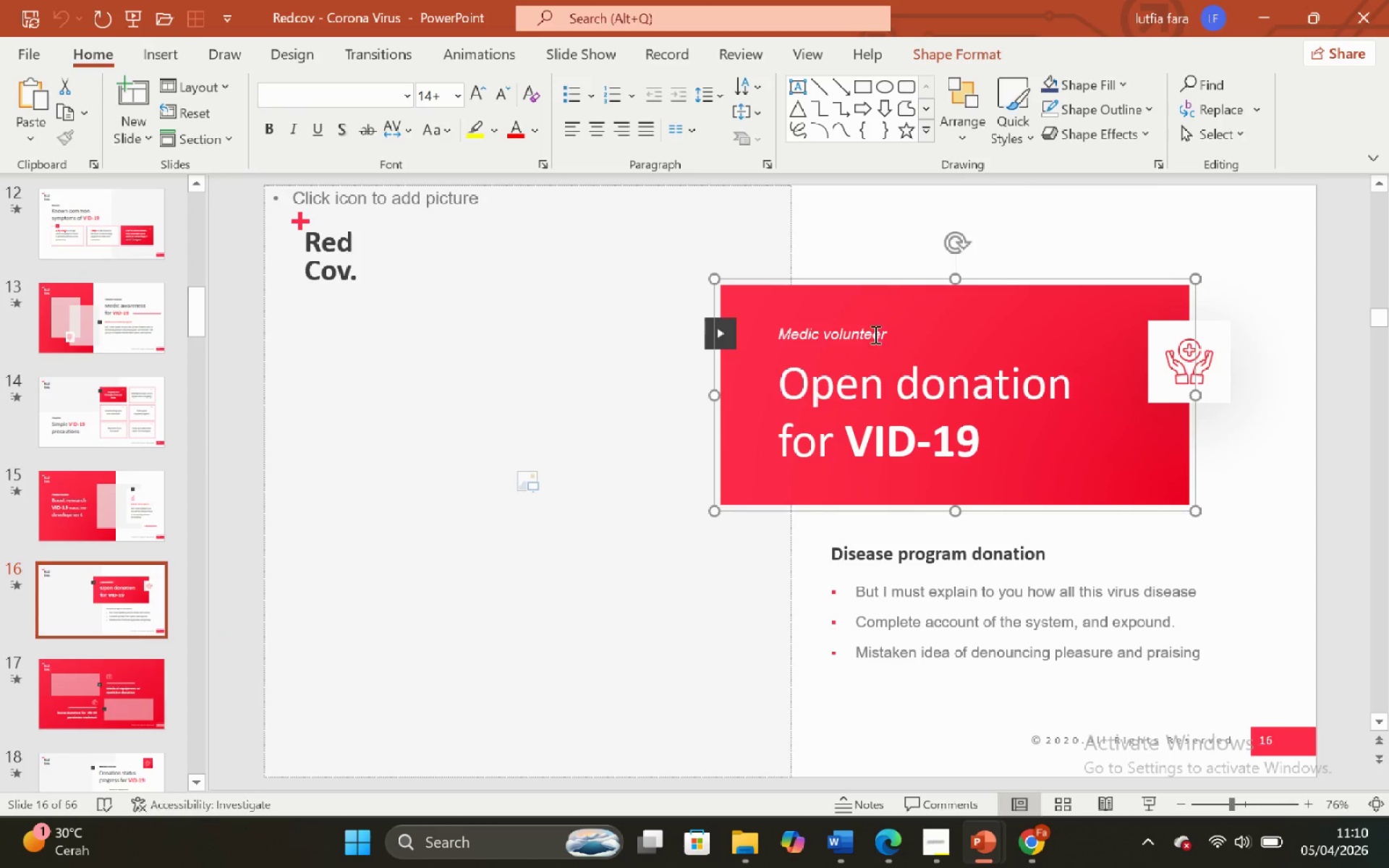 
left_click([874, 334])
 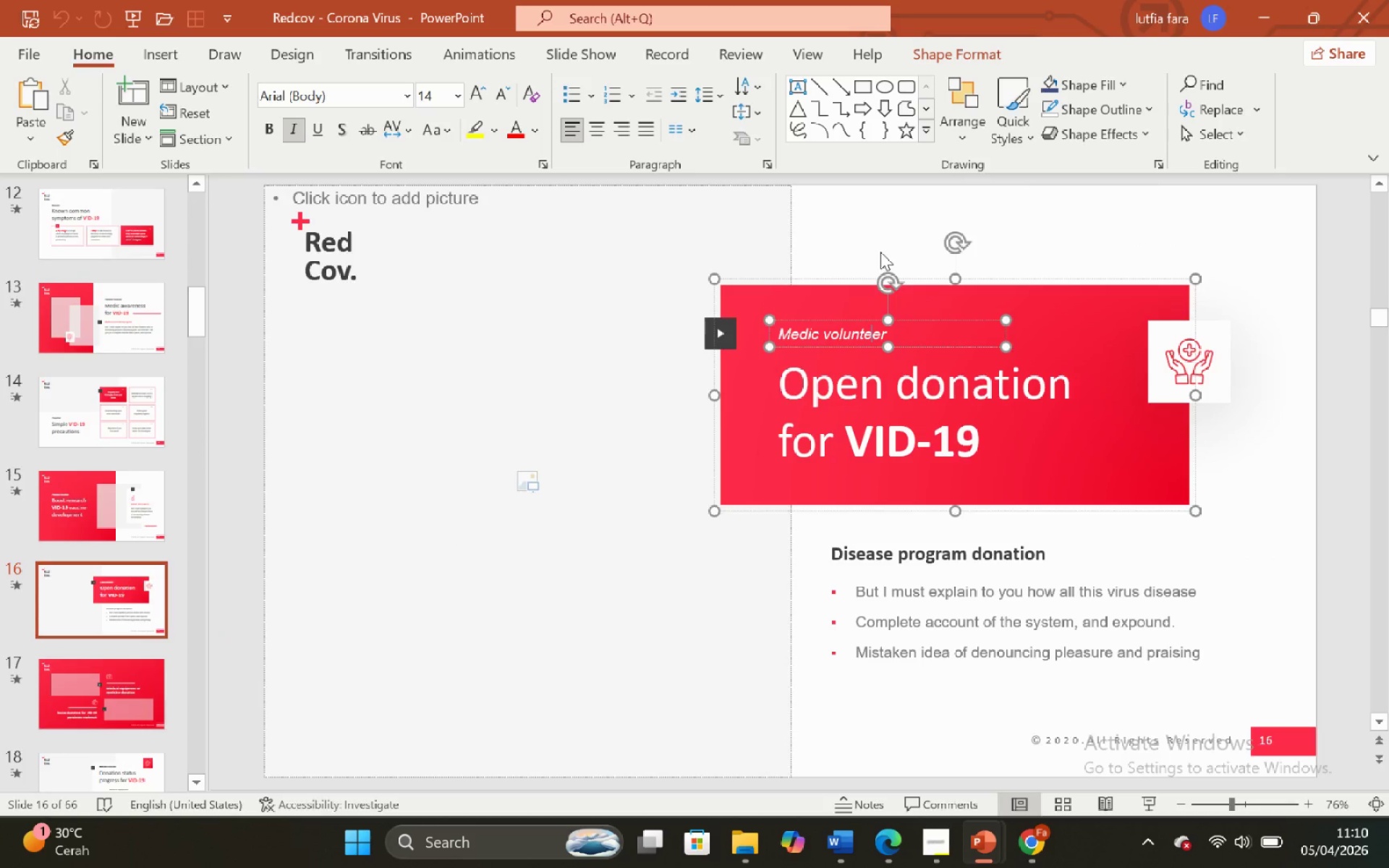 
left_click([880, 252])
 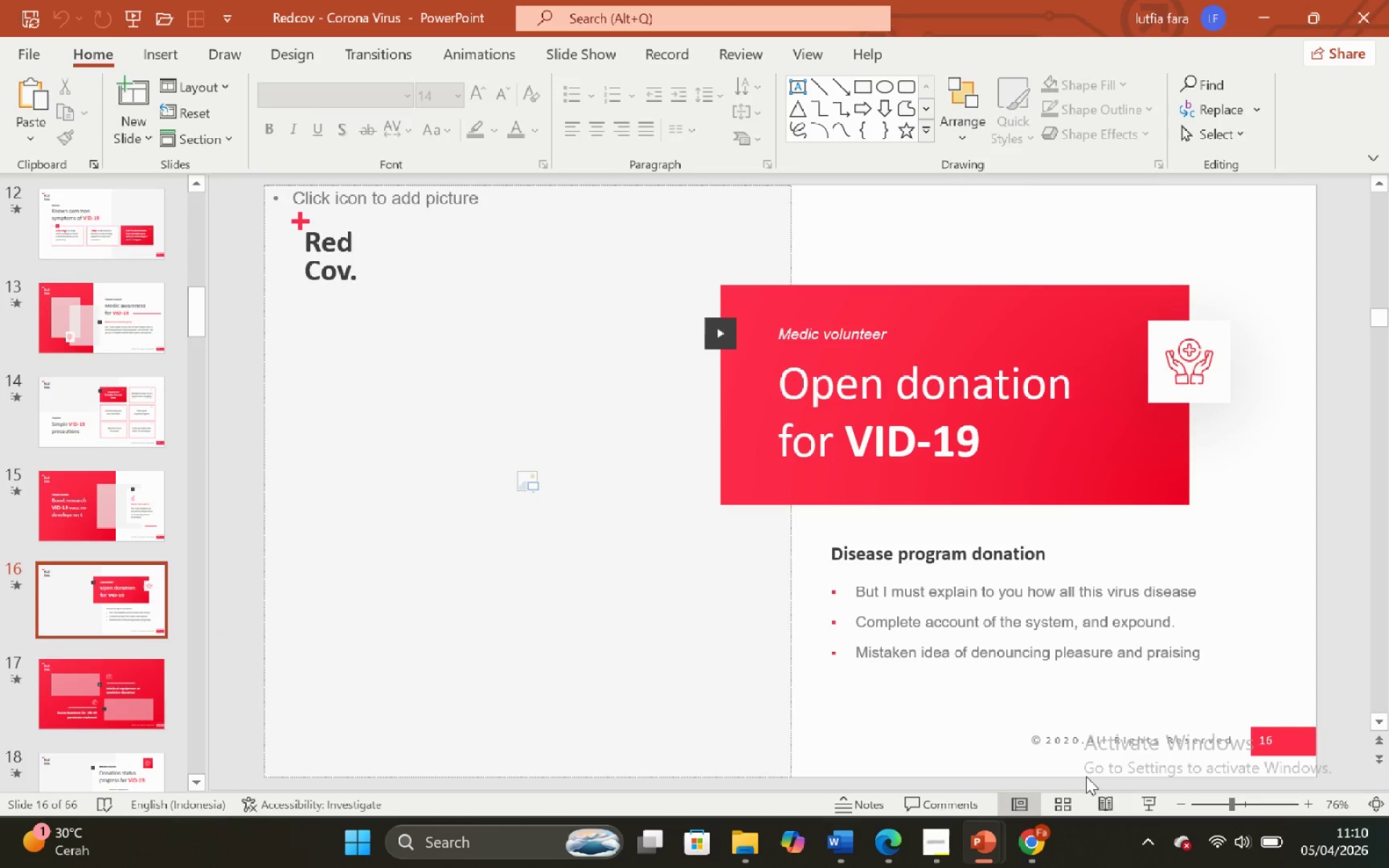 
left_click([1075, 799])
 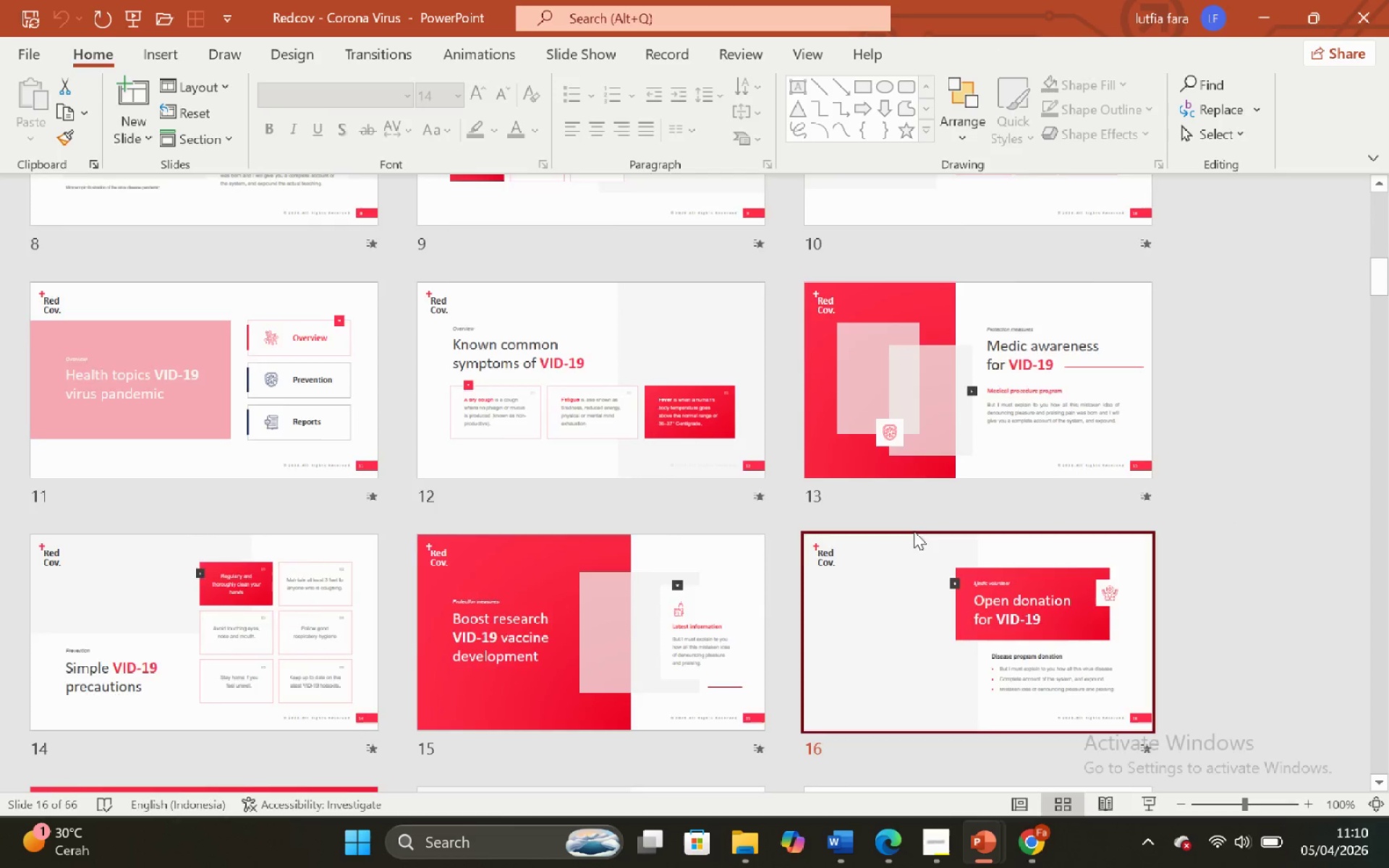 
scroll: coordinate [914, 529], scroll_direction: down, amount: 5.0
 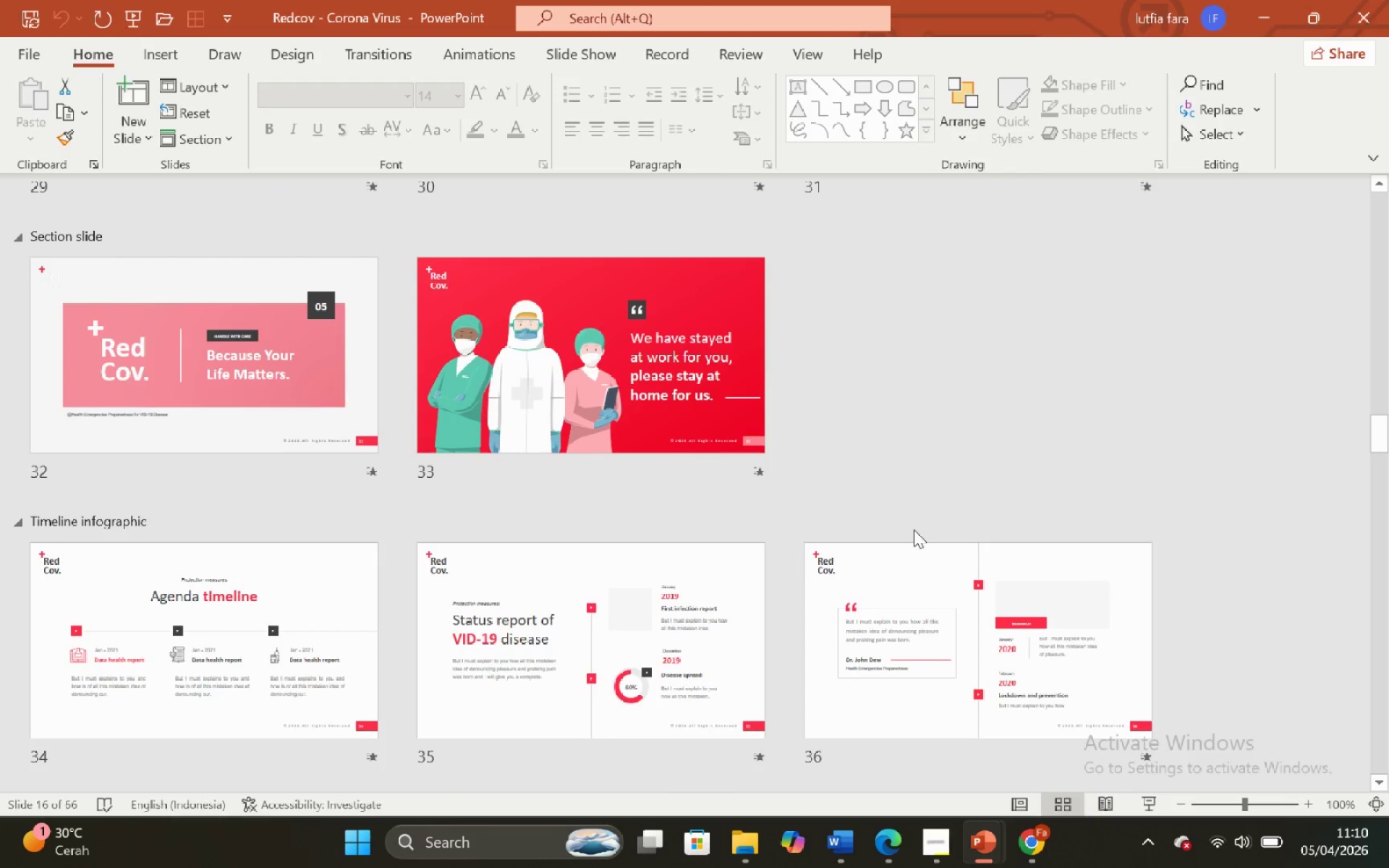 
scroll: coordinate [914, 529], scroll_direction: up, amount: 2.0
 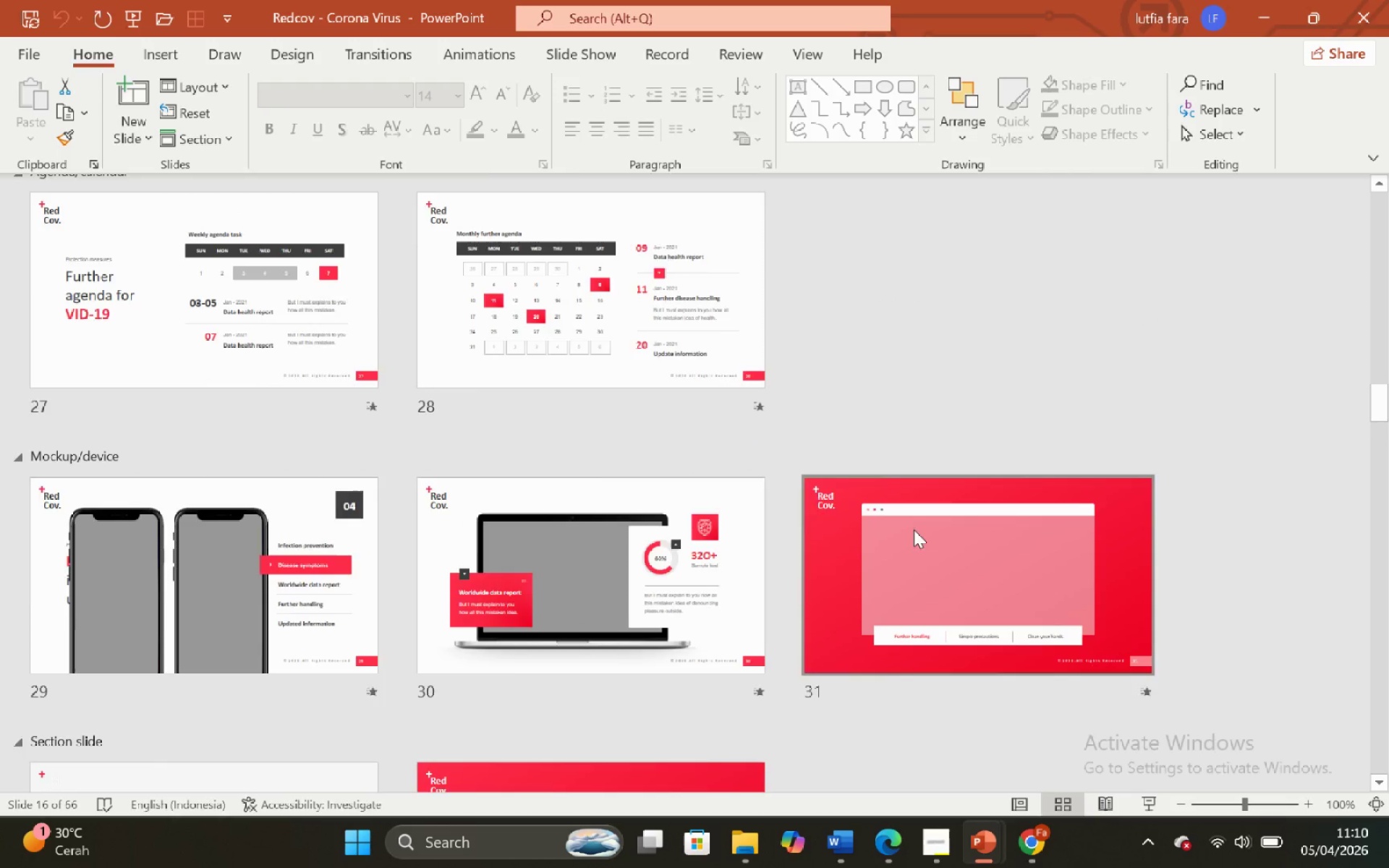 
scroll: coordinate [914, 529], scroll_direction: down, amount: 9.0
 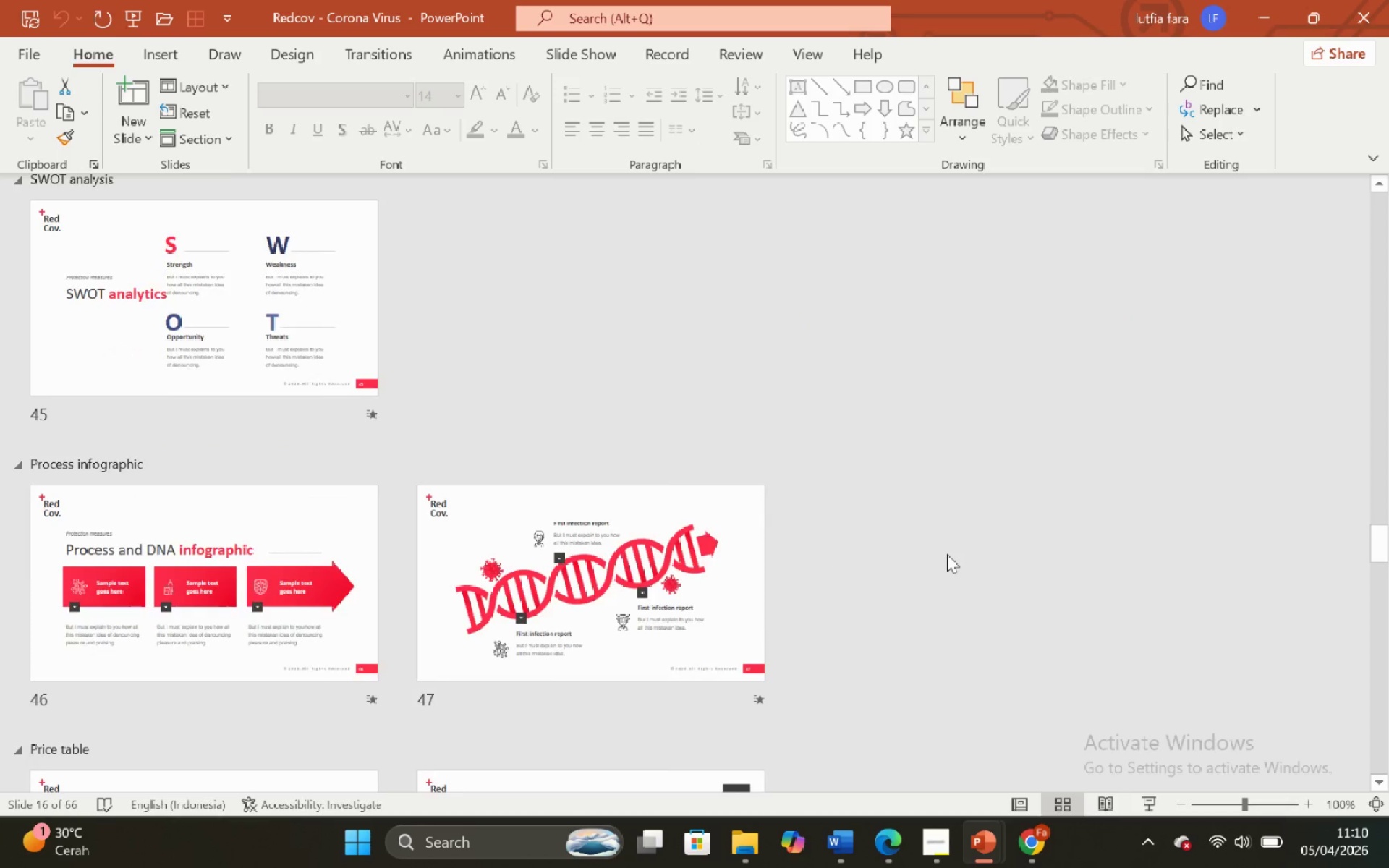 
scroll: coordinate [944, 548], scroll_direction: up, amount: 17.0
 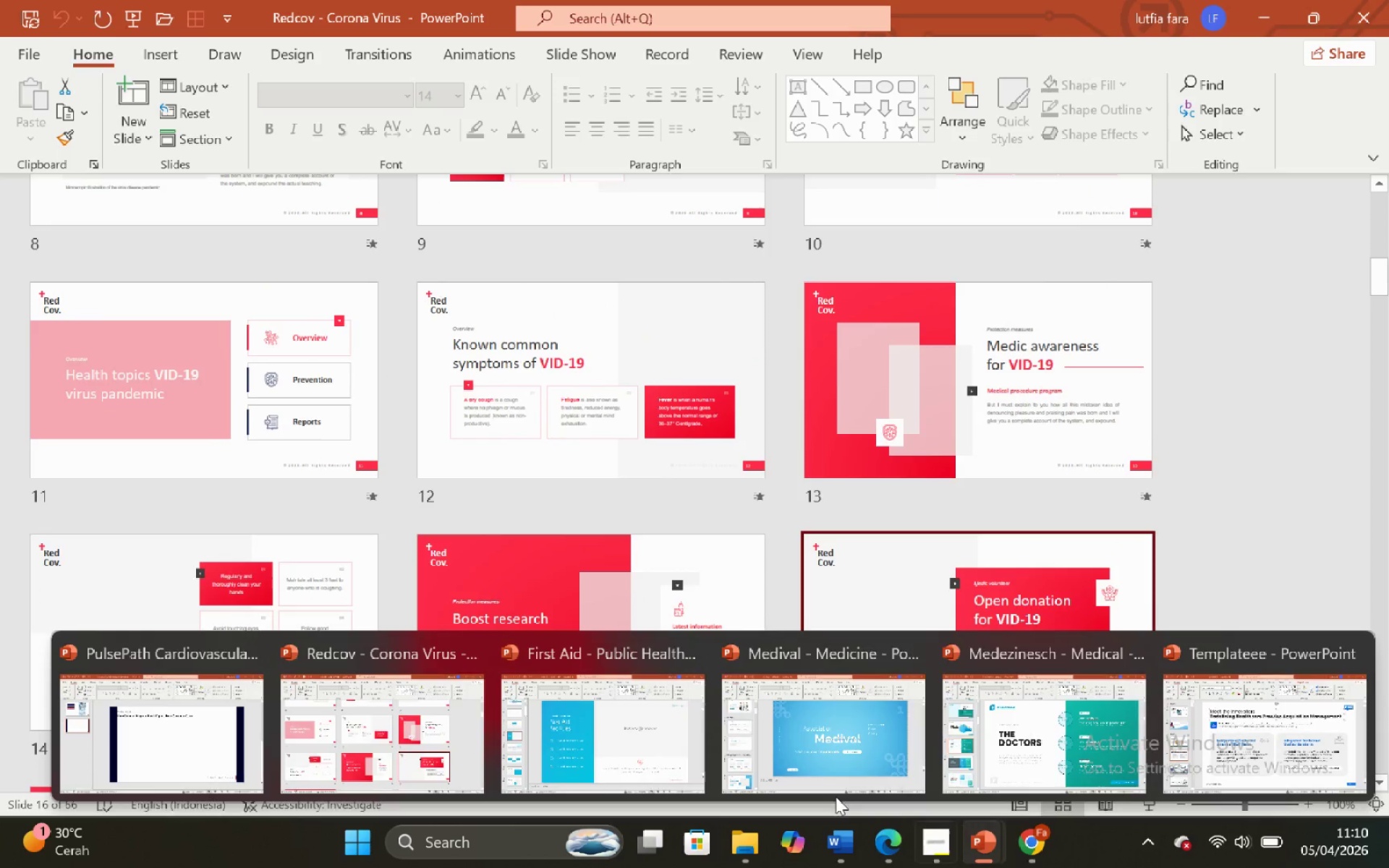 
left_click_drag(start_coordinate=[637, 750], to_coordinate=[634, 748])
 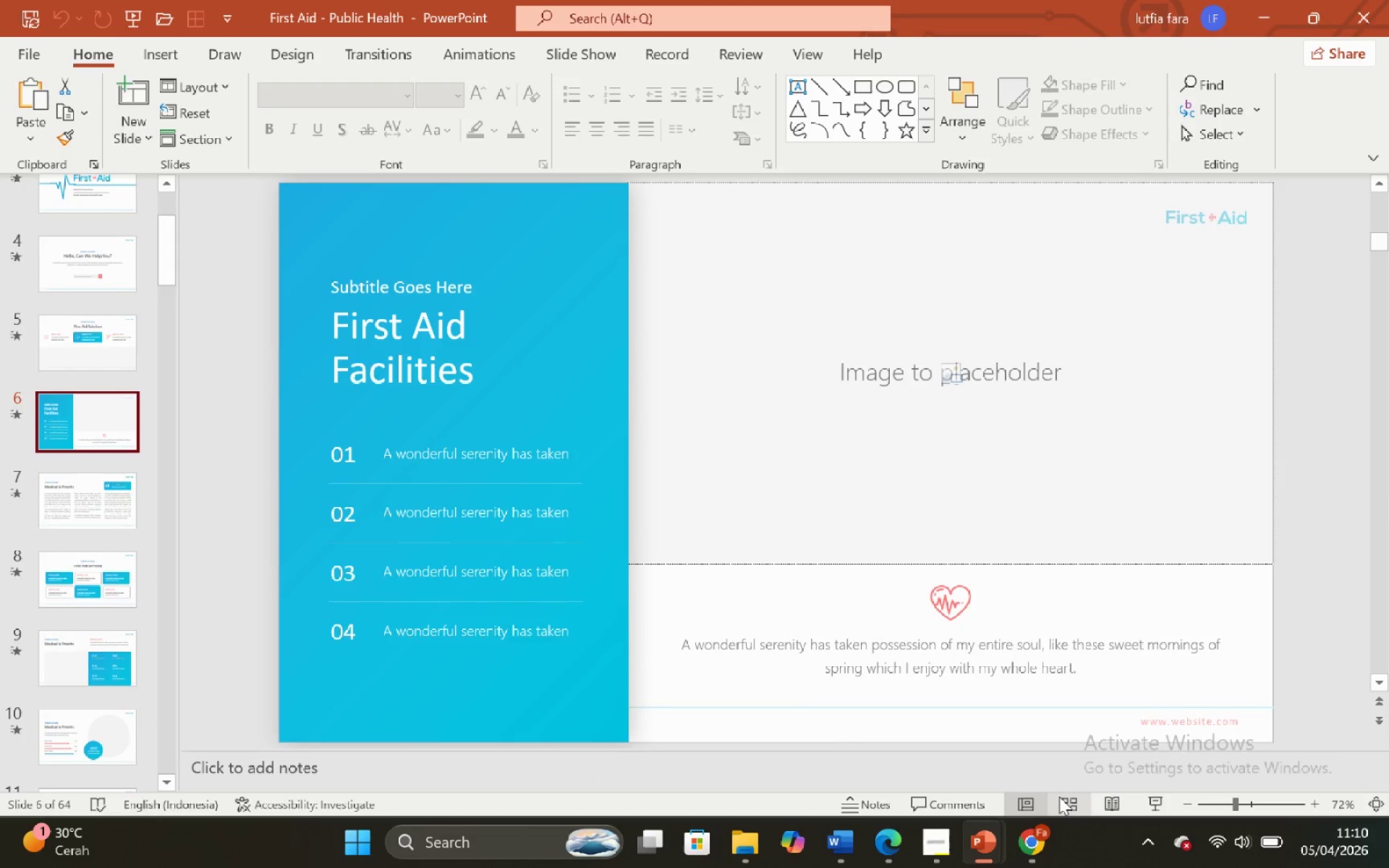 
left_click([1064, 799])
 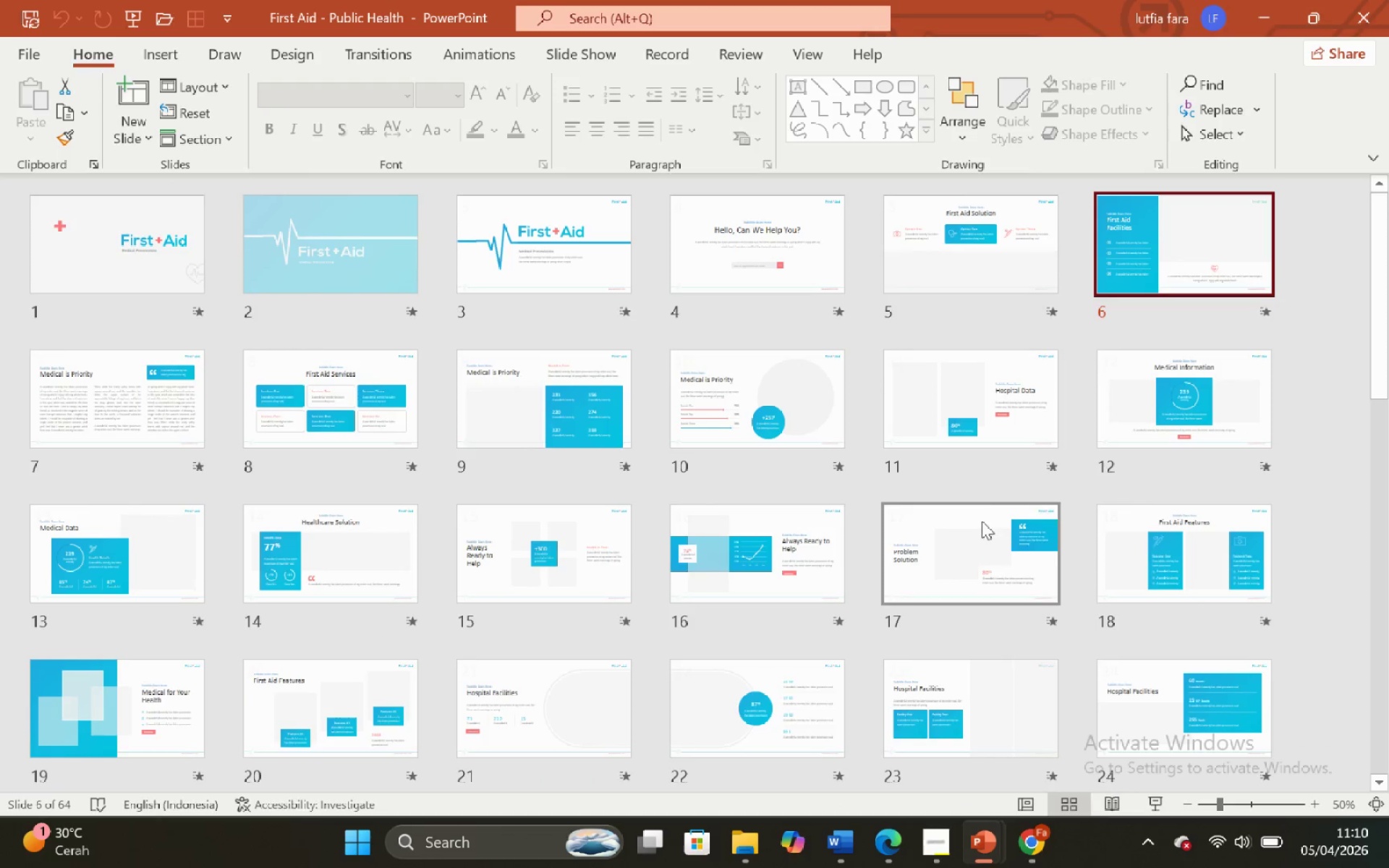 
scroll: coordinate [722, 328], scroll_direction: up, amount: 14.0
 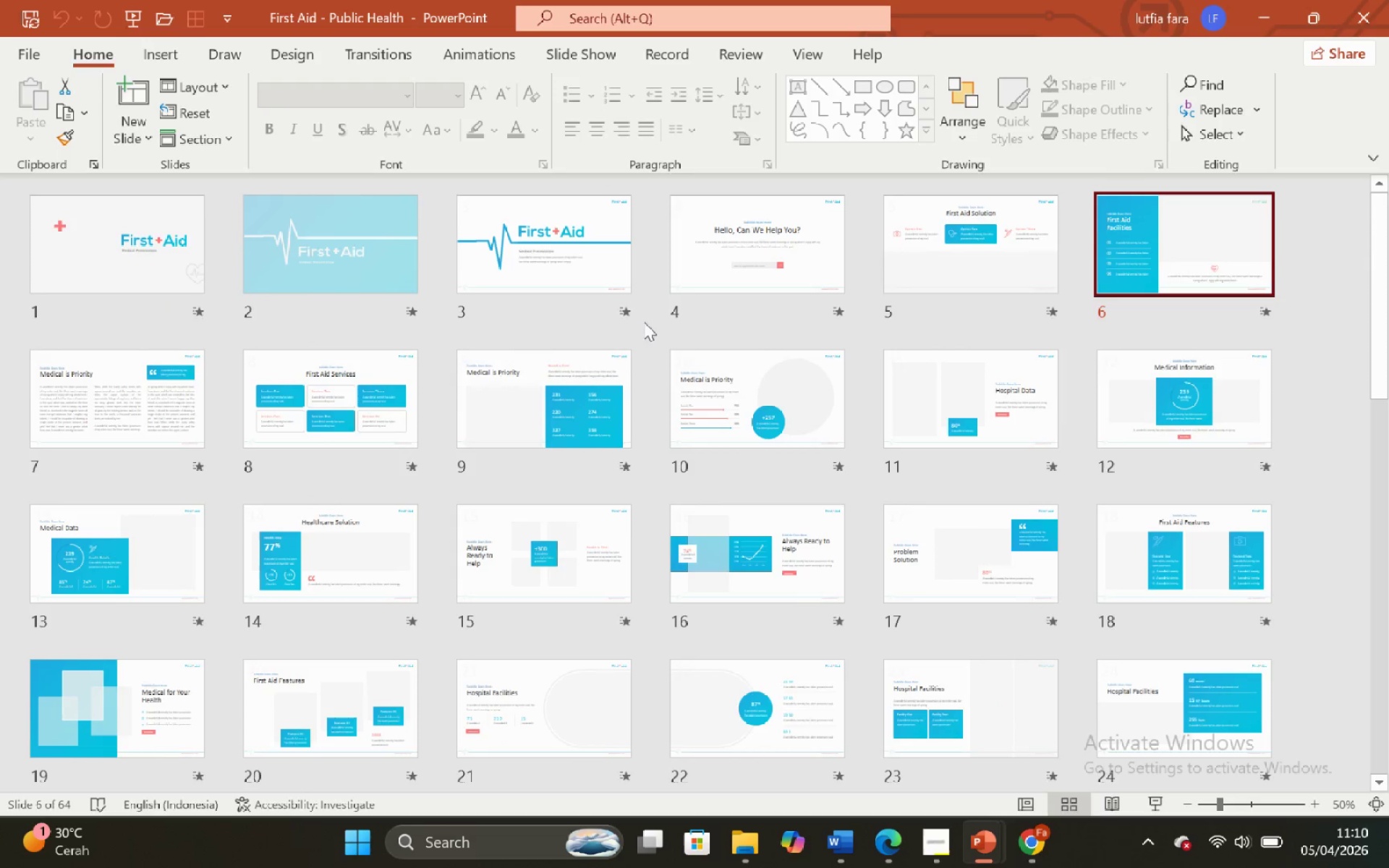 
scroll: coordinate [632, 378], scroll_direction: down, amount: 1.0
 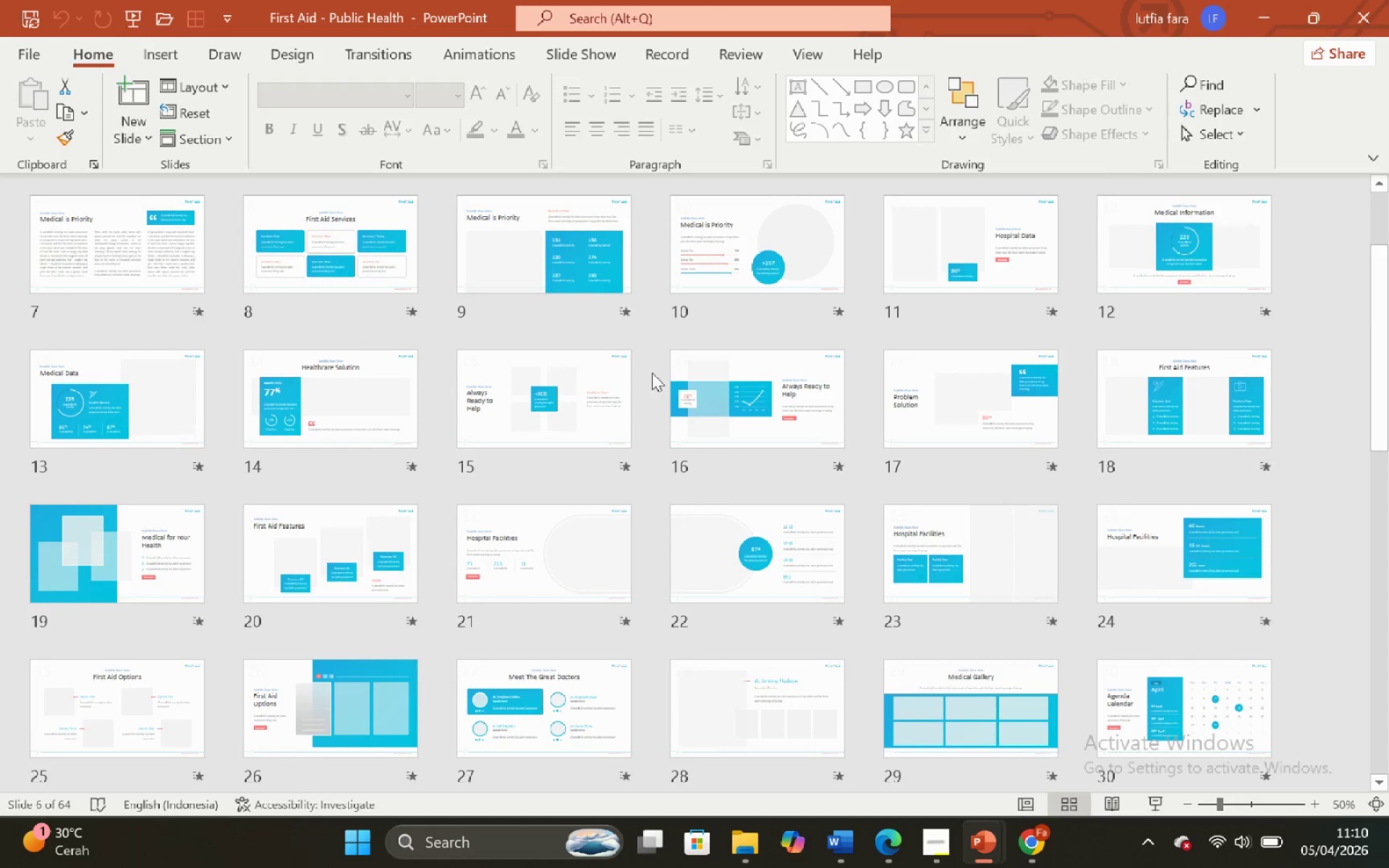 
scroll: coordinate [635, 358], scroll_direction: up, amount: 10.0
 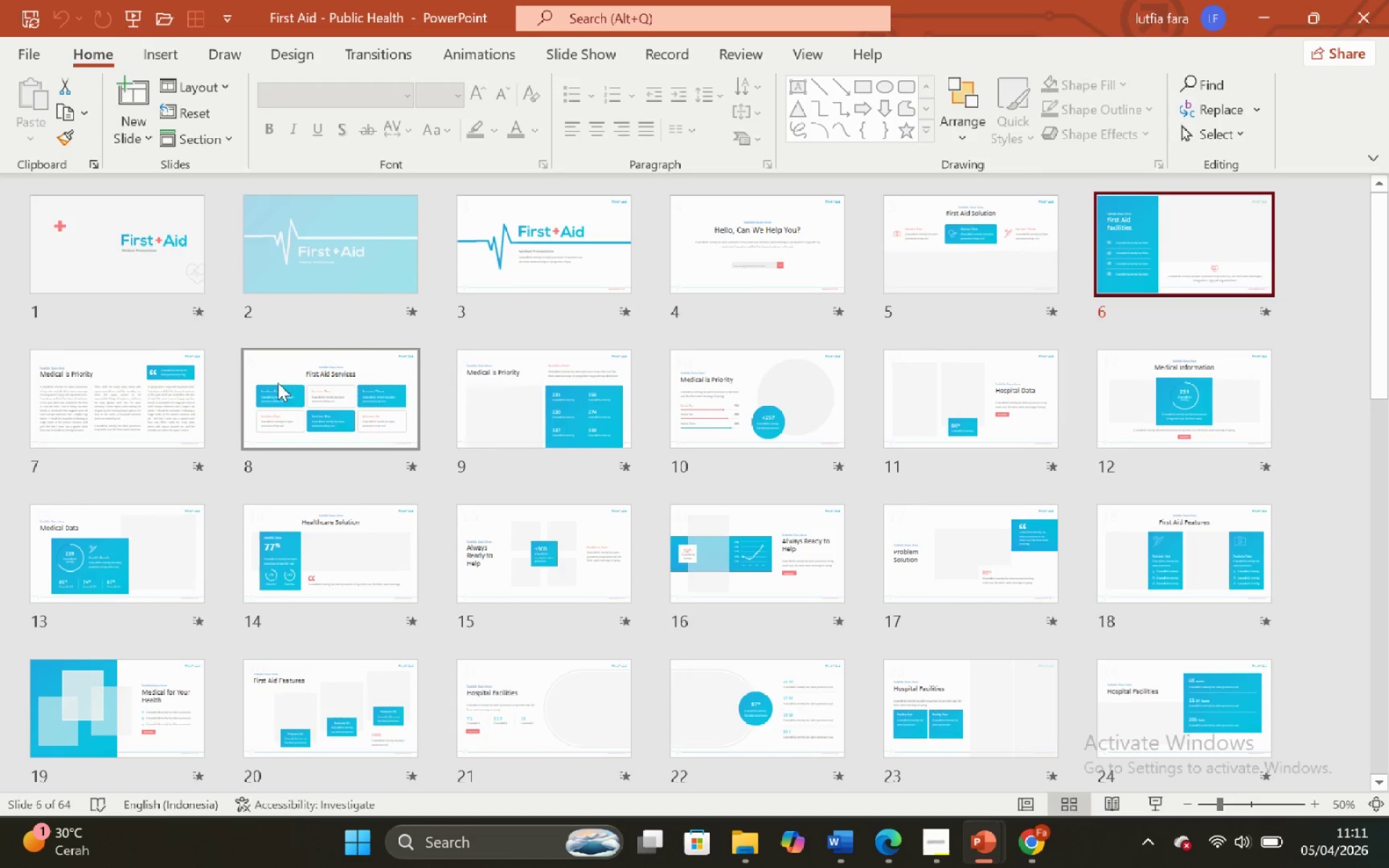 
scroll: coordinate [851, 312], scroll_direction: down, amount: 1.0
 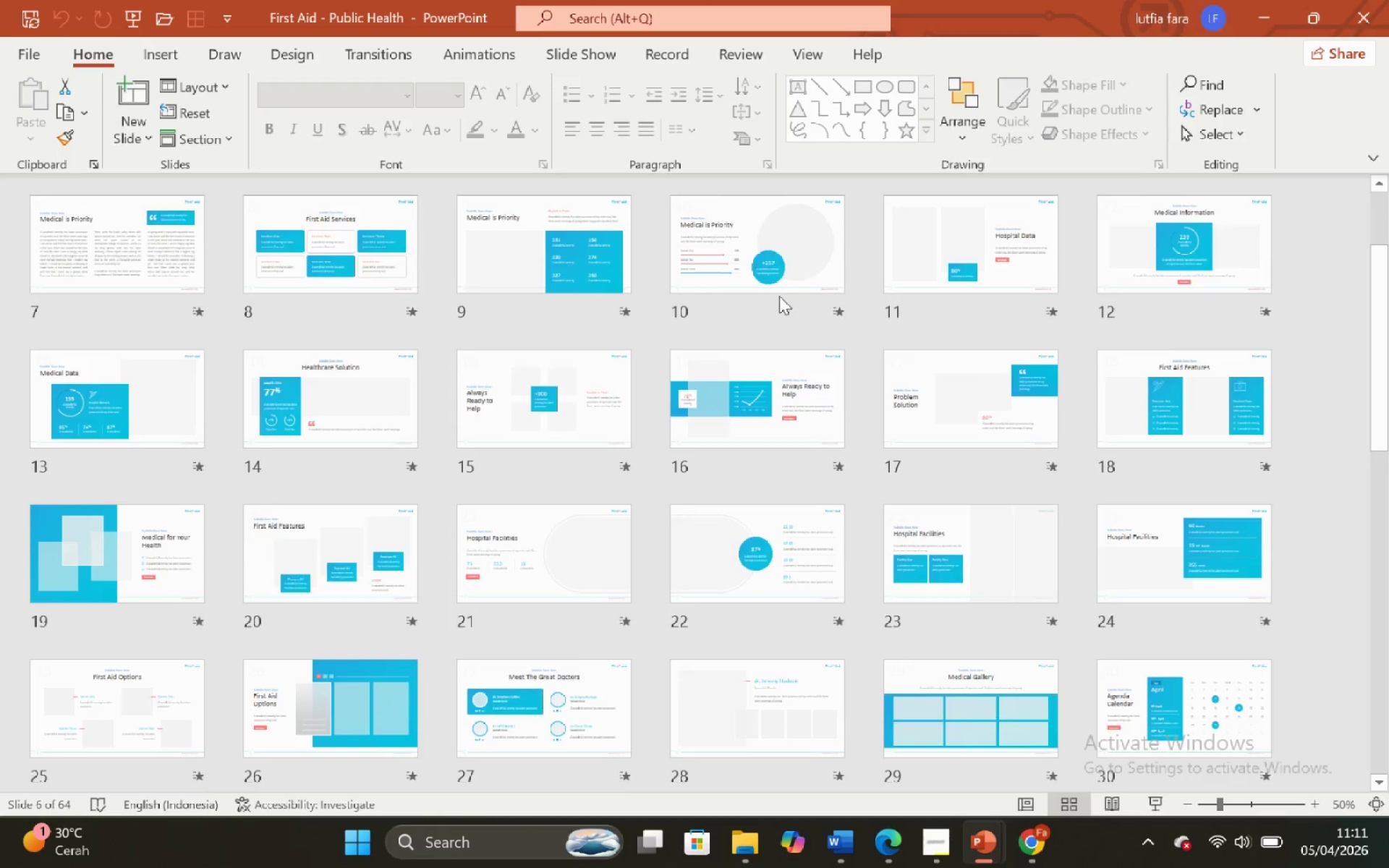 
scroll: coordinate [770, 284], scroll_direction: up, amount: 5.0
 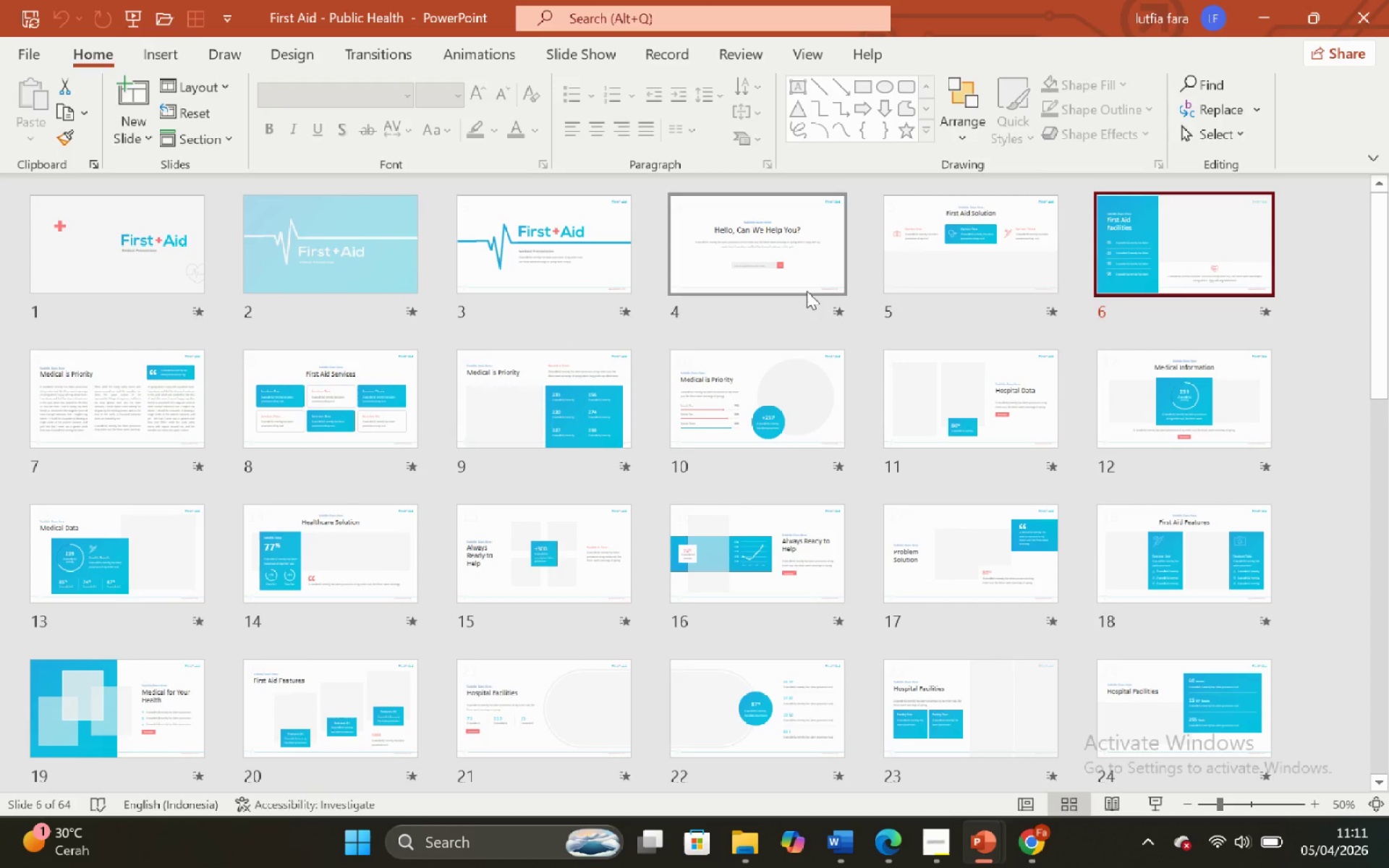 
scroll: coordinate [930, 373], scroll_direction: down, amount: 2.0
 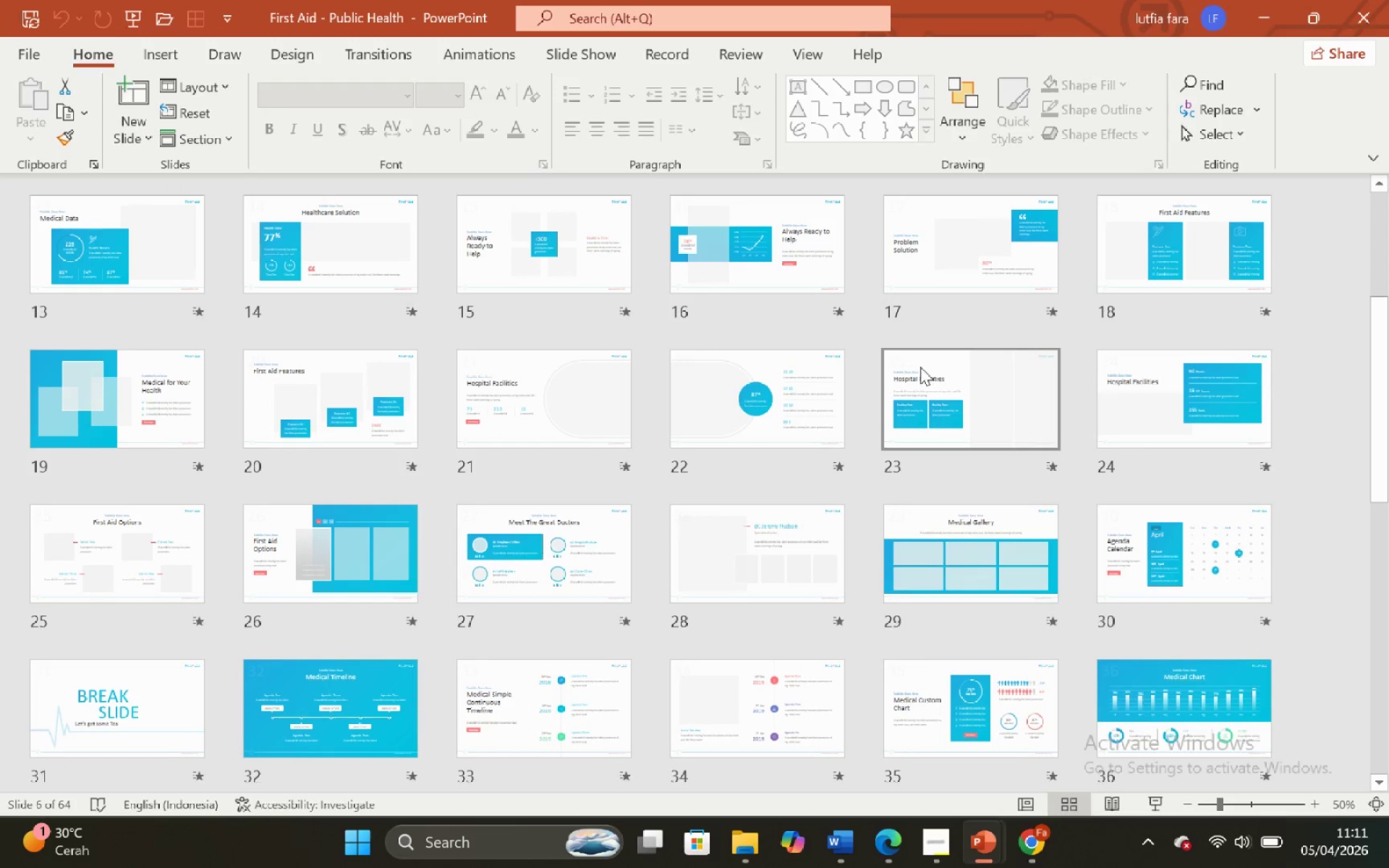 
scroll: coordinate [973, 460], scroll_direction: up, amount: 3.0
 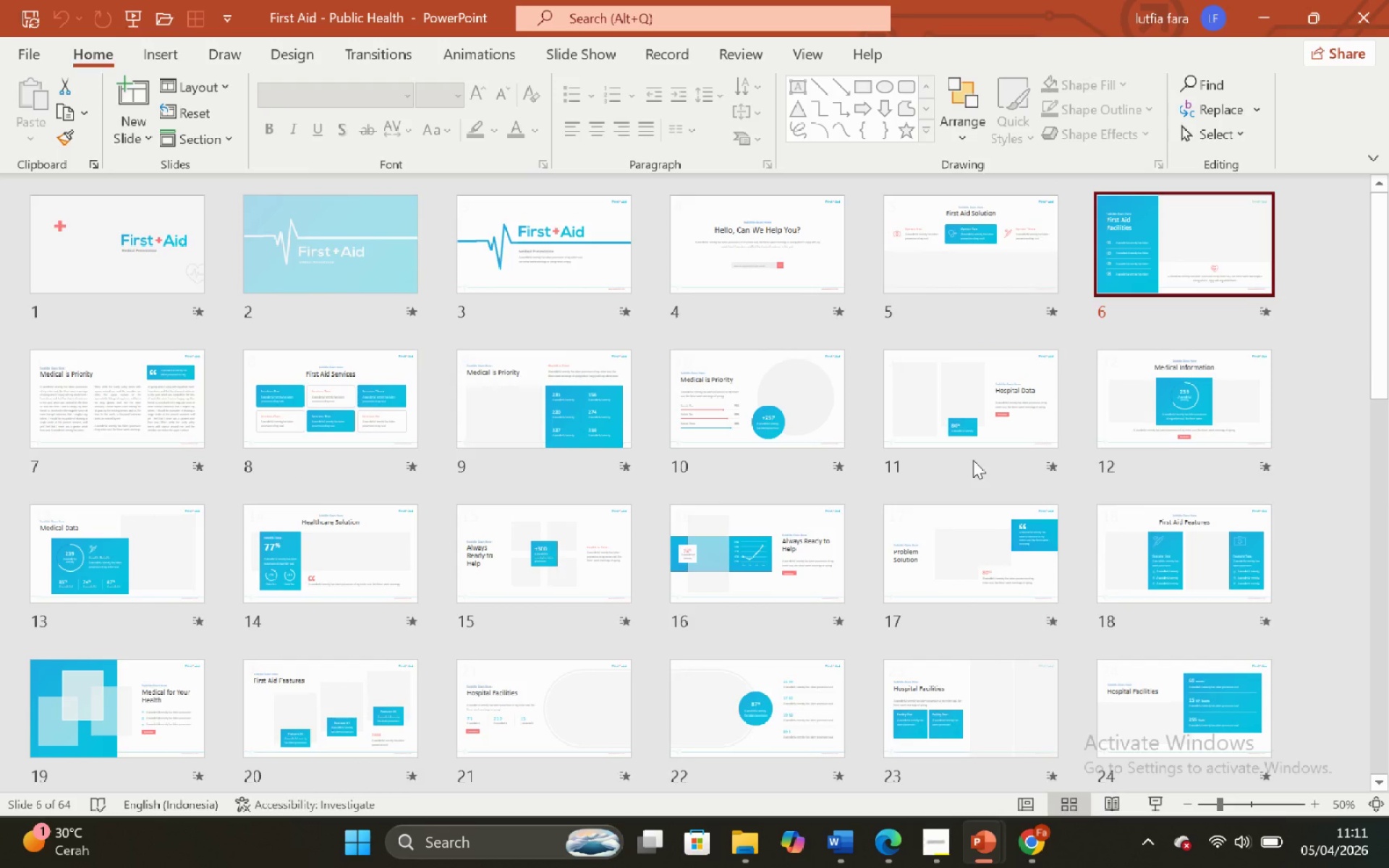 
scroll: coordinate [968, 455], scroll_direction: down, amount: 5.0
 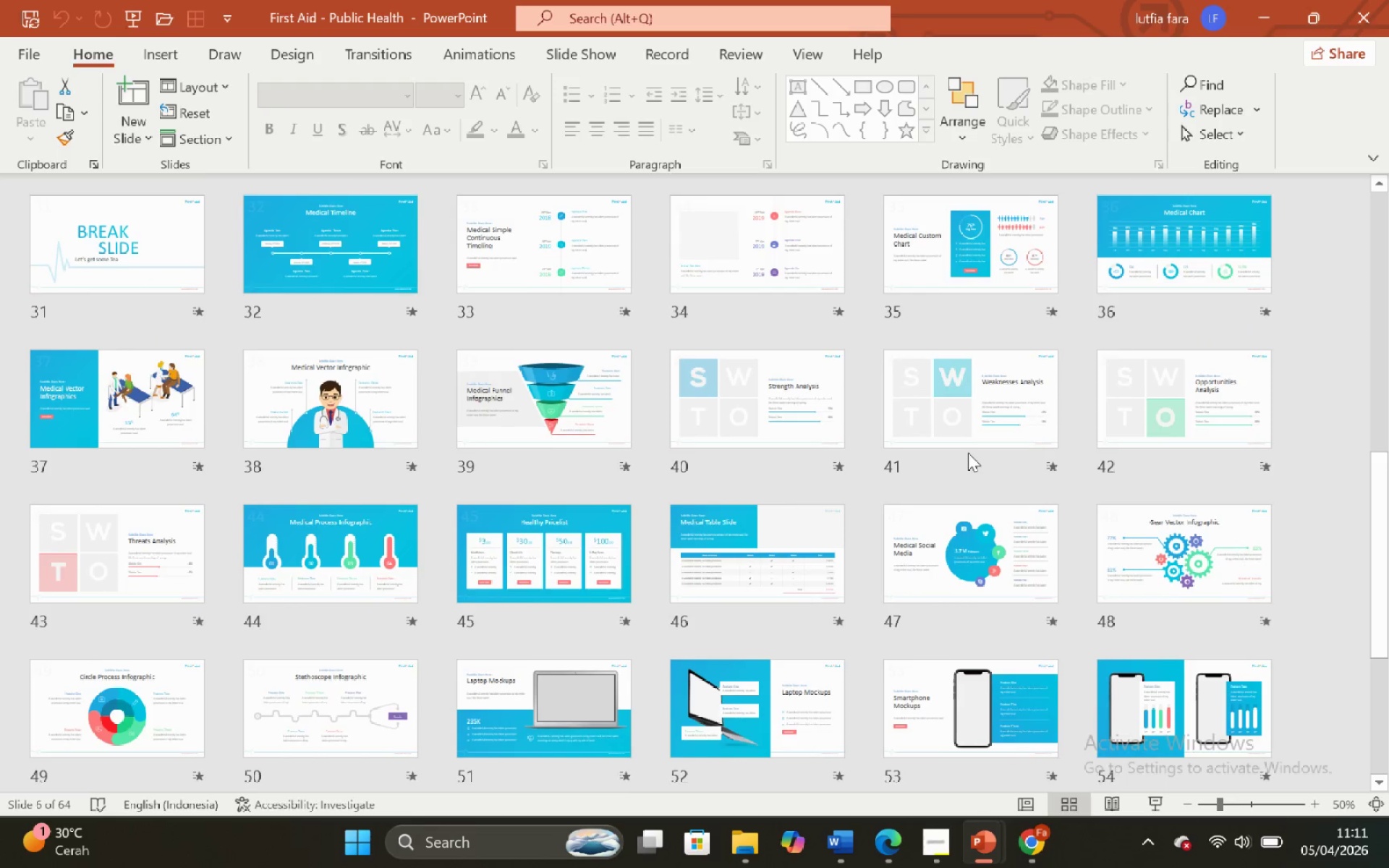 
scroll: coordinate [968, 453], scroll_direction: down, amount: 1.0
 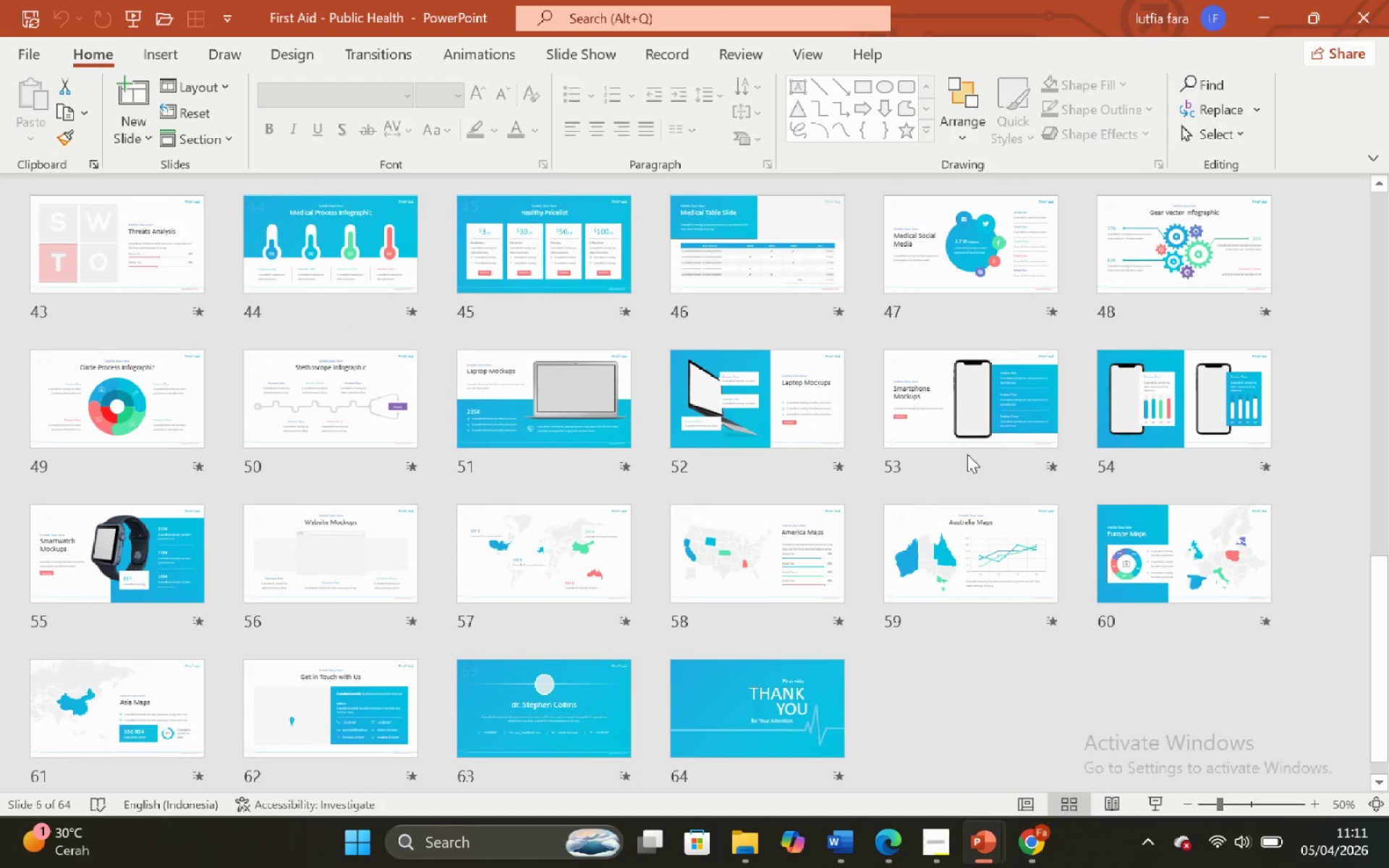 
scroll: coordinate [953, 433], scroll_direction: up, amount: 11.0
 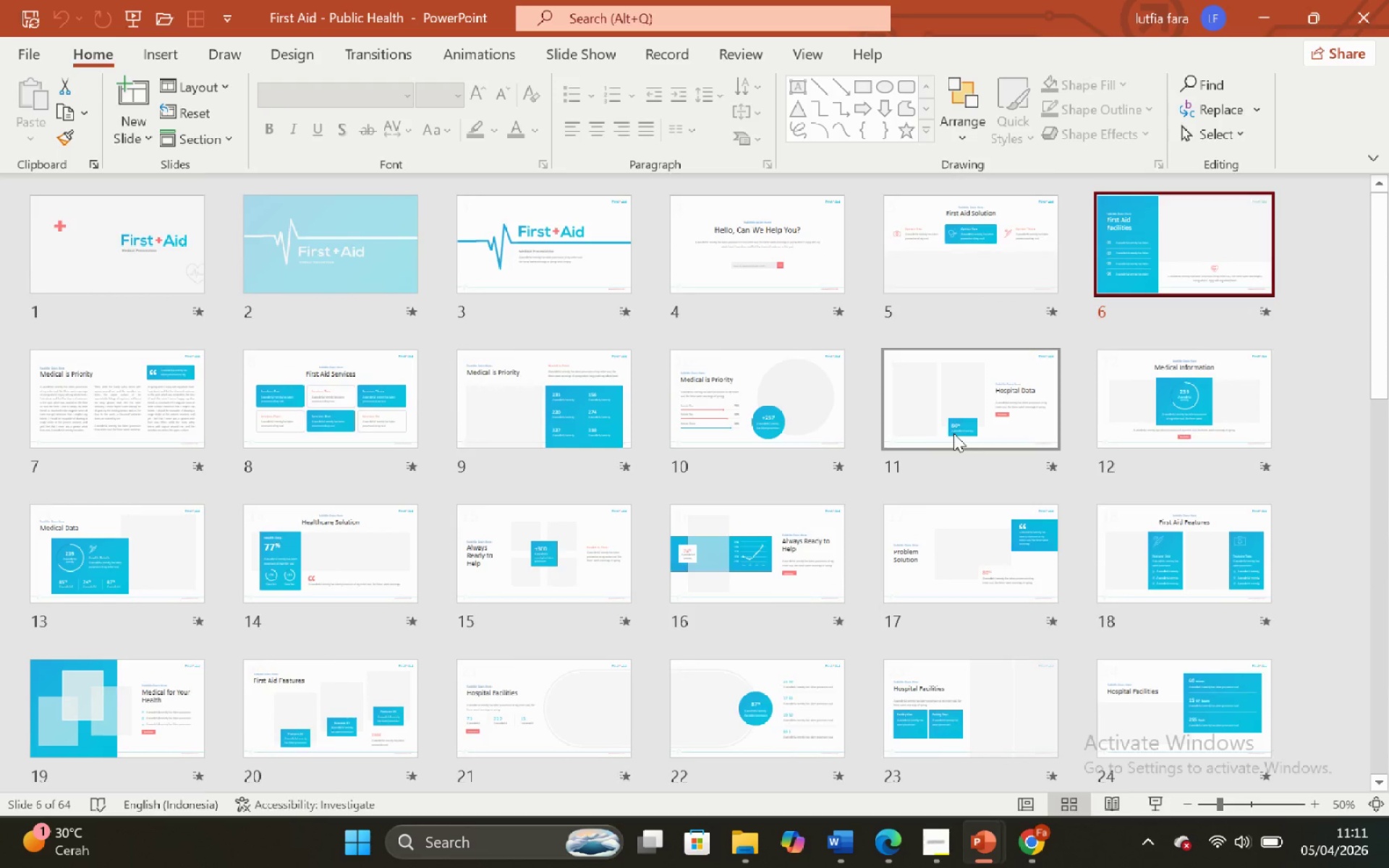 
scroll: coordinate [953, 430], scroll_direction: down, amount: 2.0
 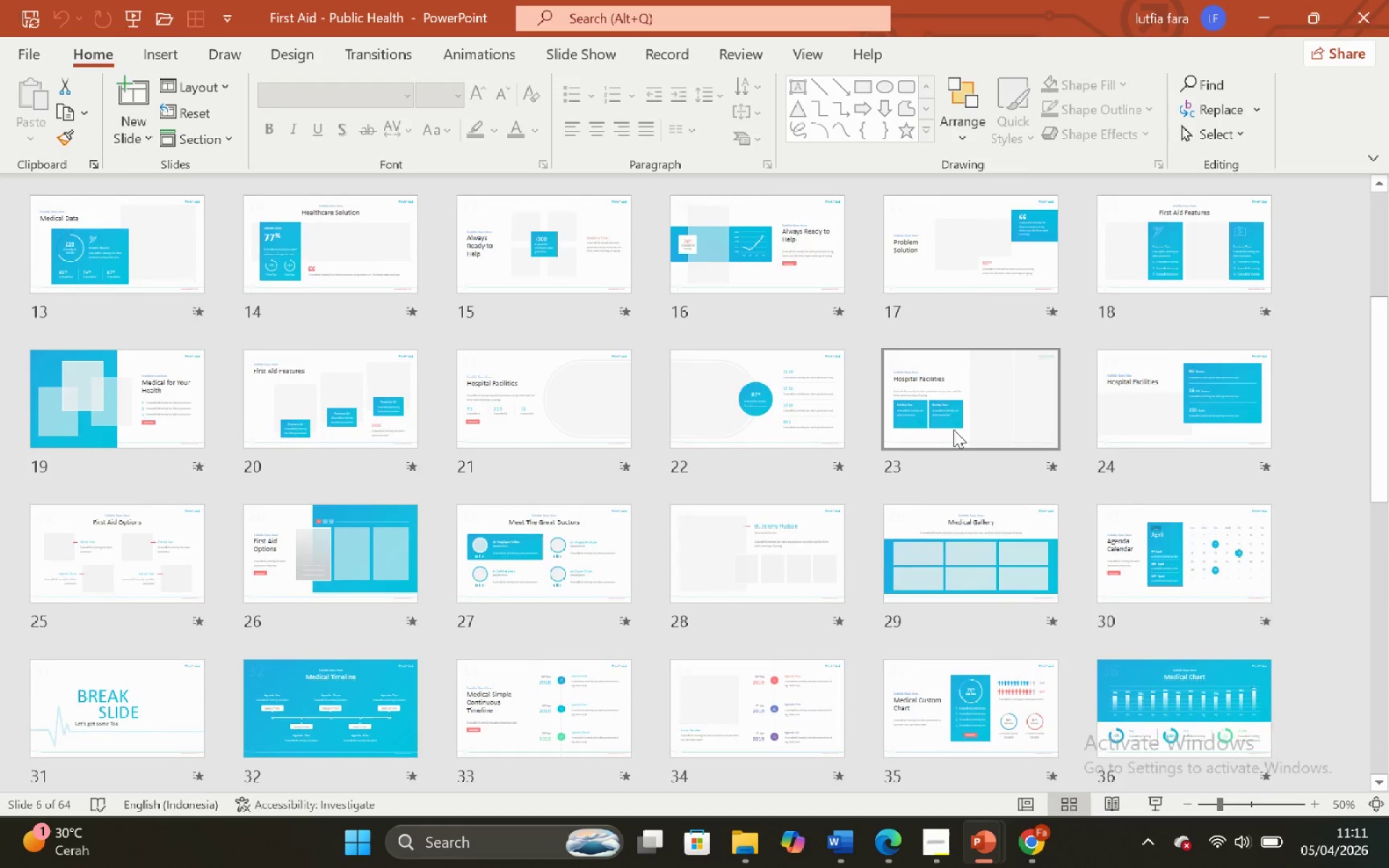 
scroll: coordinate [953, 430], scroll_direction: up, amount: 1.0
 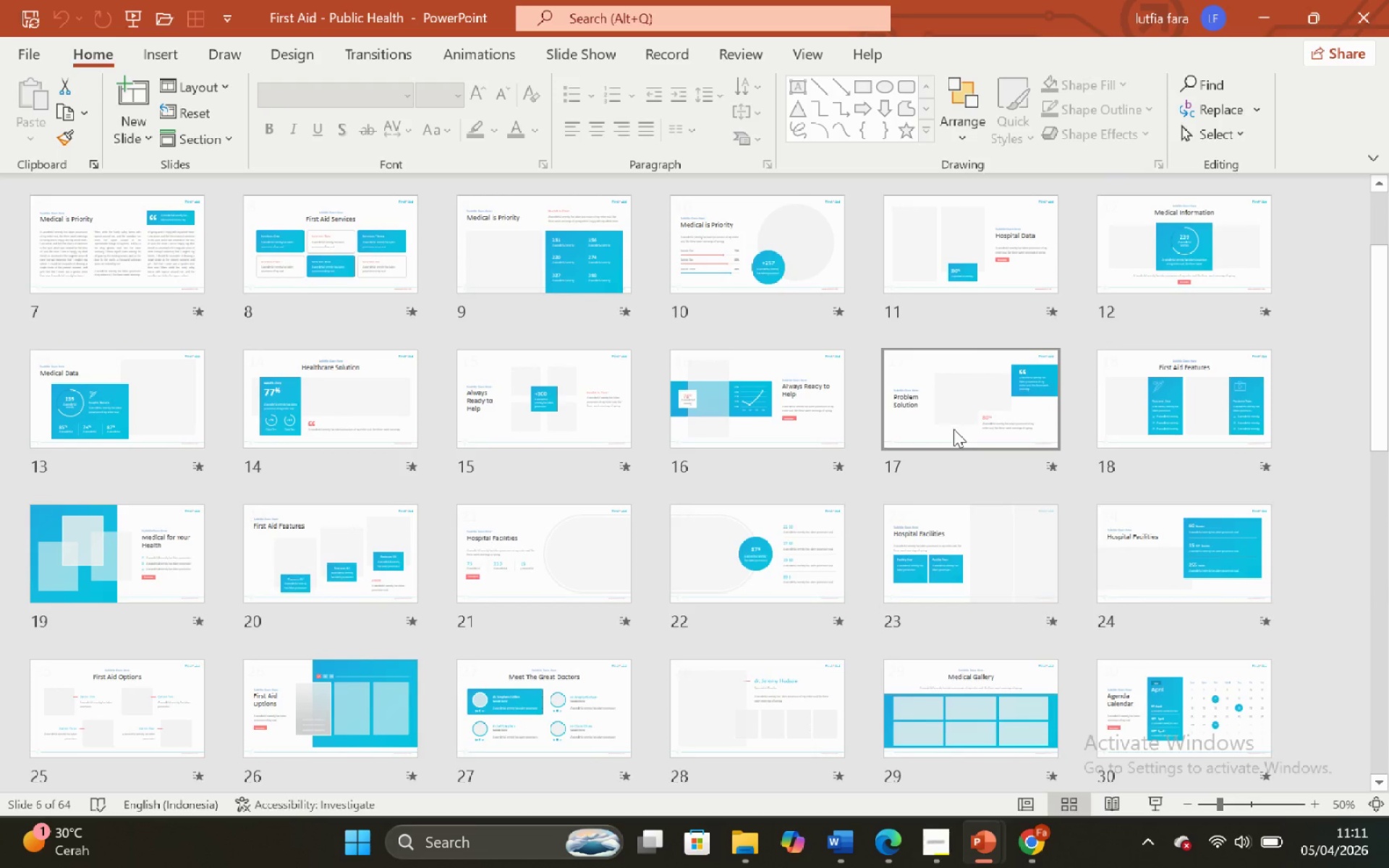 
scroll: coordinate [953, 429], scroll_direction: down, amount: 1.0
 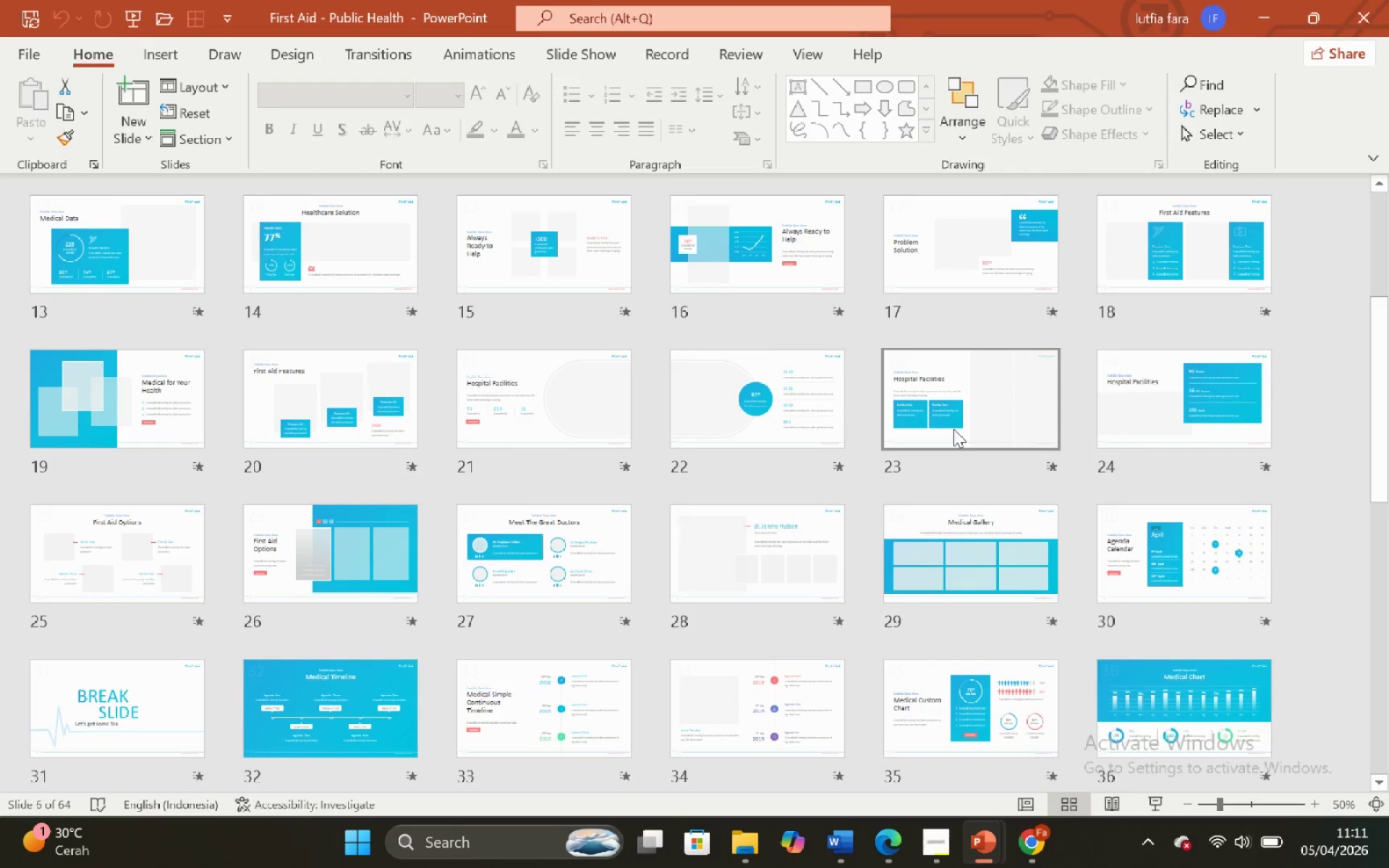 
scroll: coordinate [957, 429], scroll_direction: up, amount: 6.0
 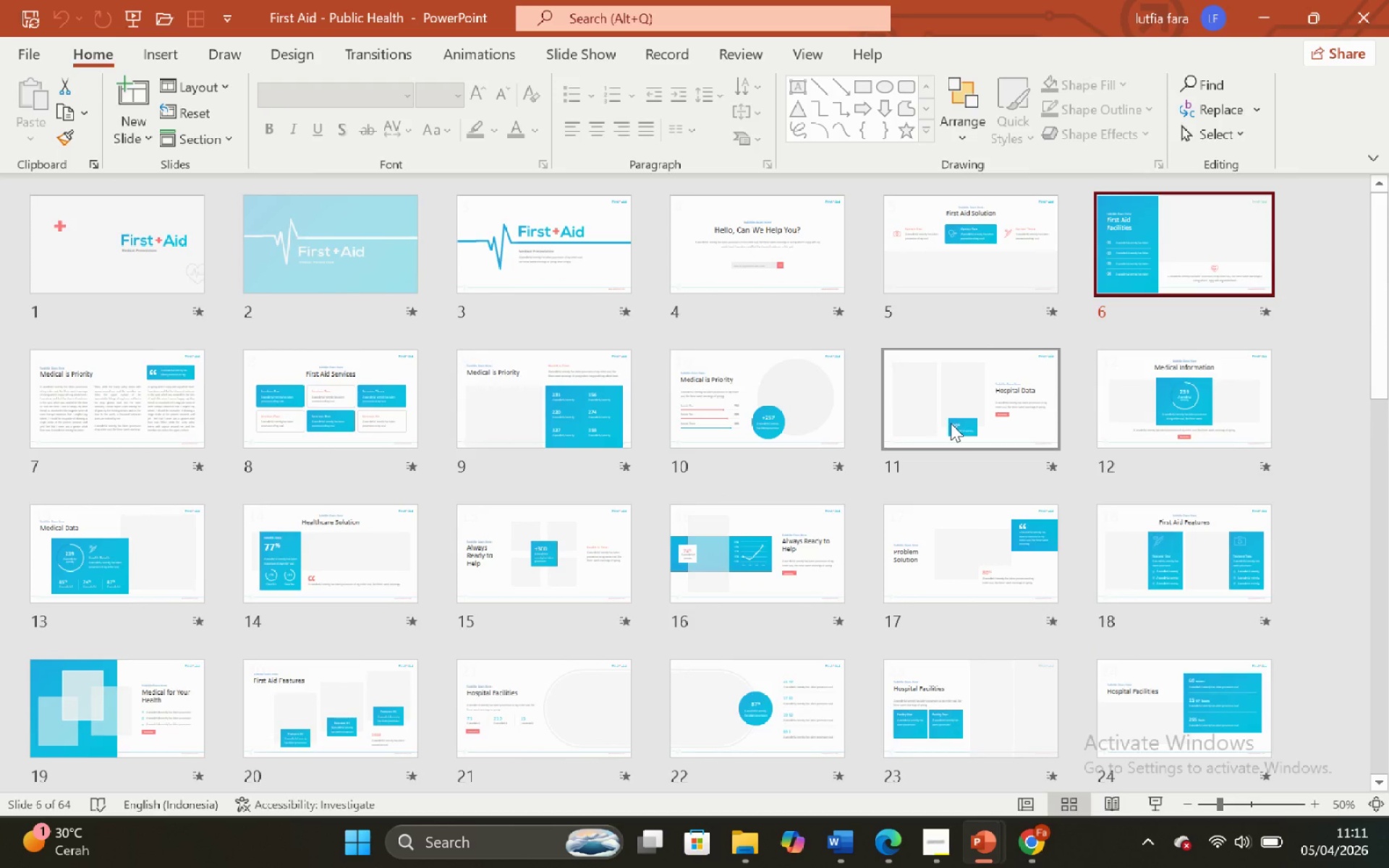 
scroll: coordinate [951, 423], scroll_direction: none, amount: 0.0
 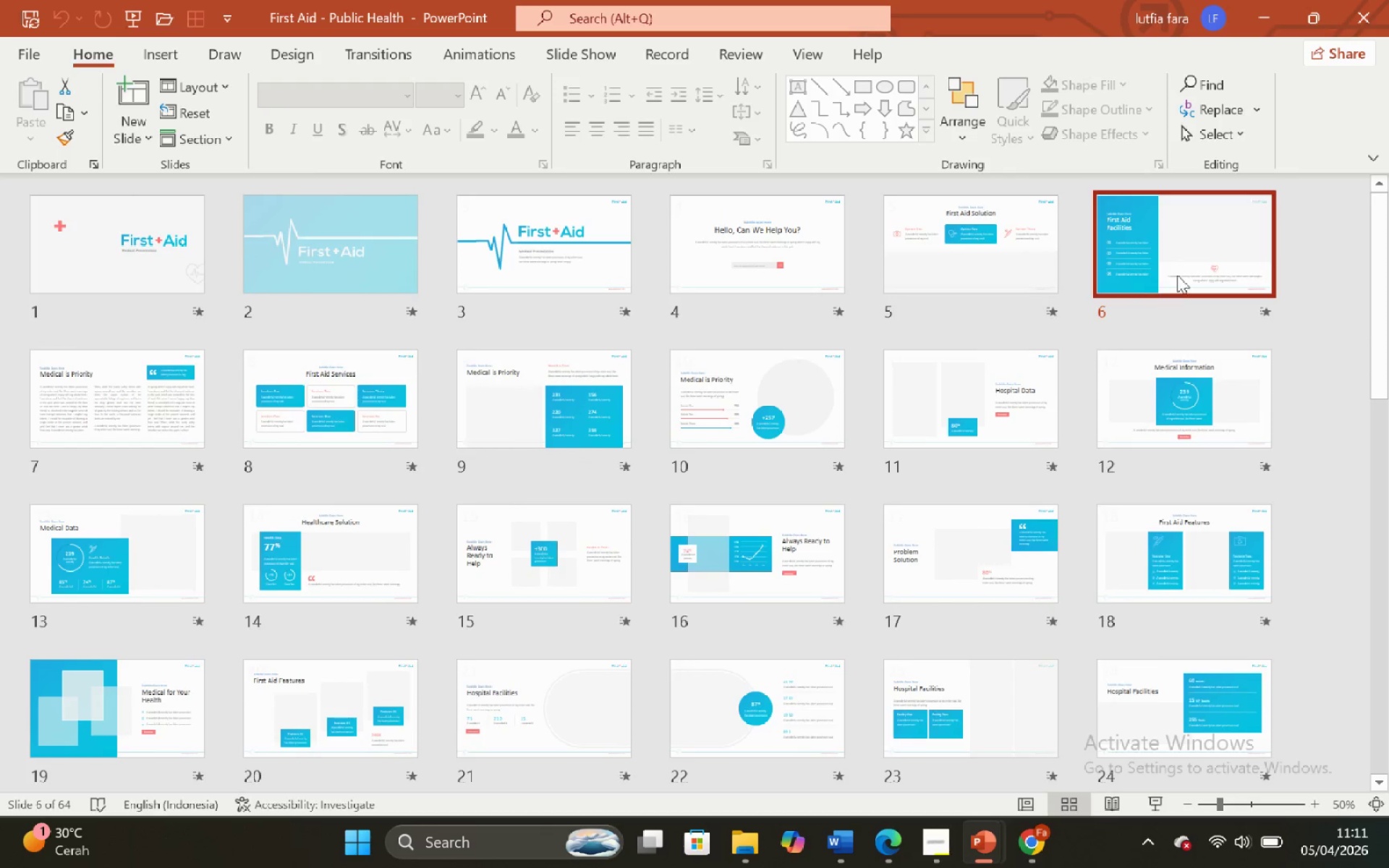 
left_click([1181, 271])
 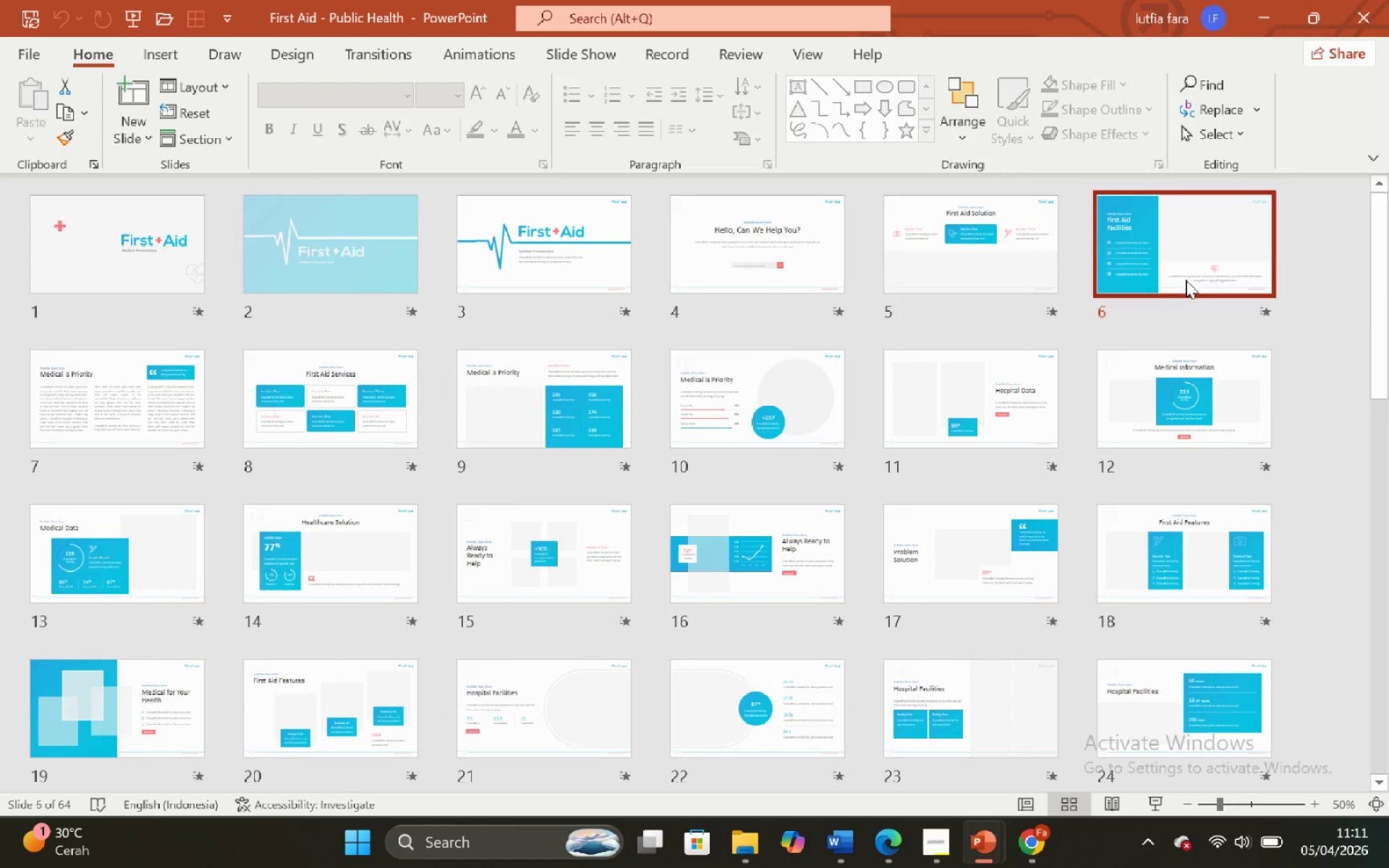 
double_click([1186, 280])
 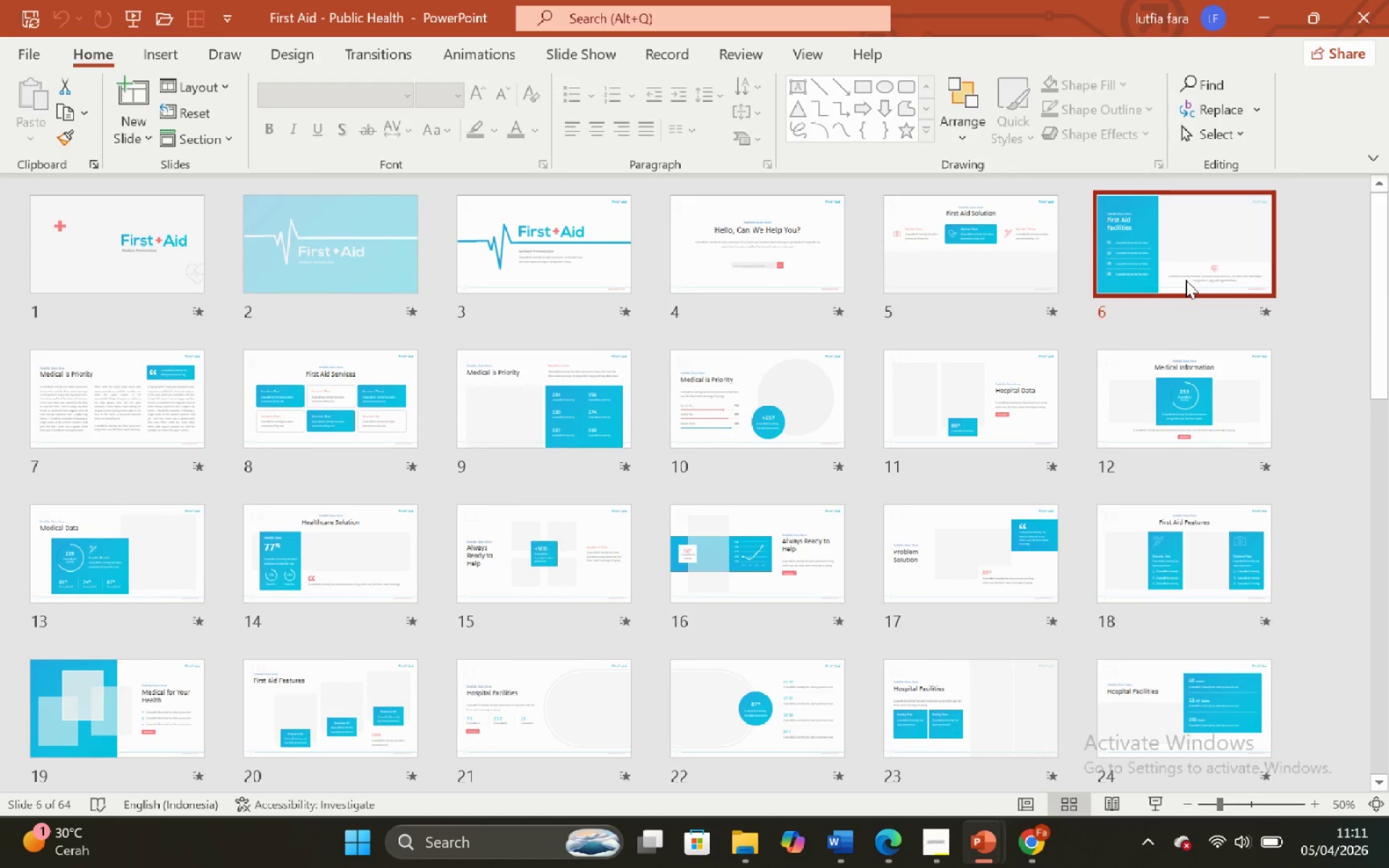 
double_click([1186, 280])
 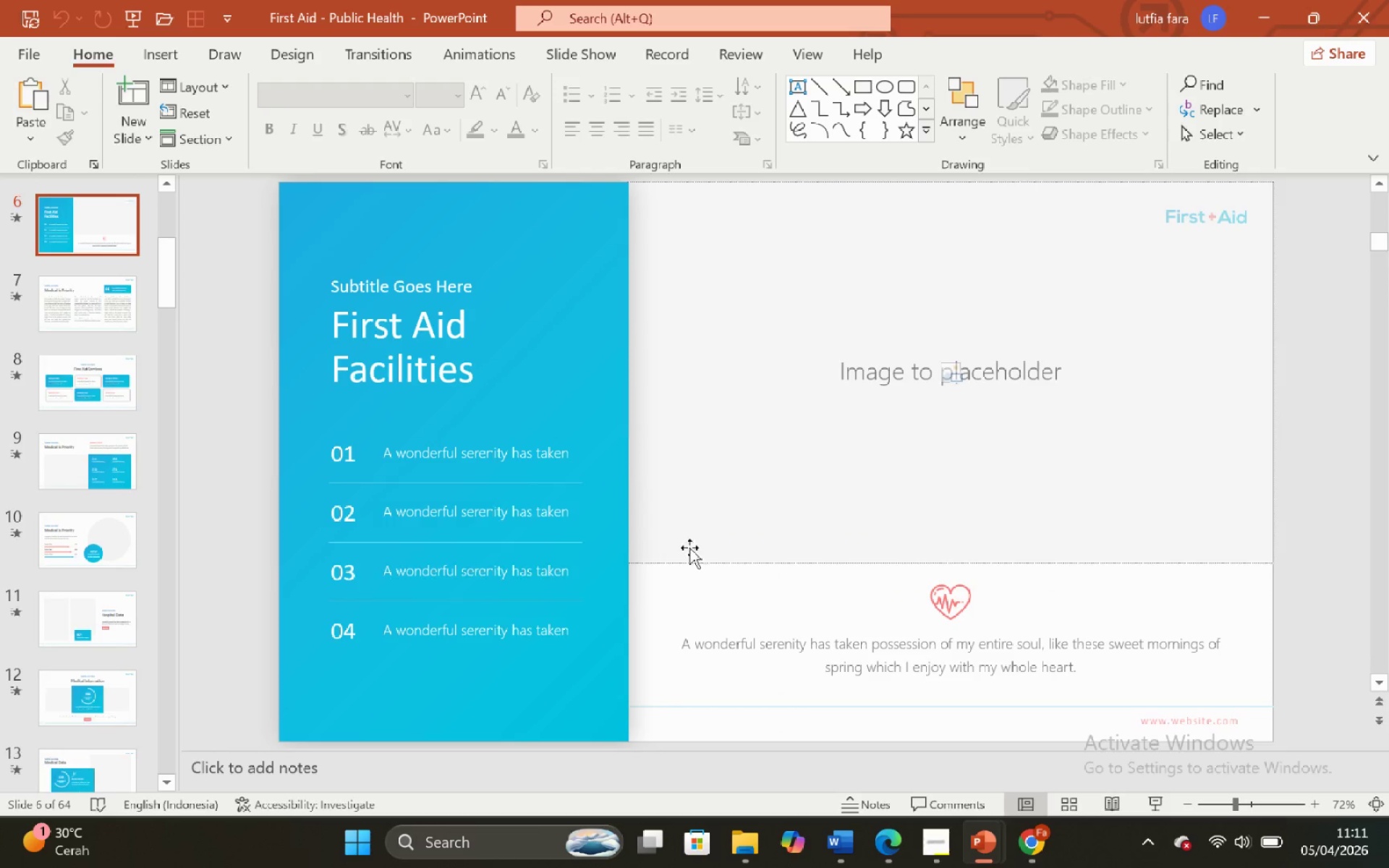 
left_click([755, 672])
 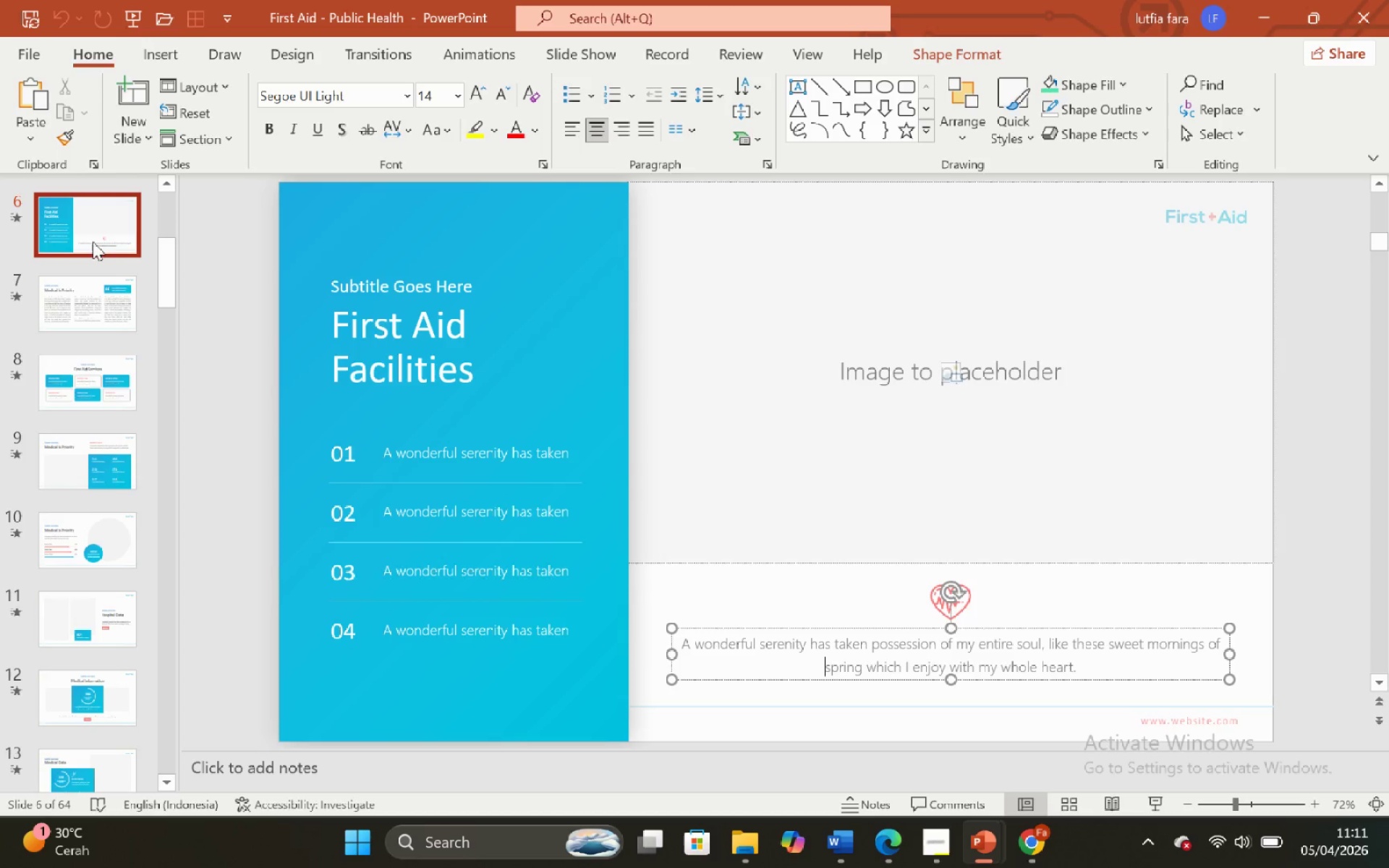 
left_click([85, 217])
 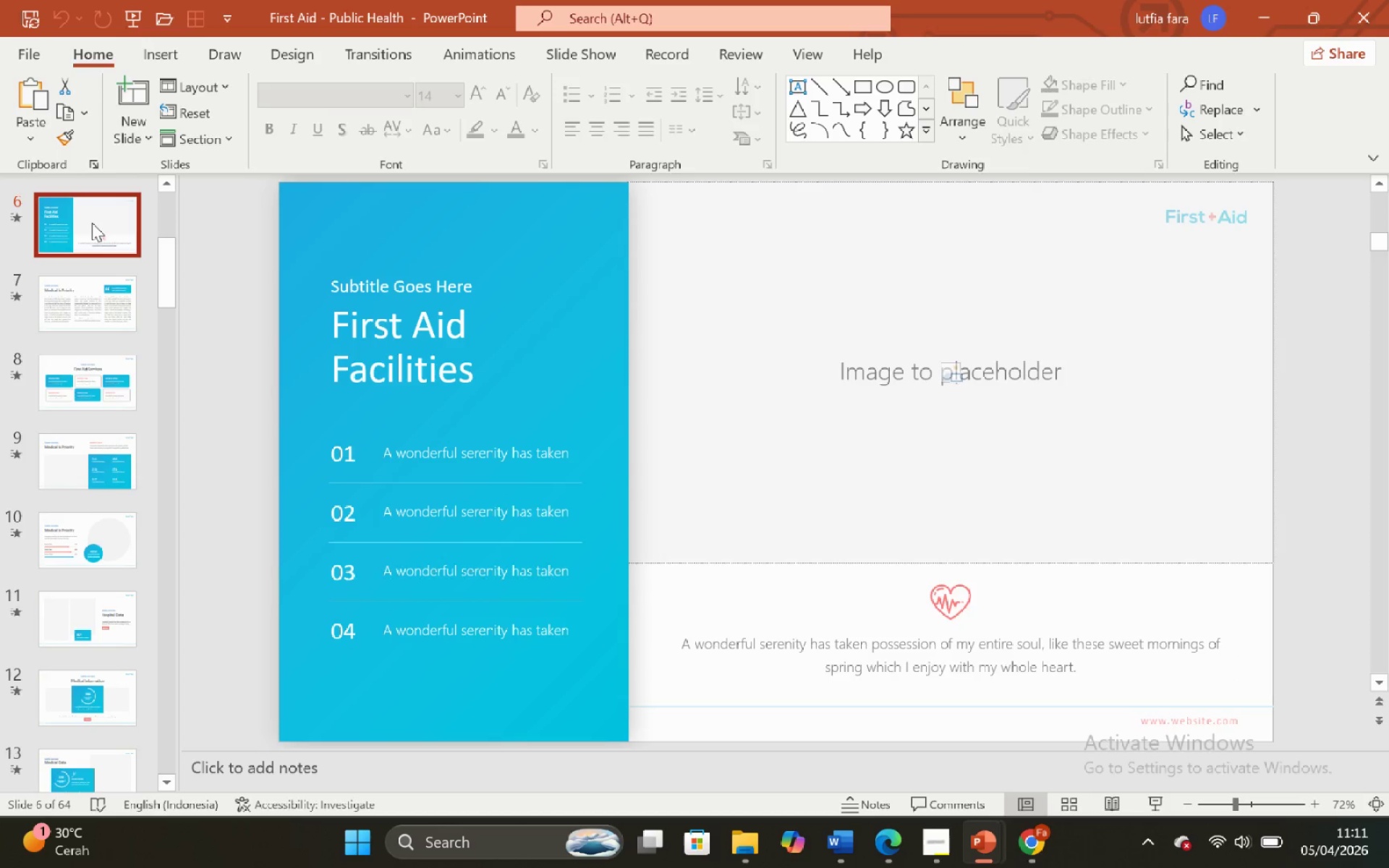 
key(Control+C)
 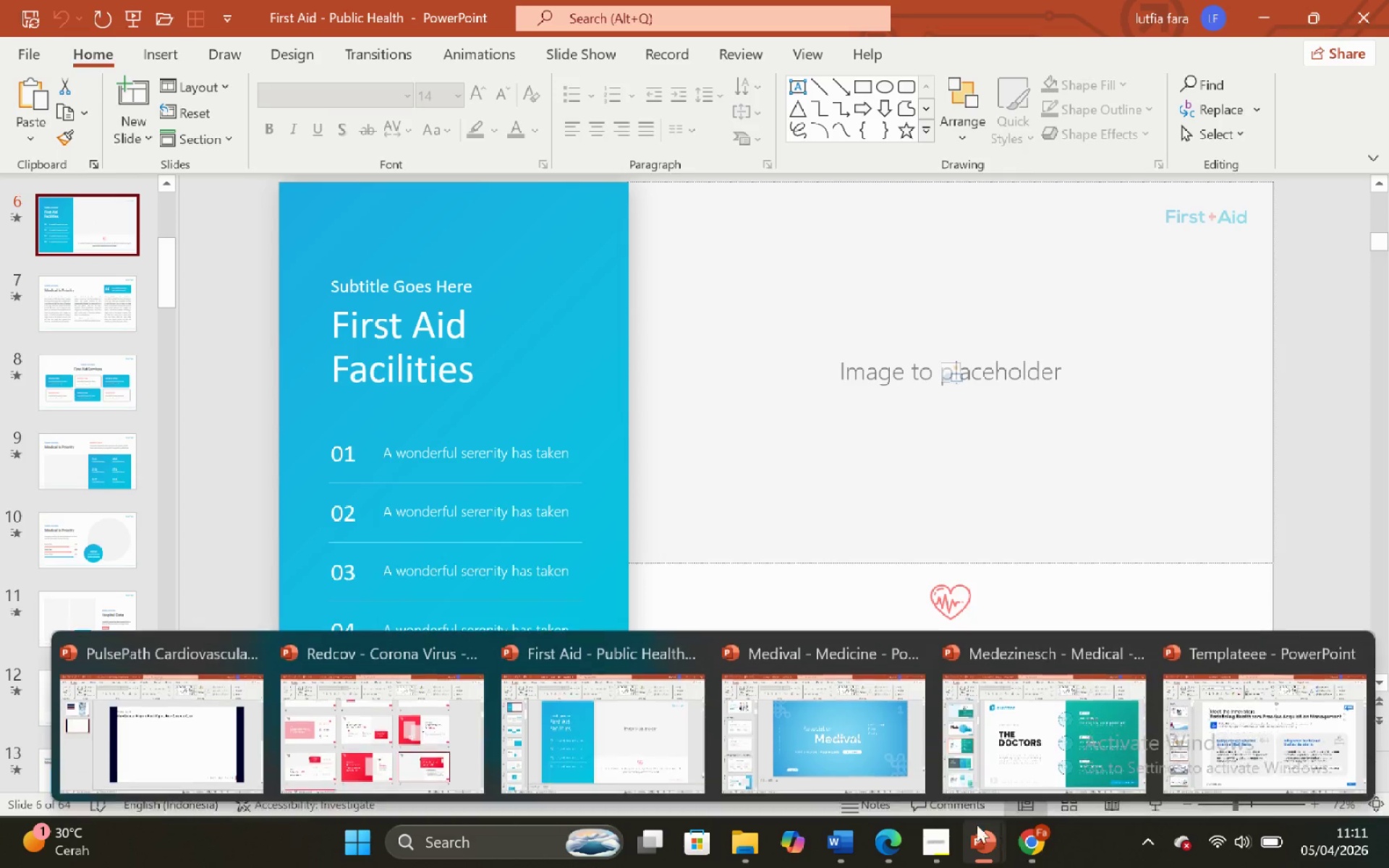 
left_click([135, 735])
 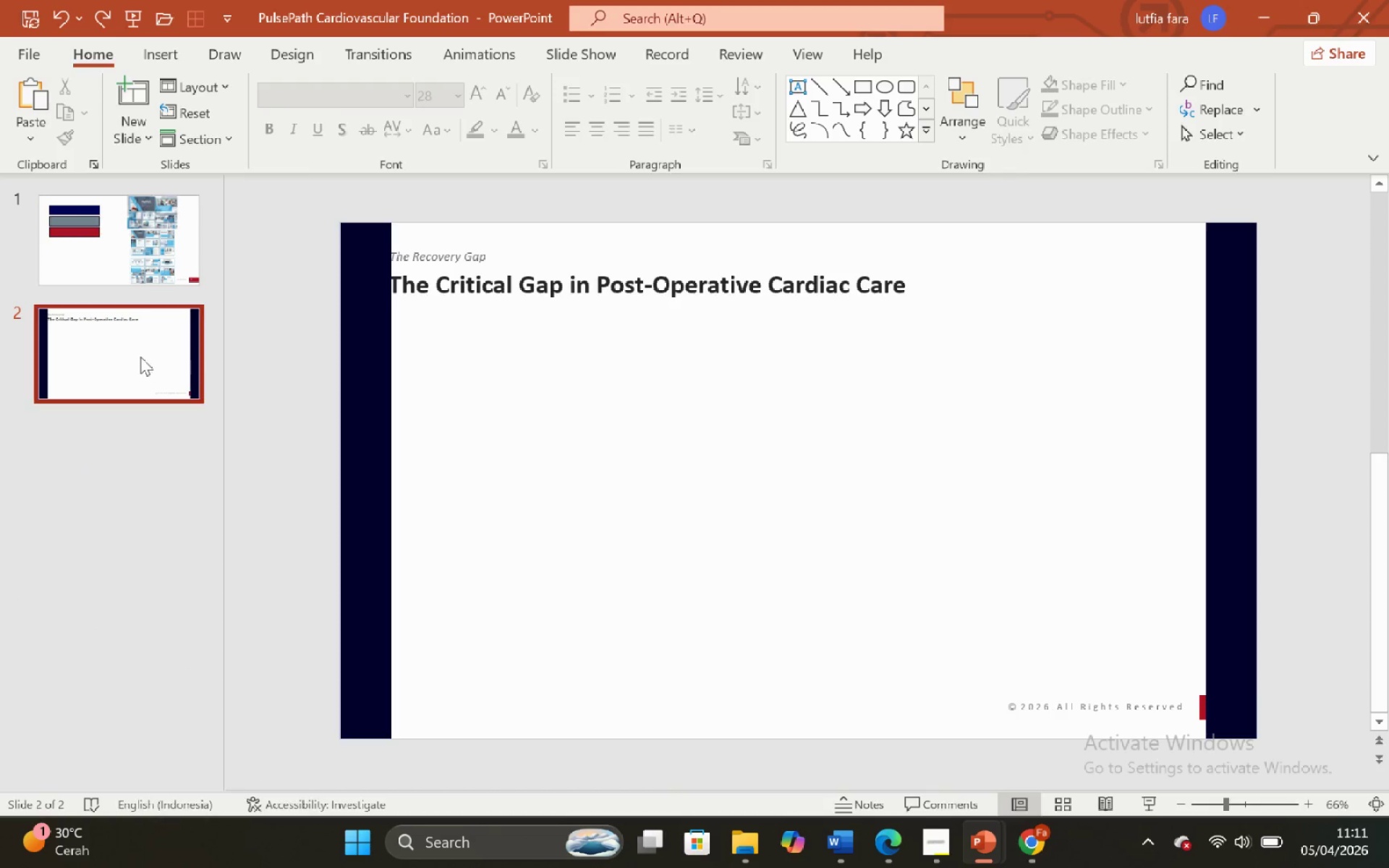 
left_click([140, 357])
 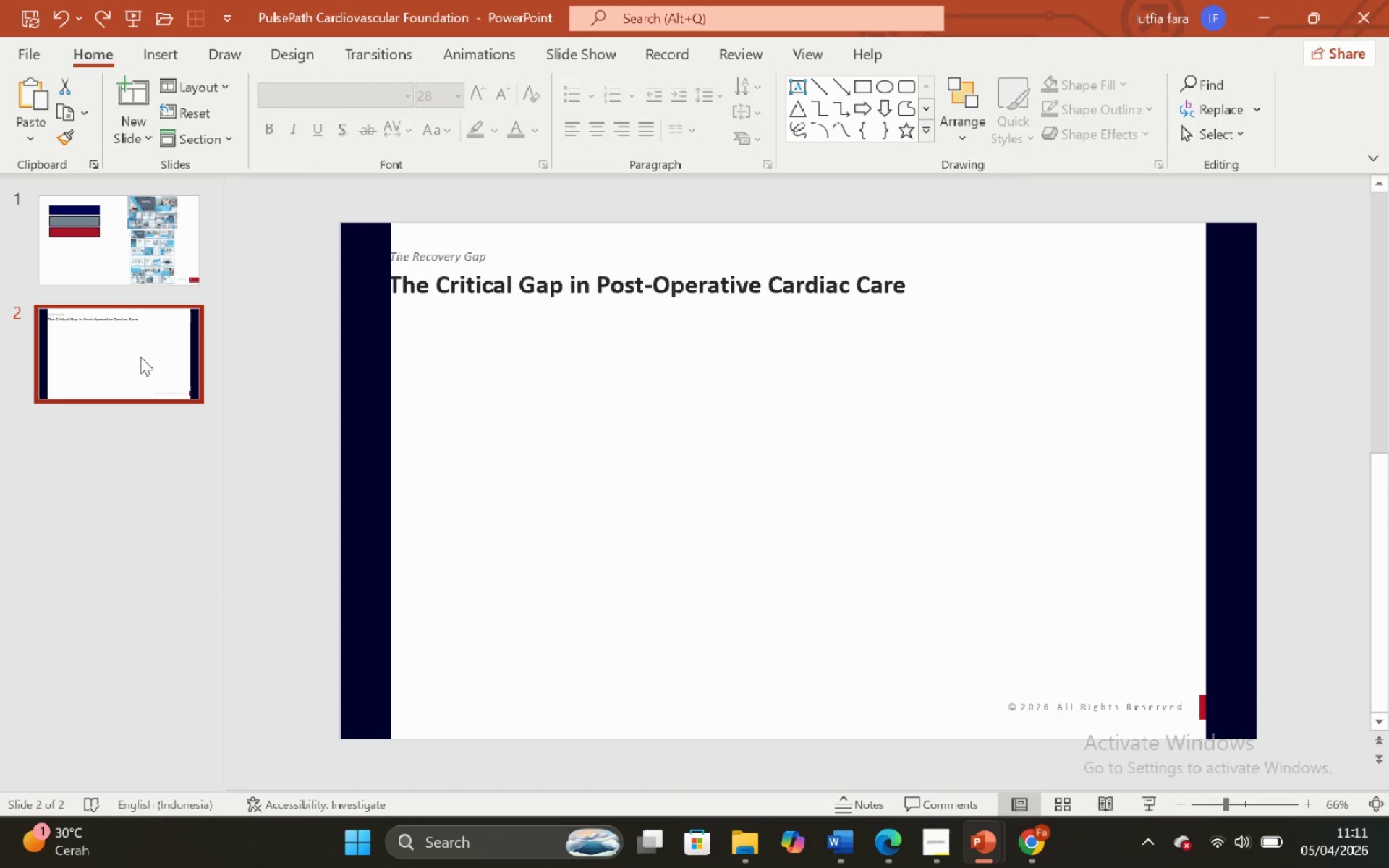 
key(Control+V)
 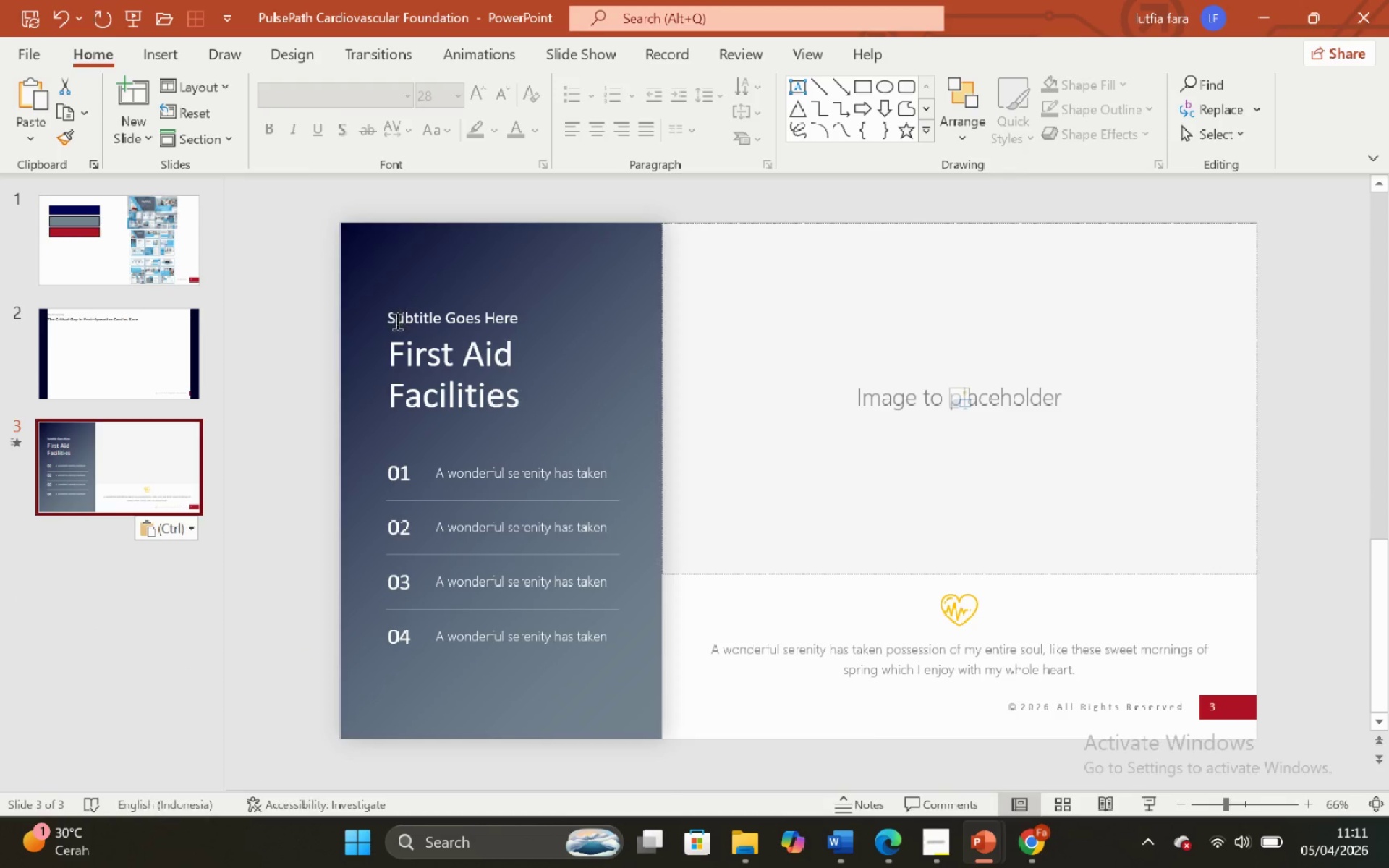 
left_click([167, 357])
 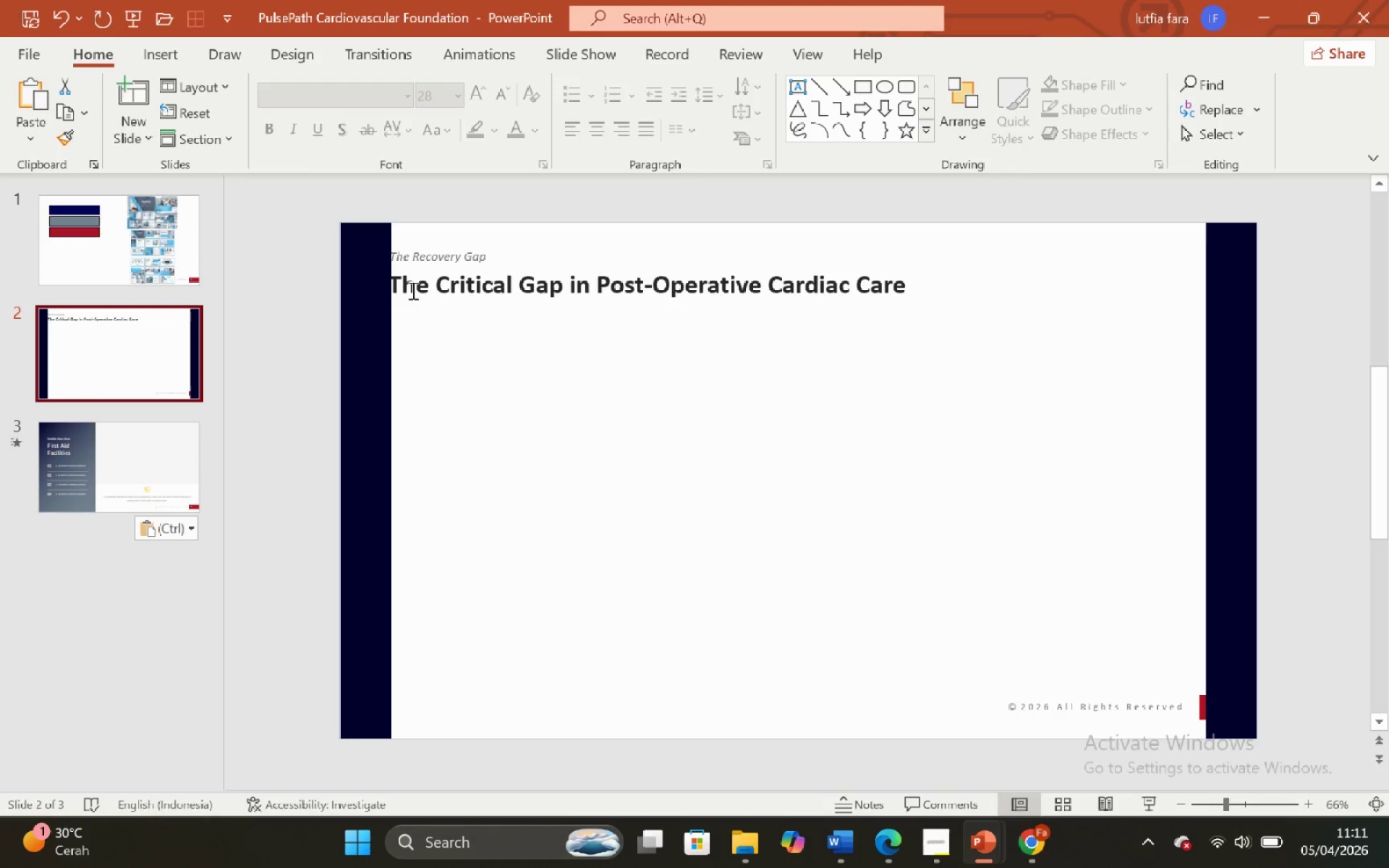 
left_click([374, 292])
 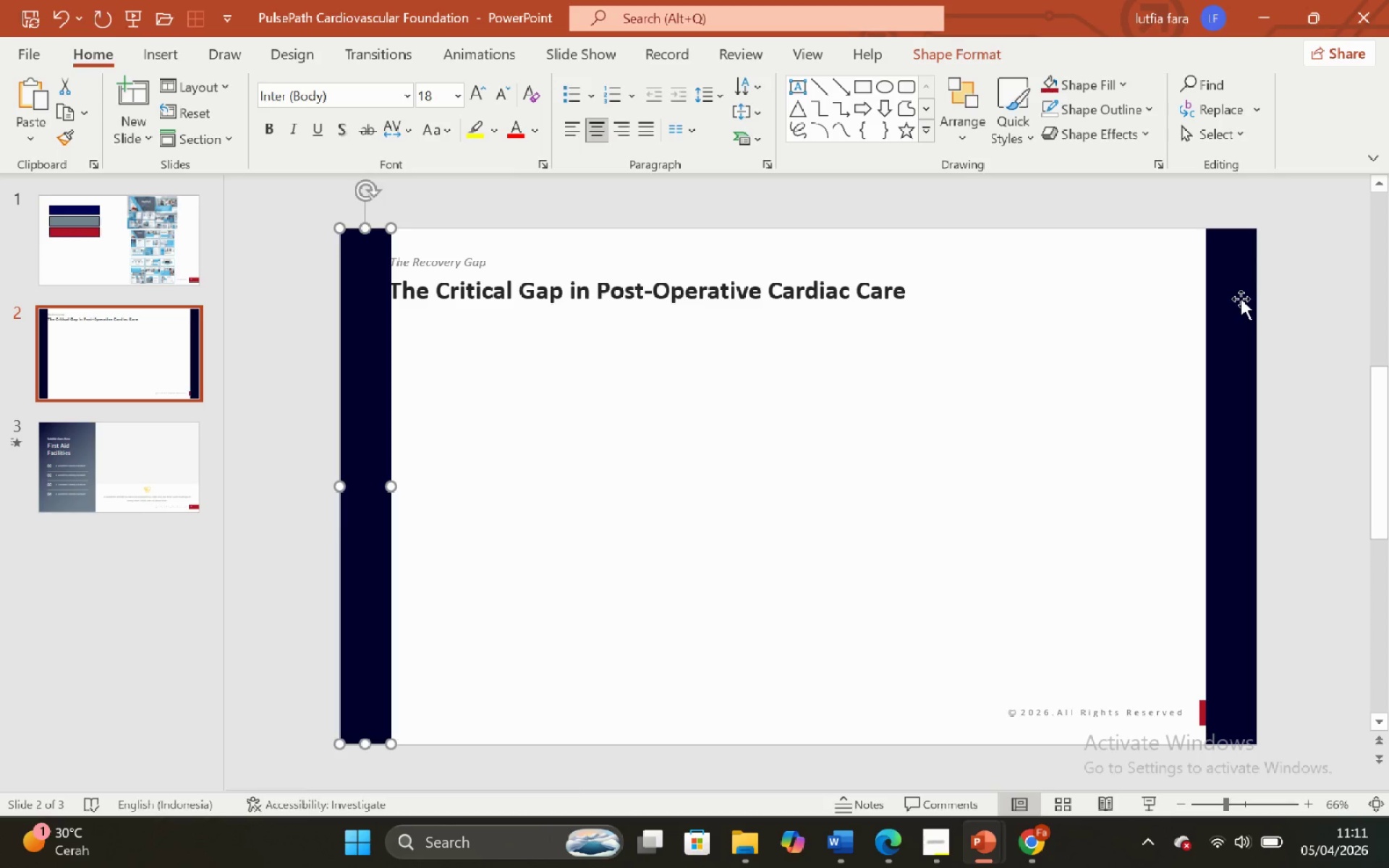 
hold_key(key=ShiftLeft, duration=0.47)
left_click([1241, 299])
 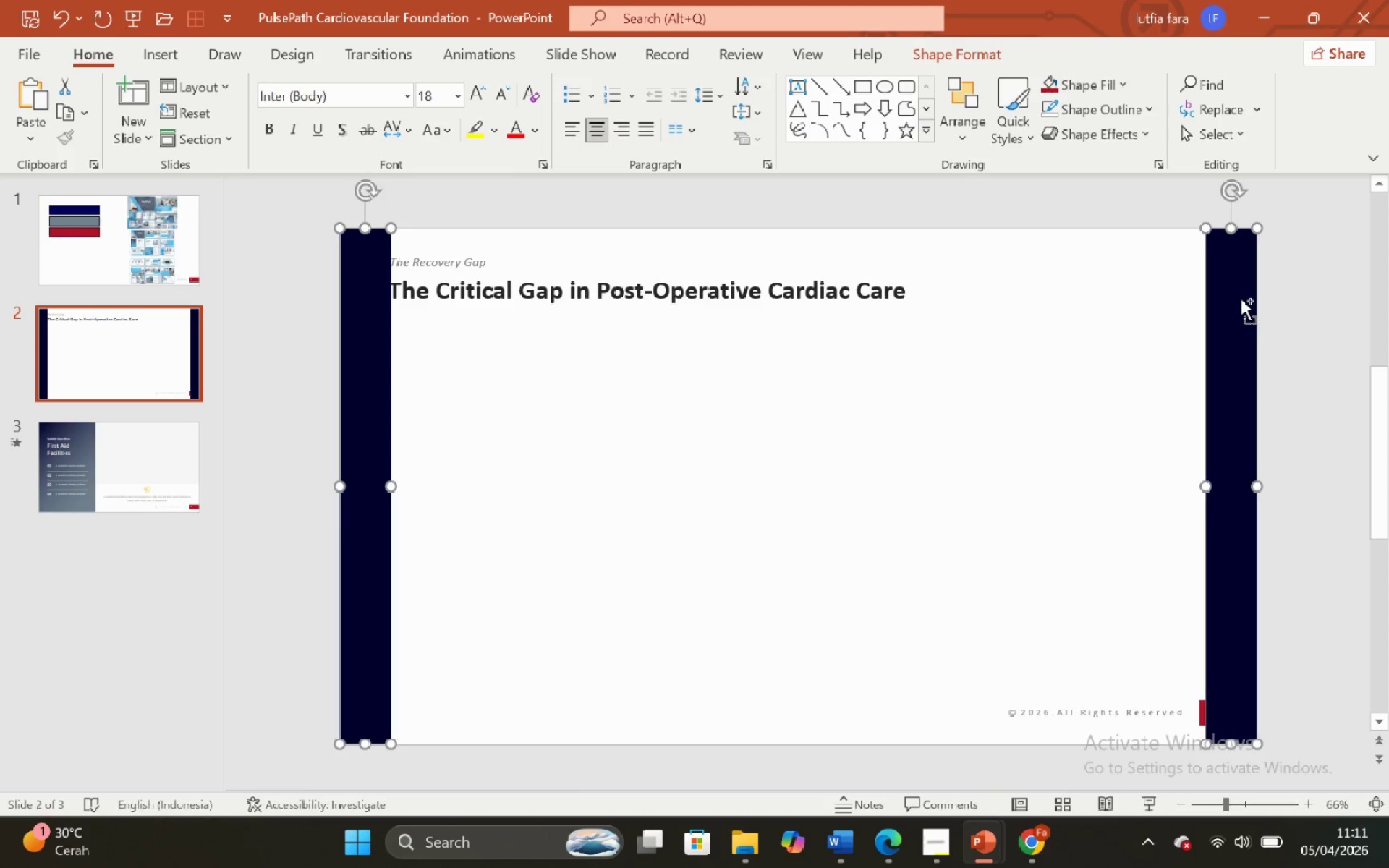 
key(Control+C)
 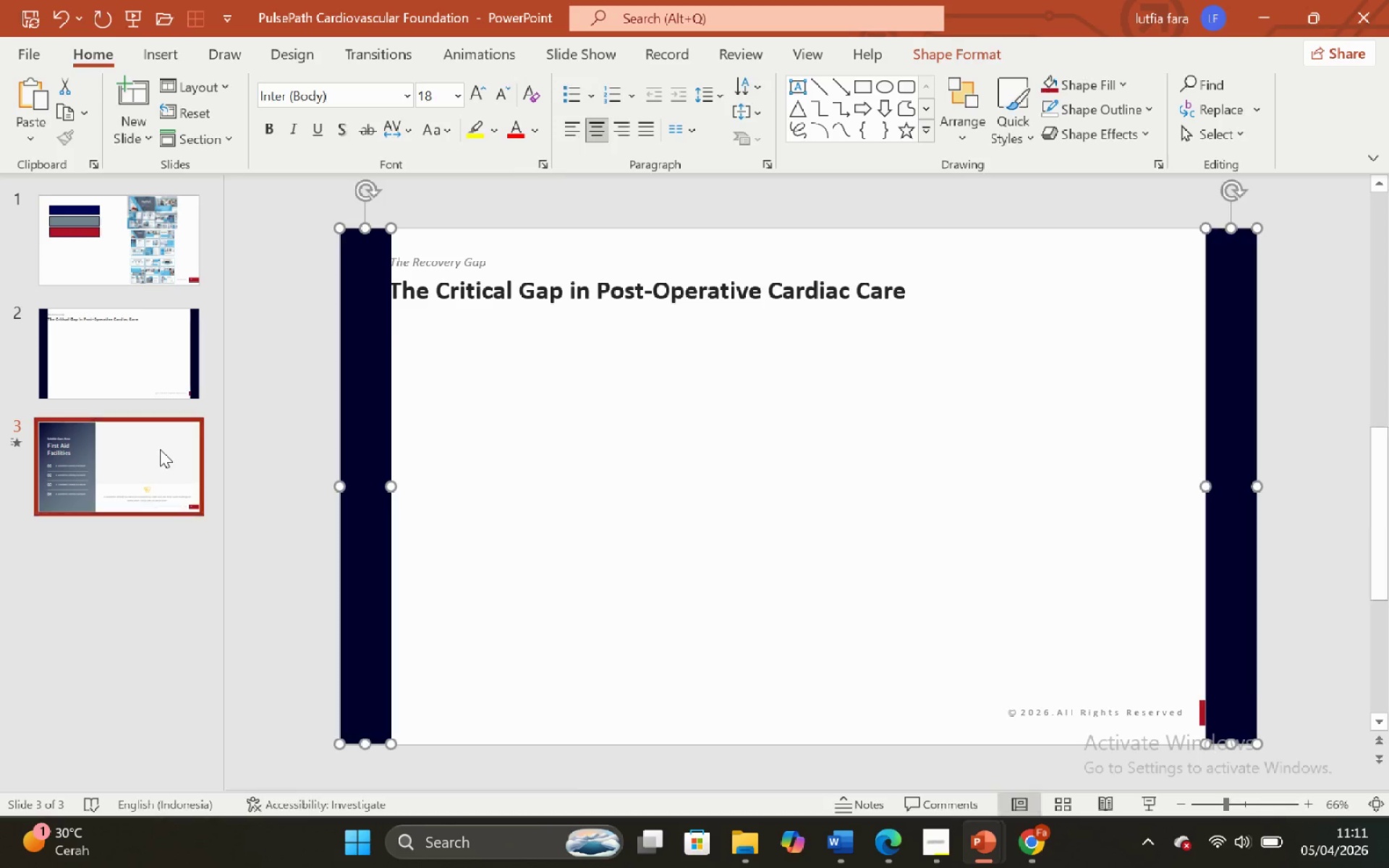 
key(Control+V)
 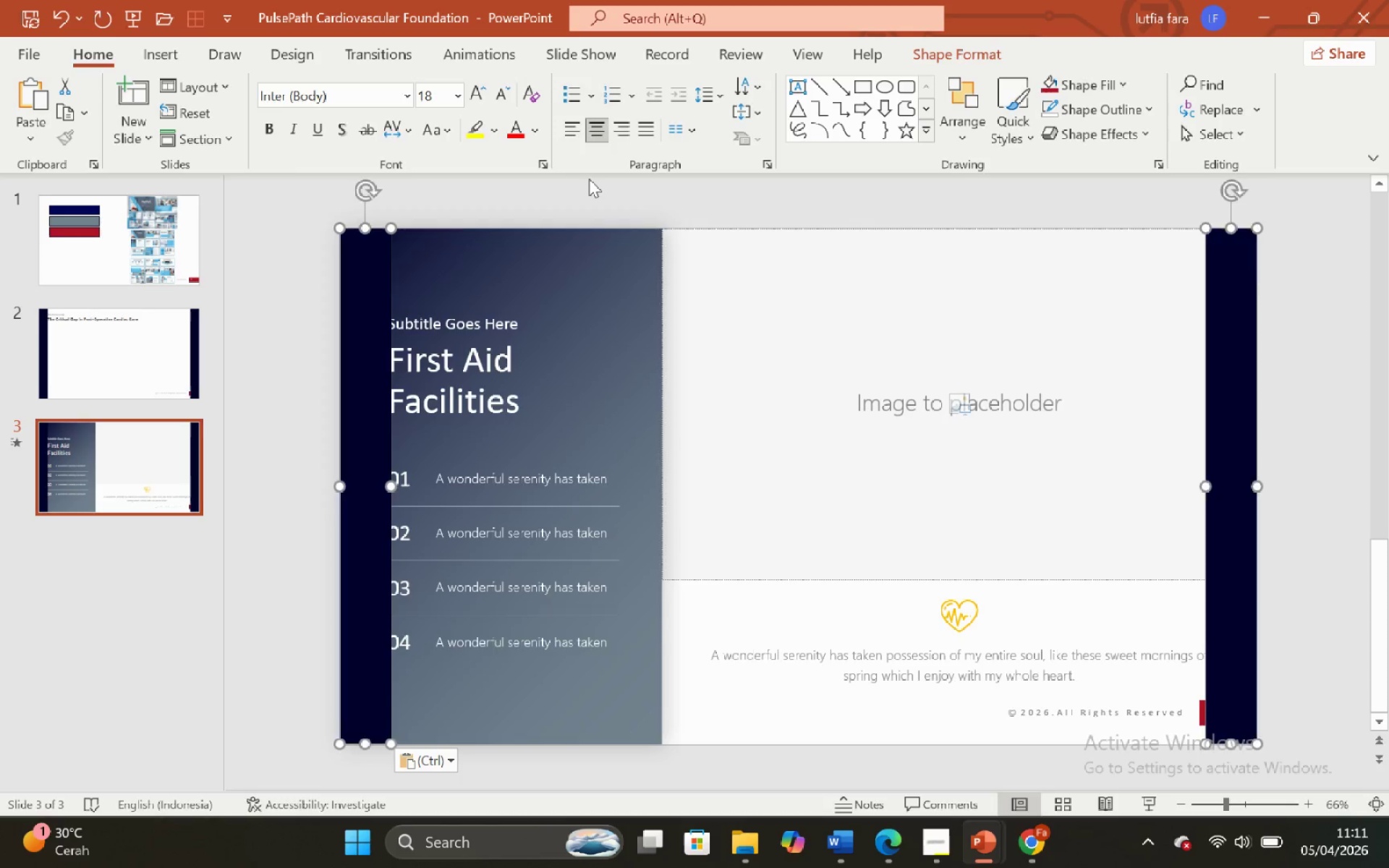 
left_click([589, 179])
 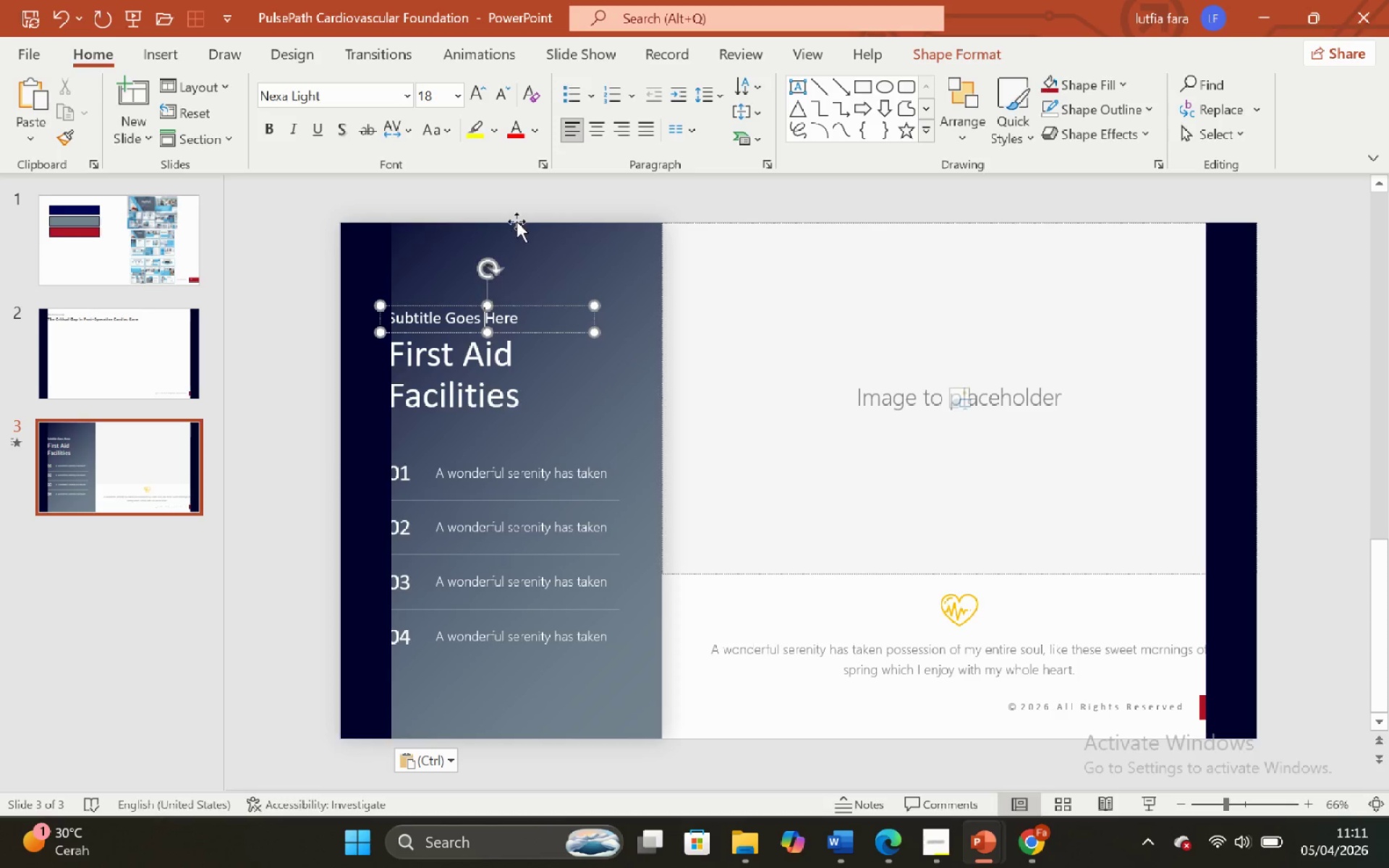 
left_click([536, 195])
 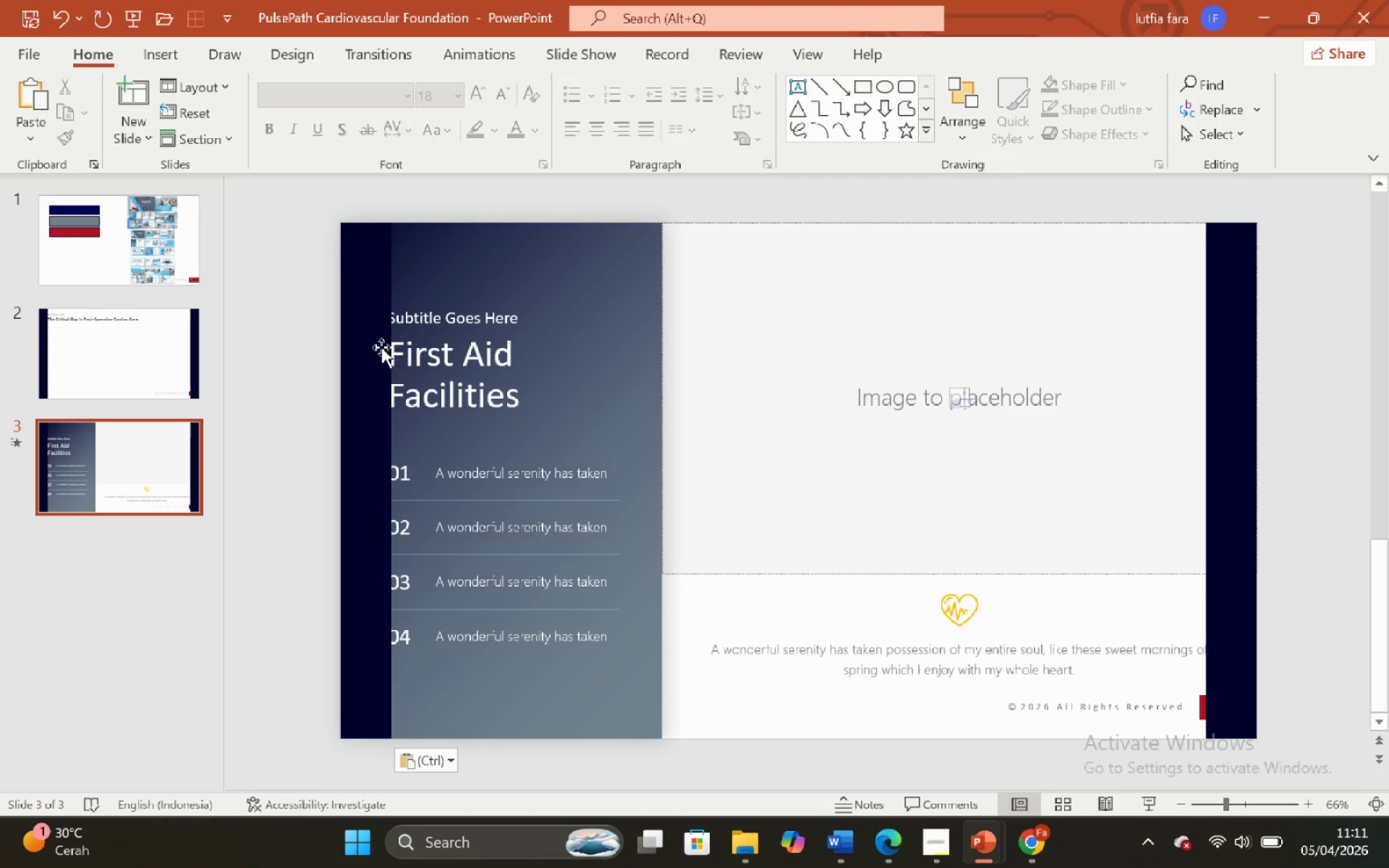 
left_click([381, 347])
 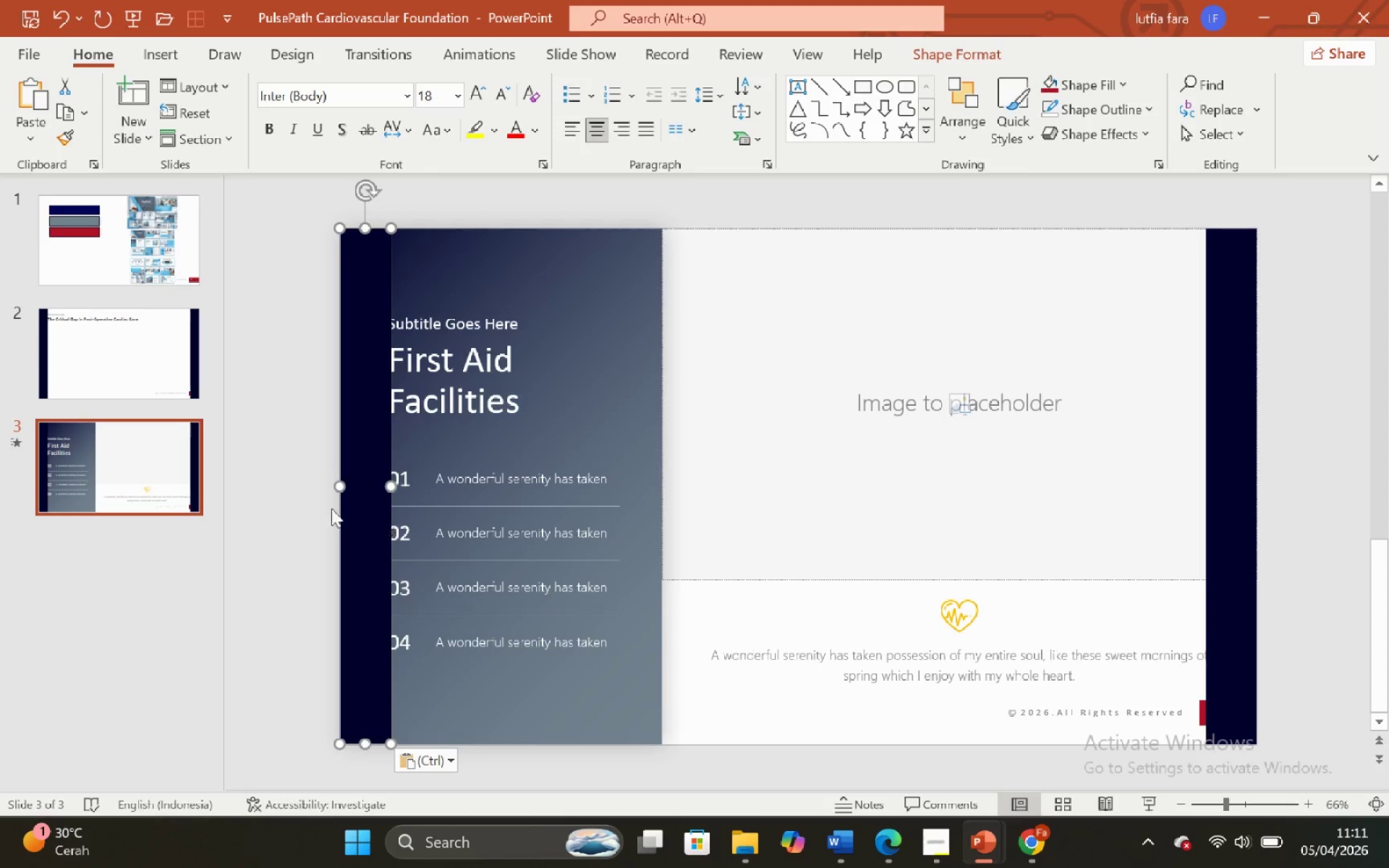 
left_click([302, 499])
 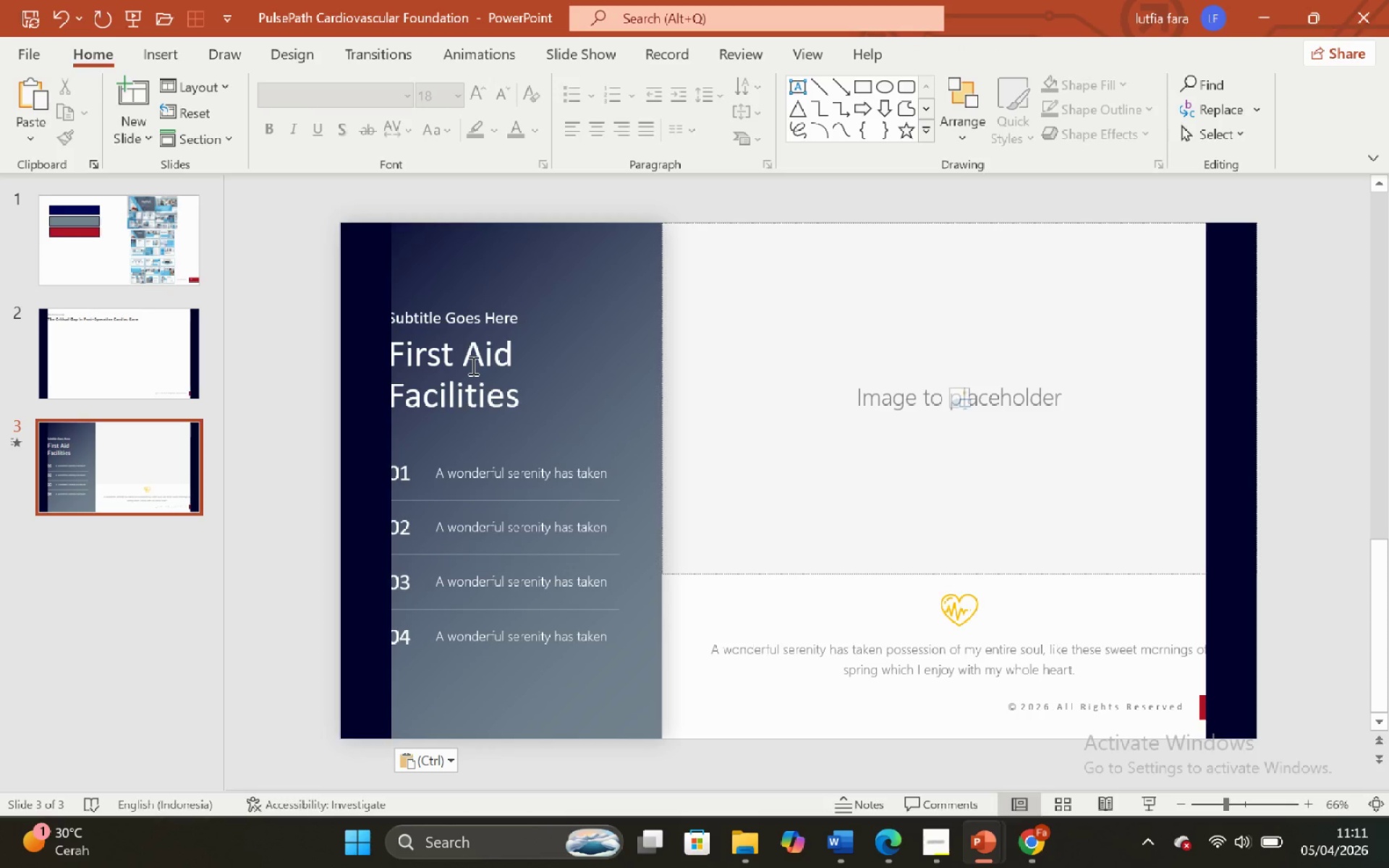 
left_click([472, 365])
 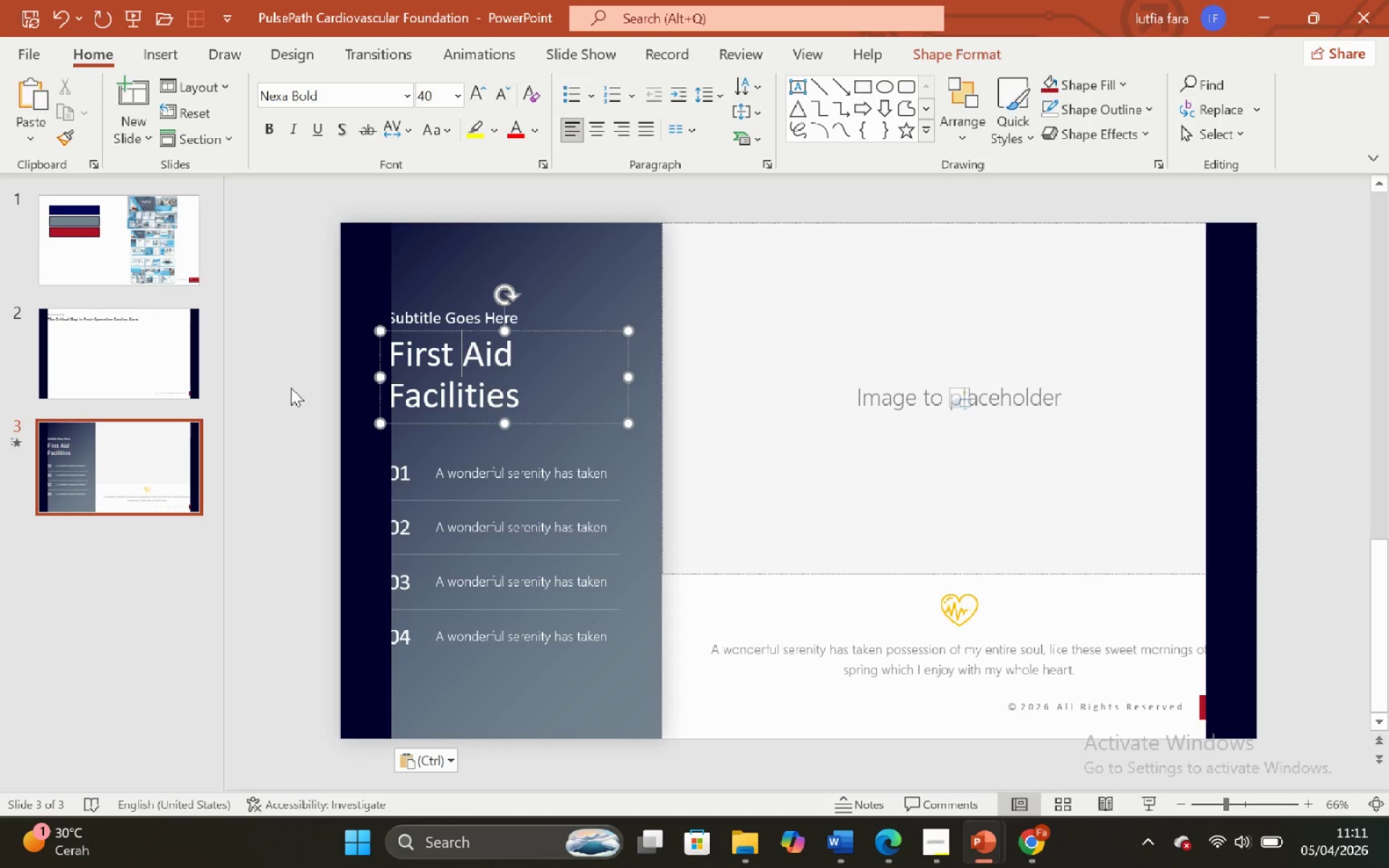 
left_click([291, 388])
 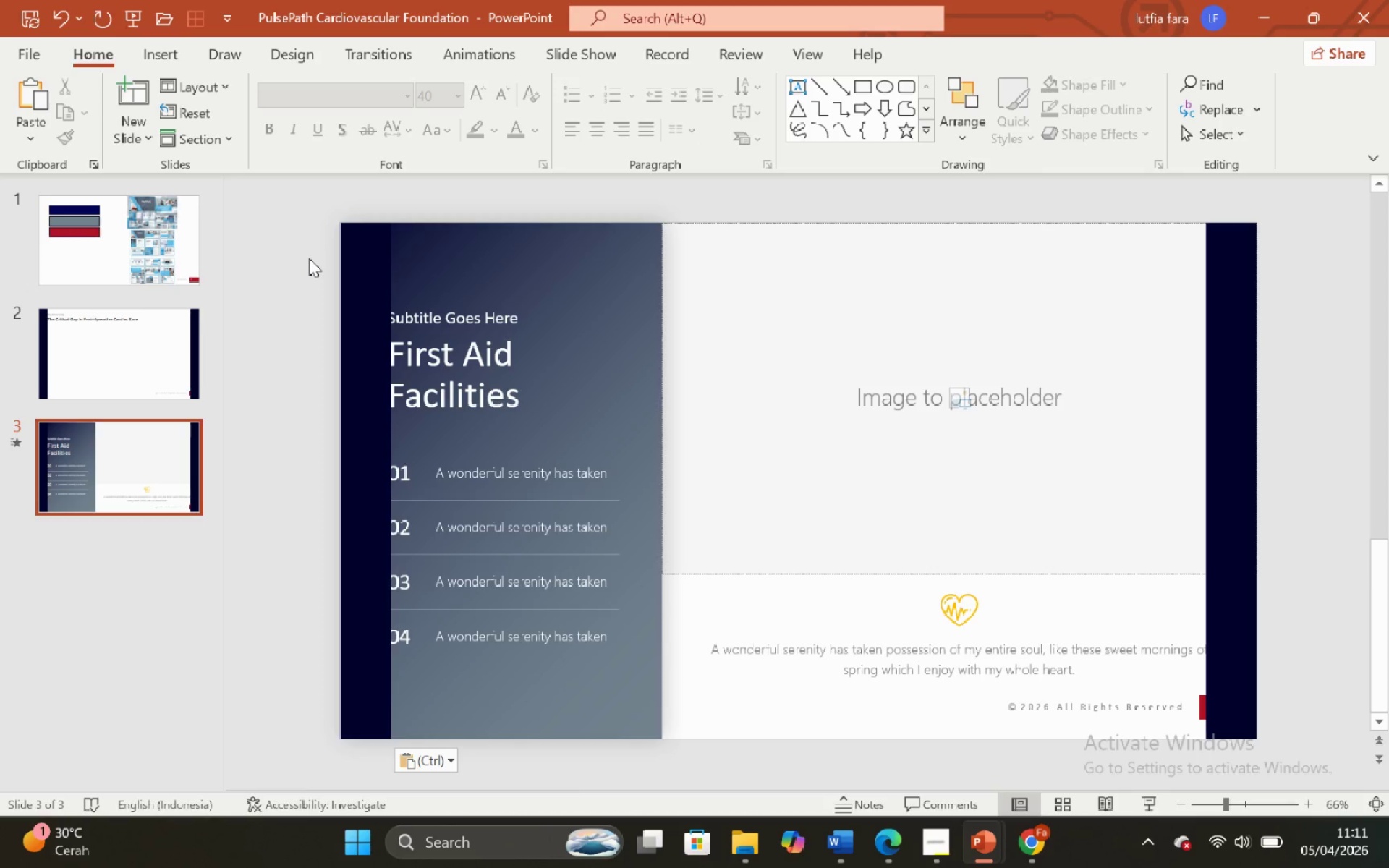 
left_click_drag(start_coordinate=[309, 258], to_coordinate=[656, 478])
 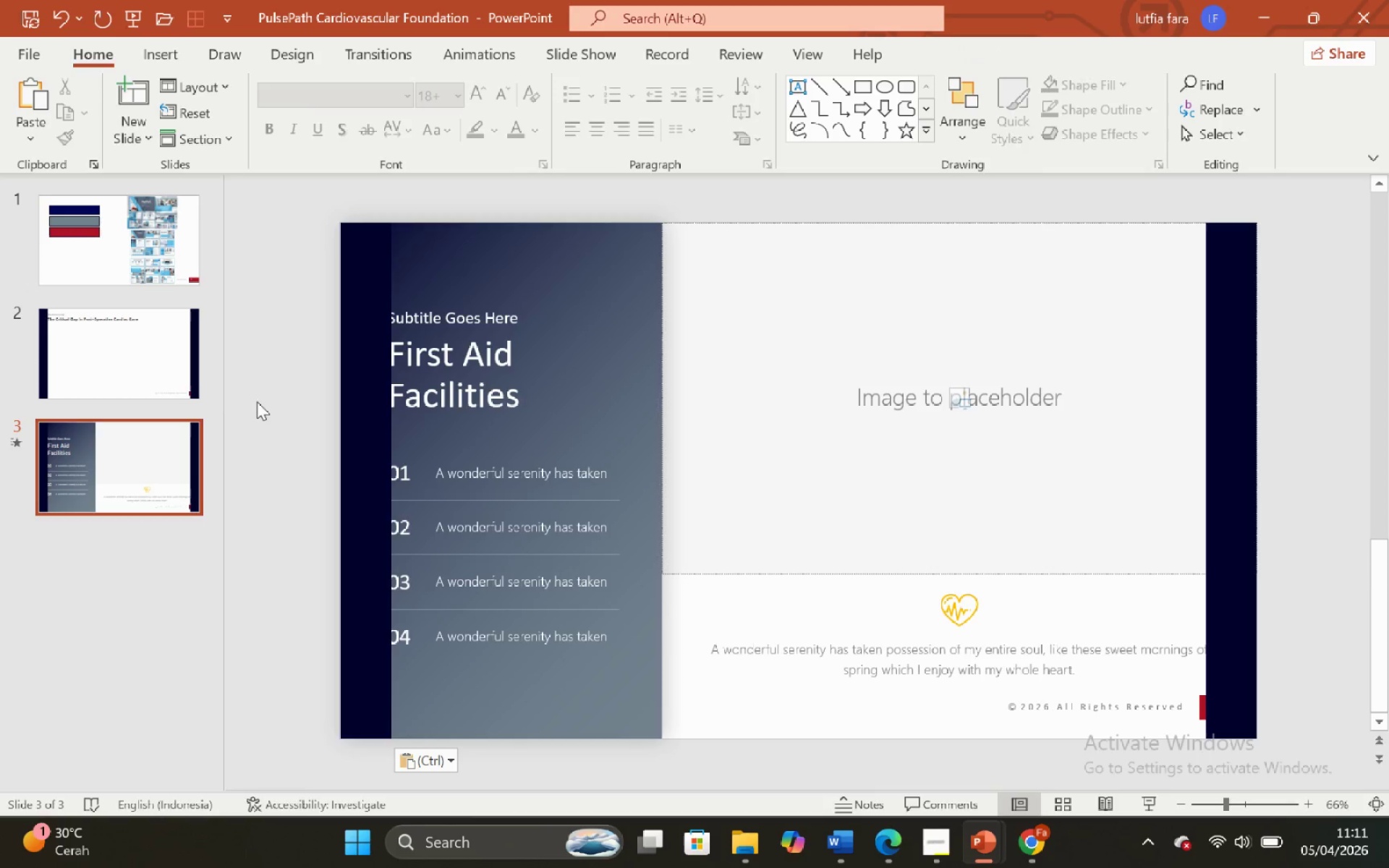 
double_click([145, 370])
 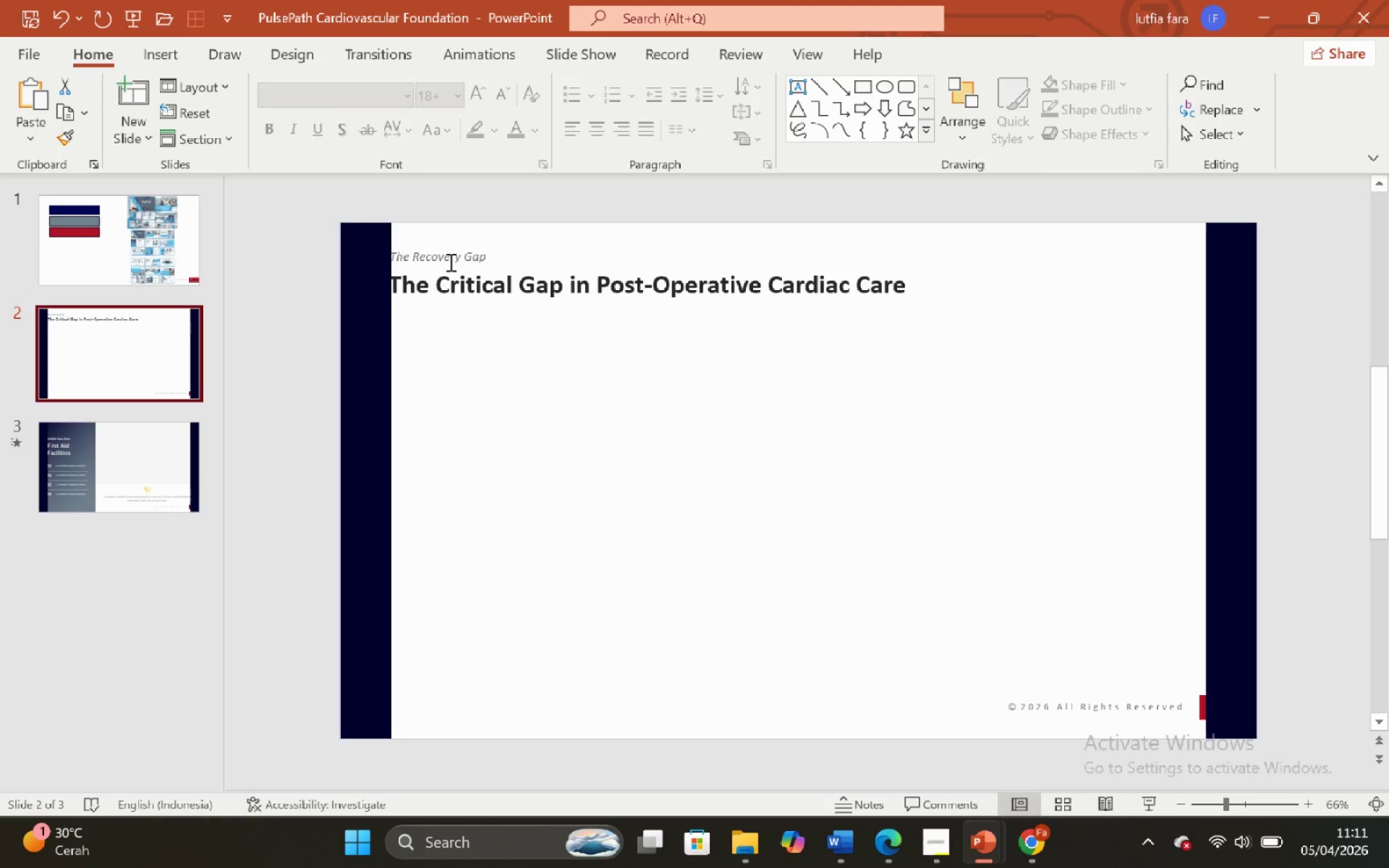 
left_click([449, 261])
 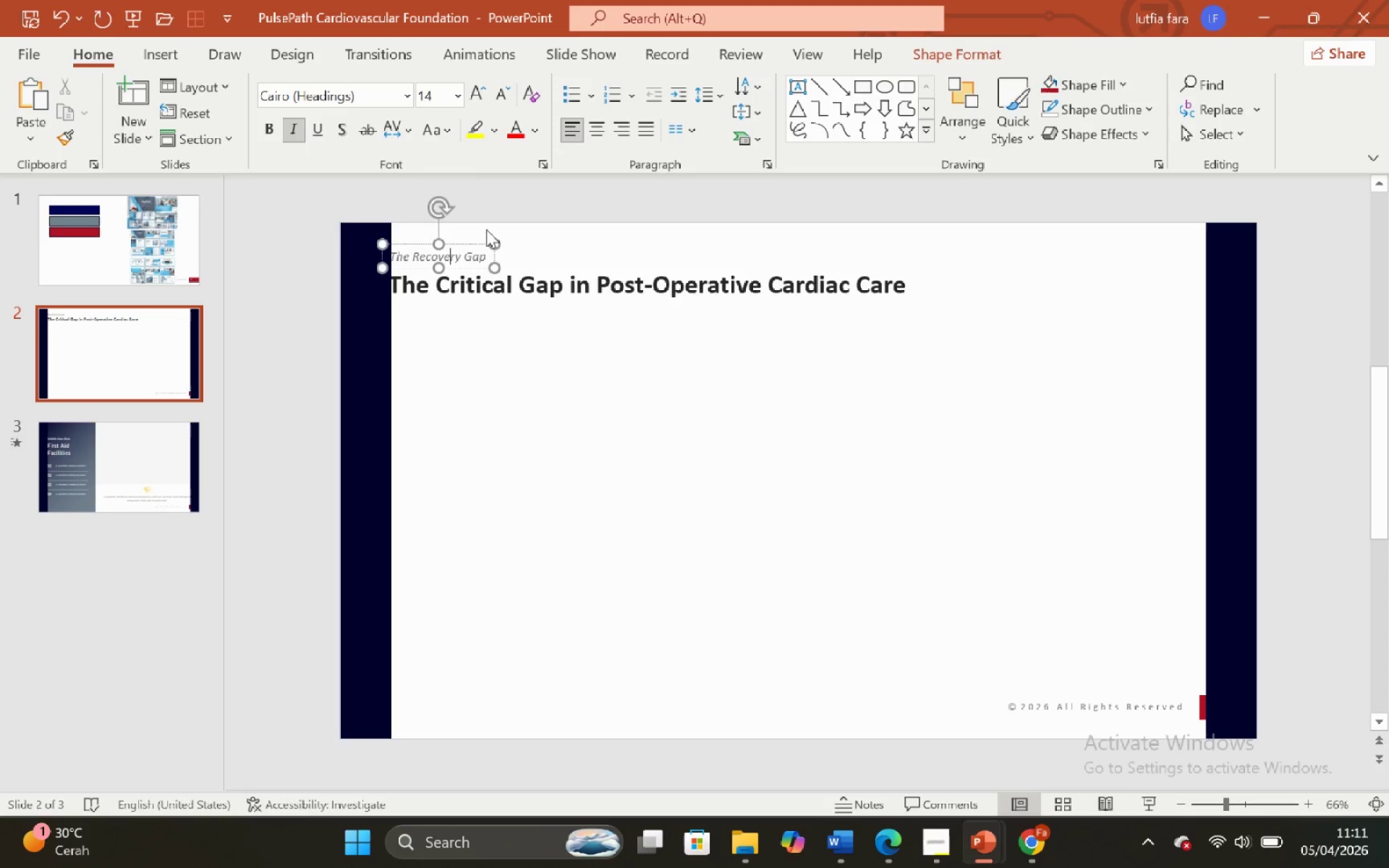 
left_click([490, 221])
 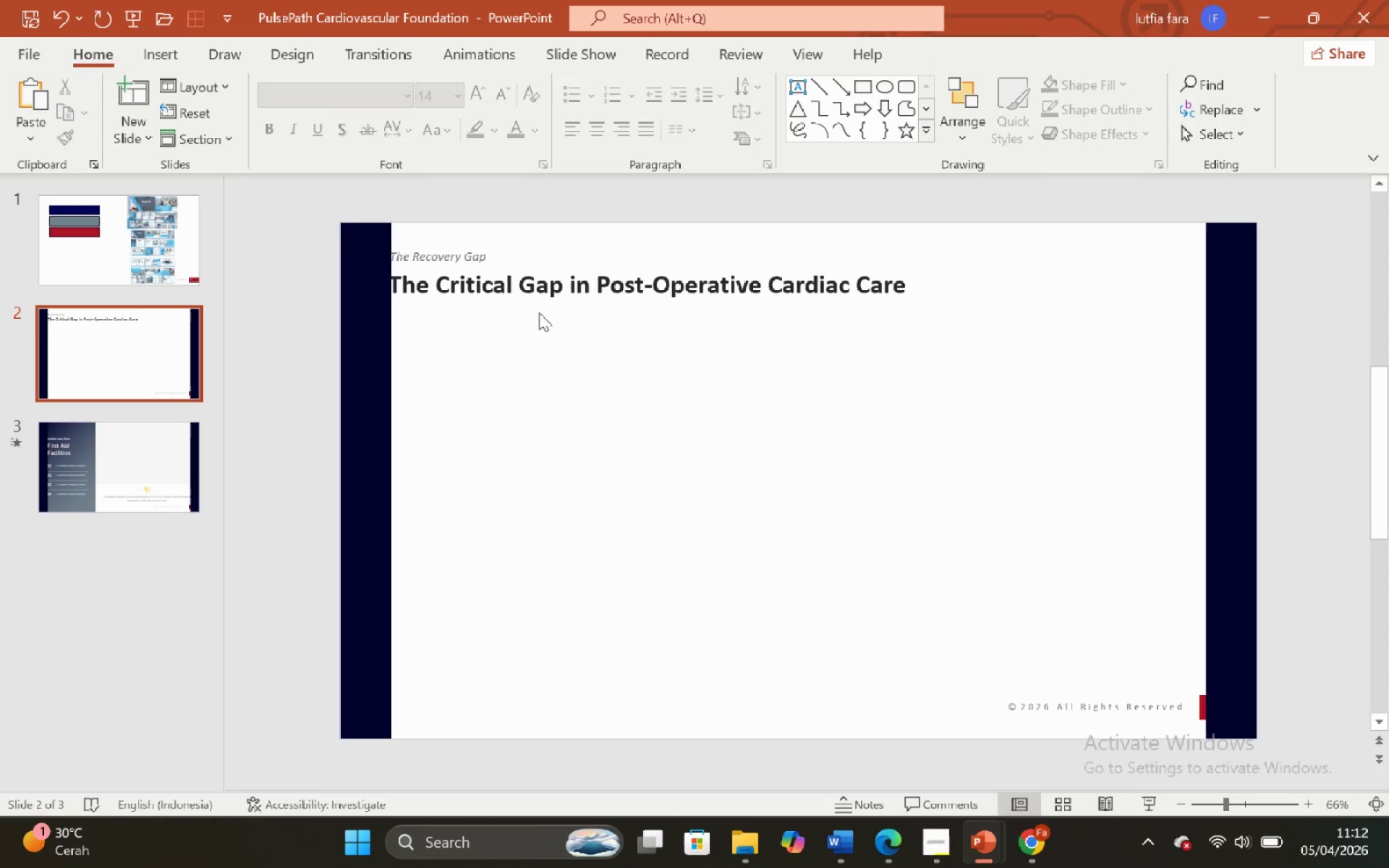 
left_click([569, 302])
 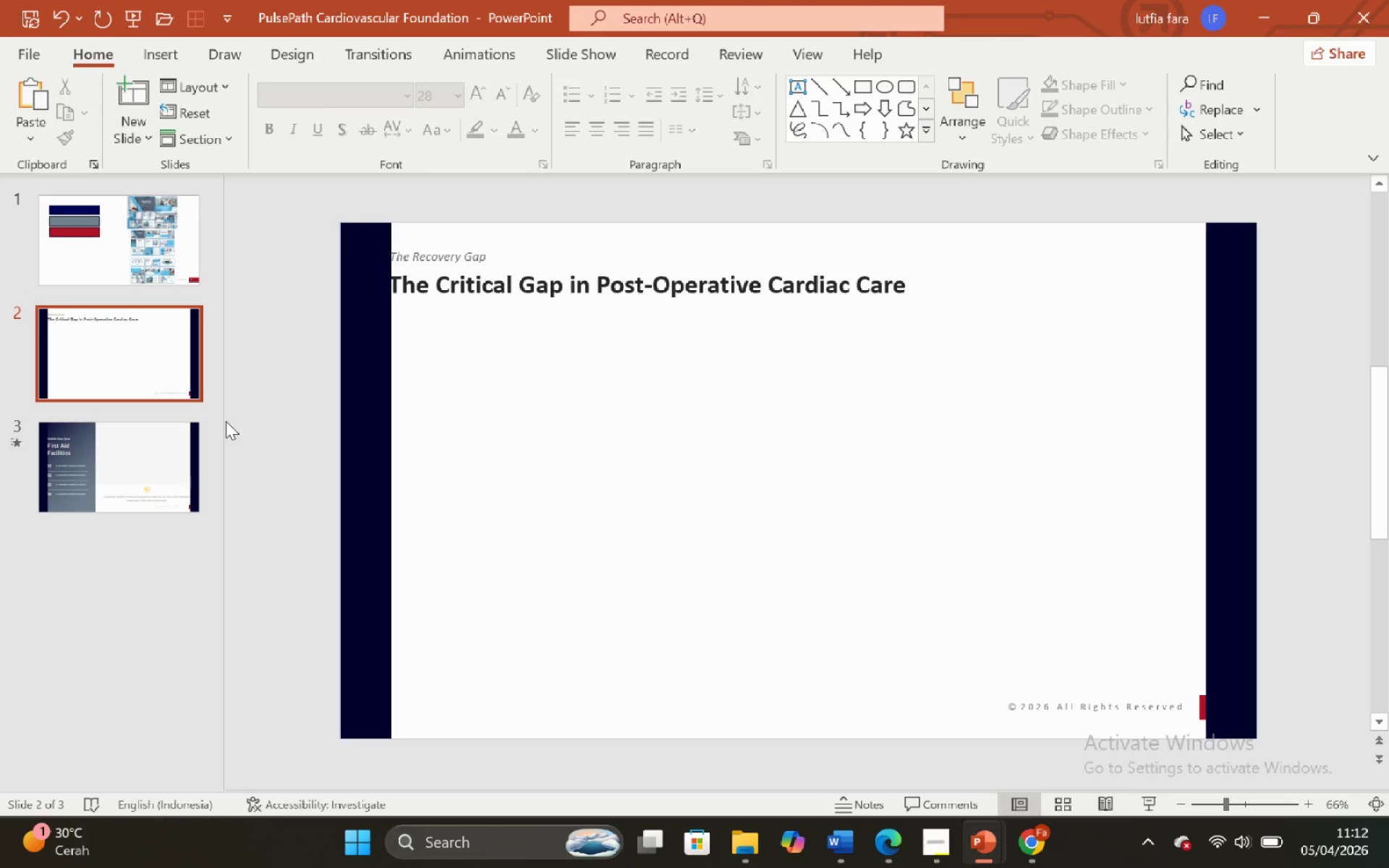 
left_click([153, 478])
 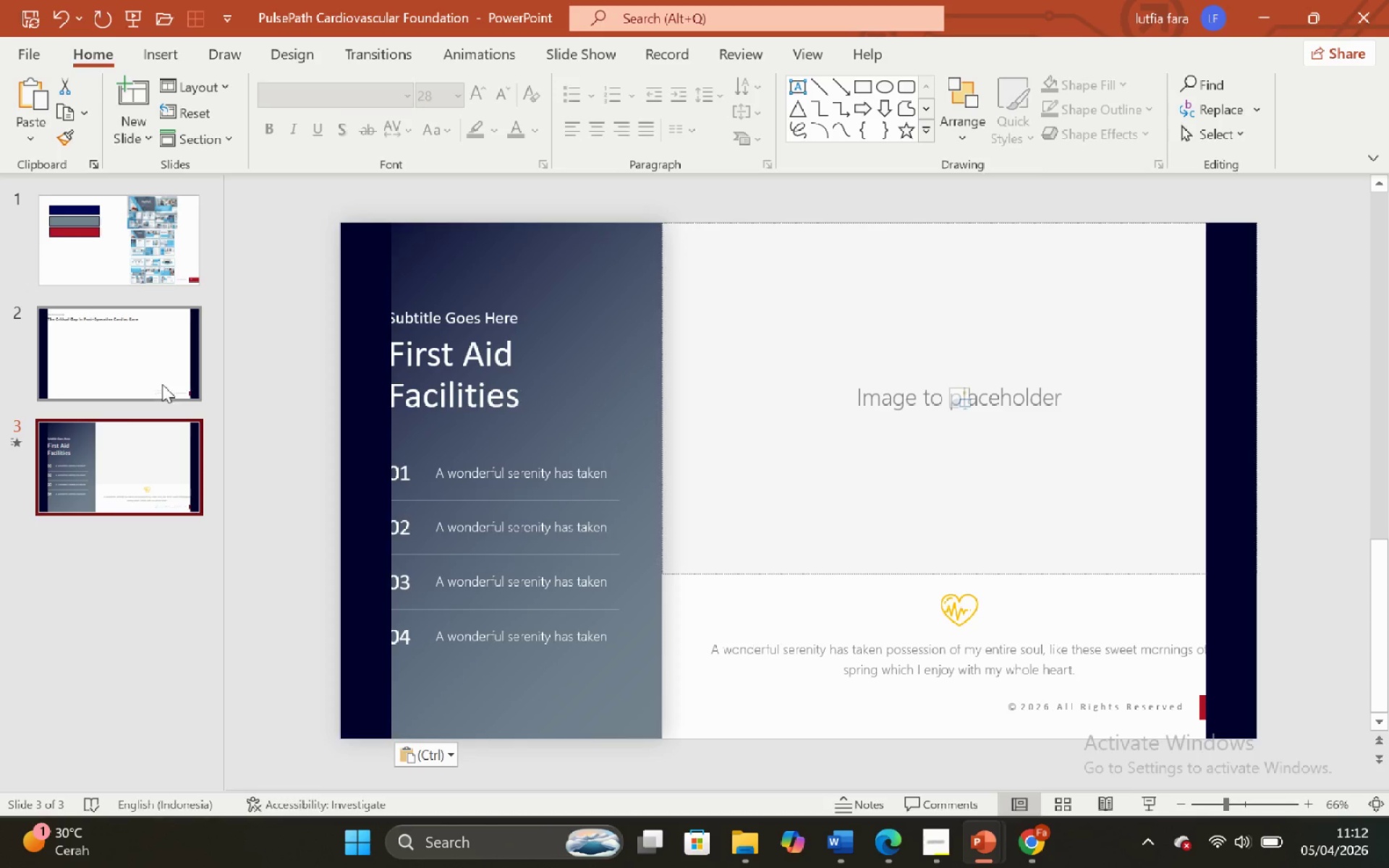 
left_click([162, 382])
 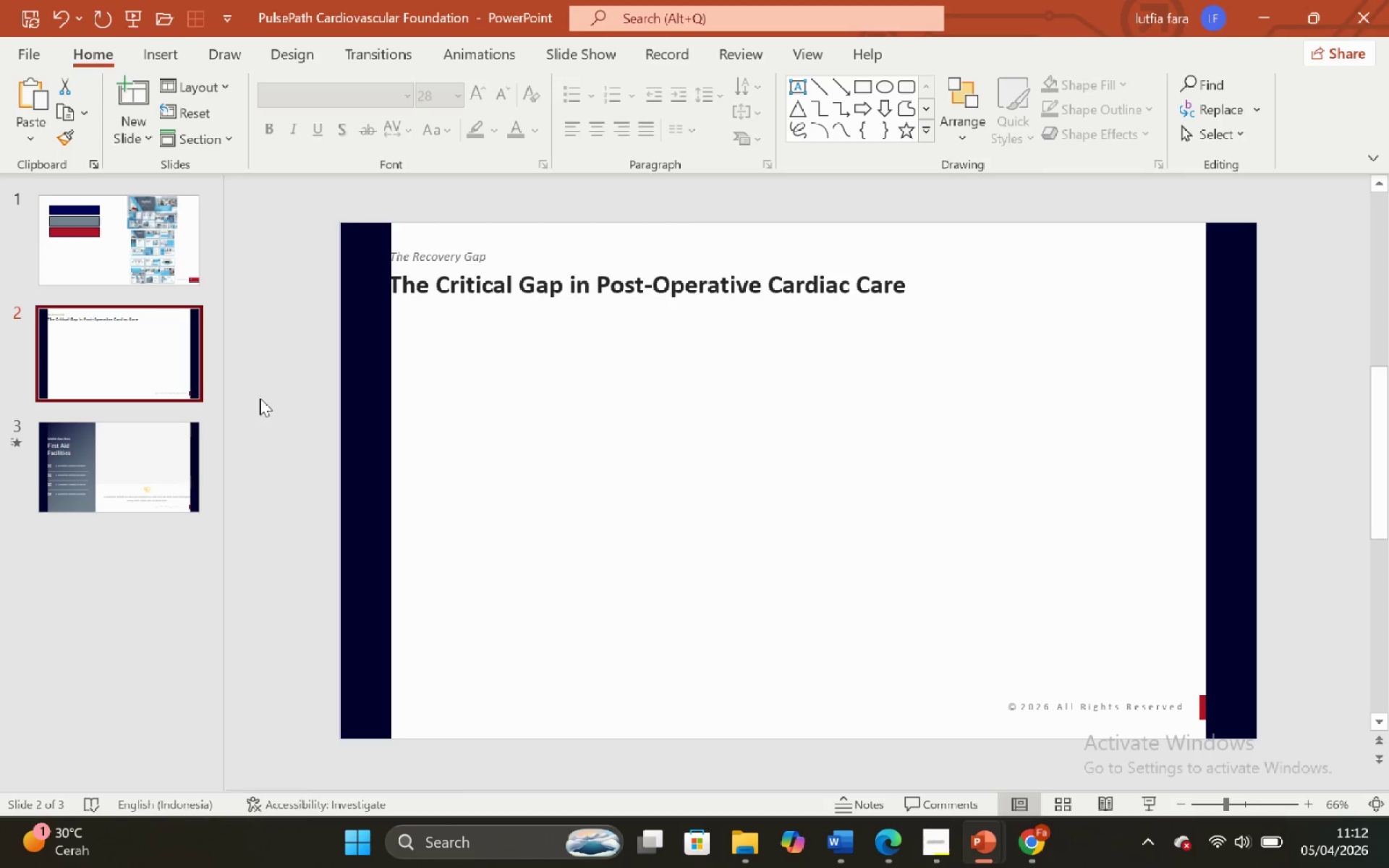 
left_click([144, 475])
 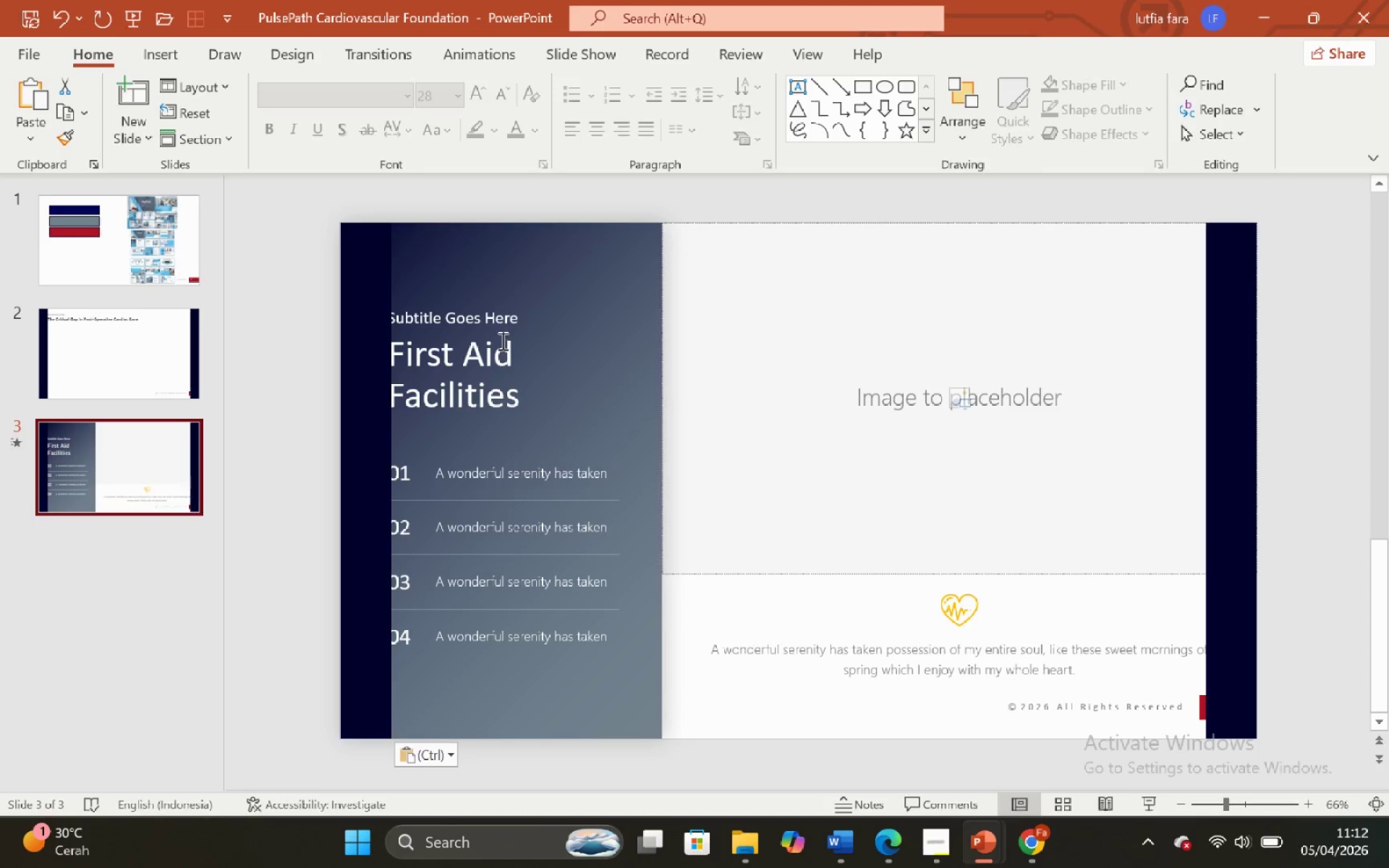 
left_click([501, 341])
 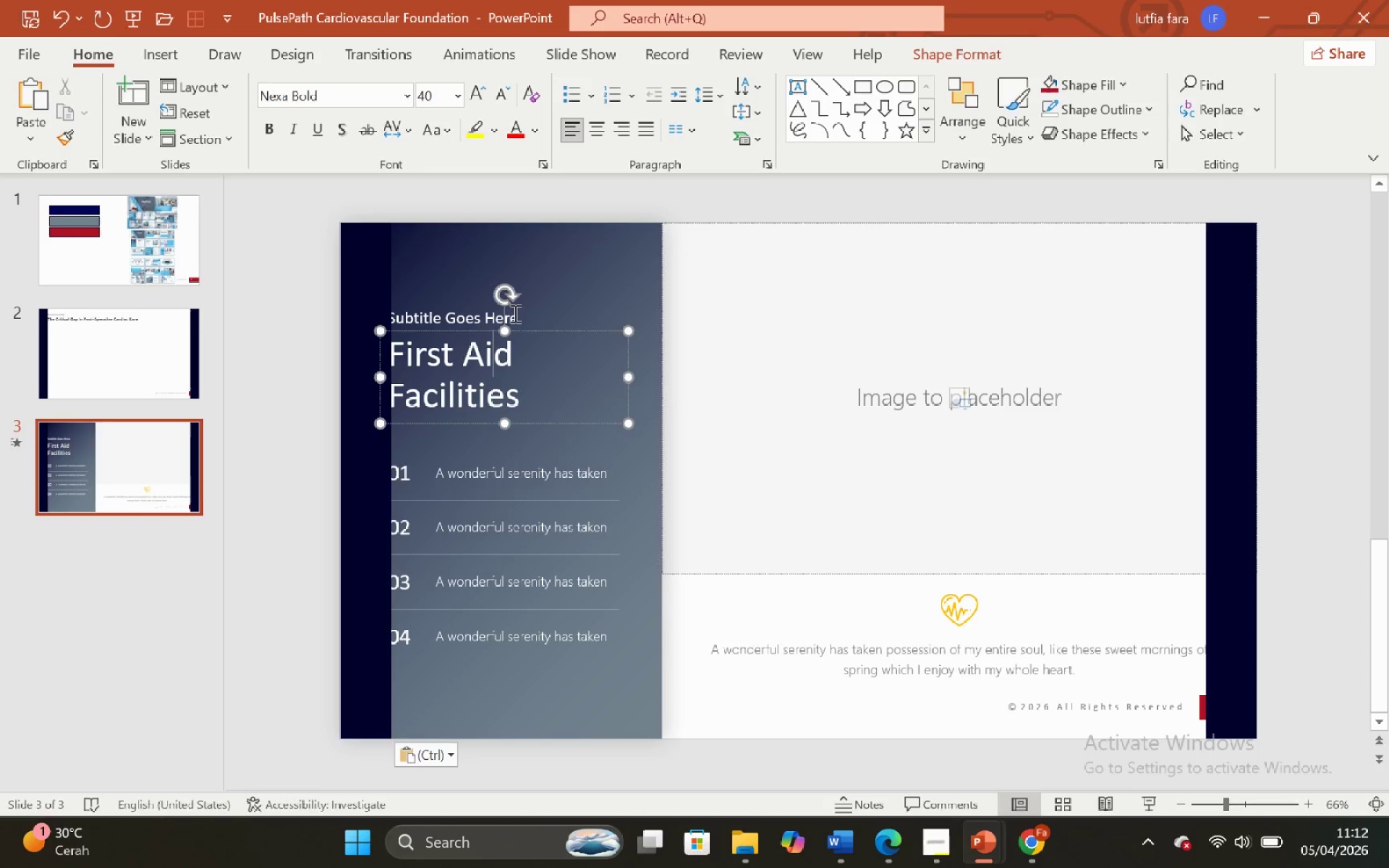 
hold_key(key=ShiftLeft, duration=0.34)
left_click([515, 315])
 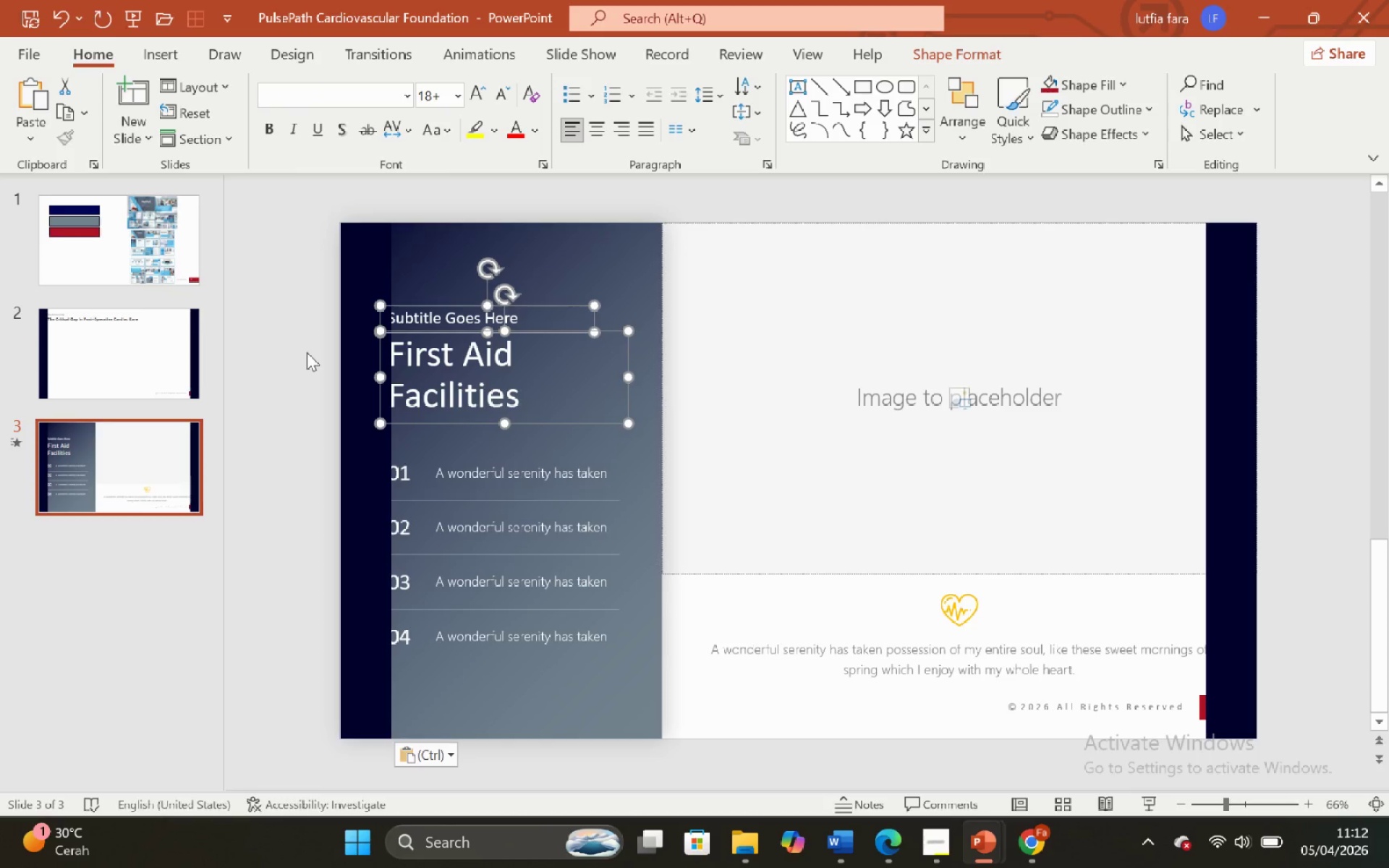 
left_click([306, 352])
 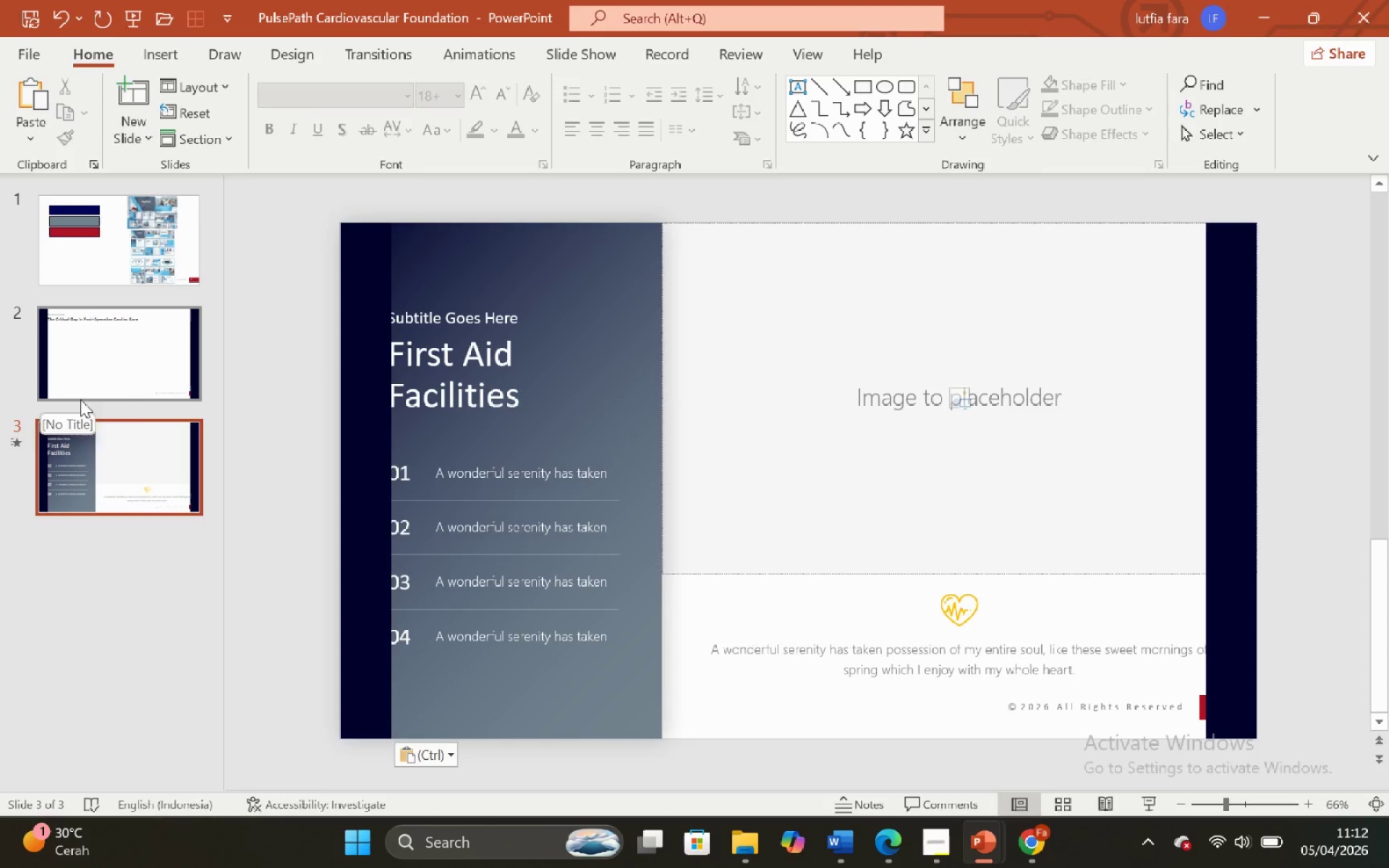 
left_click([137, 365])
 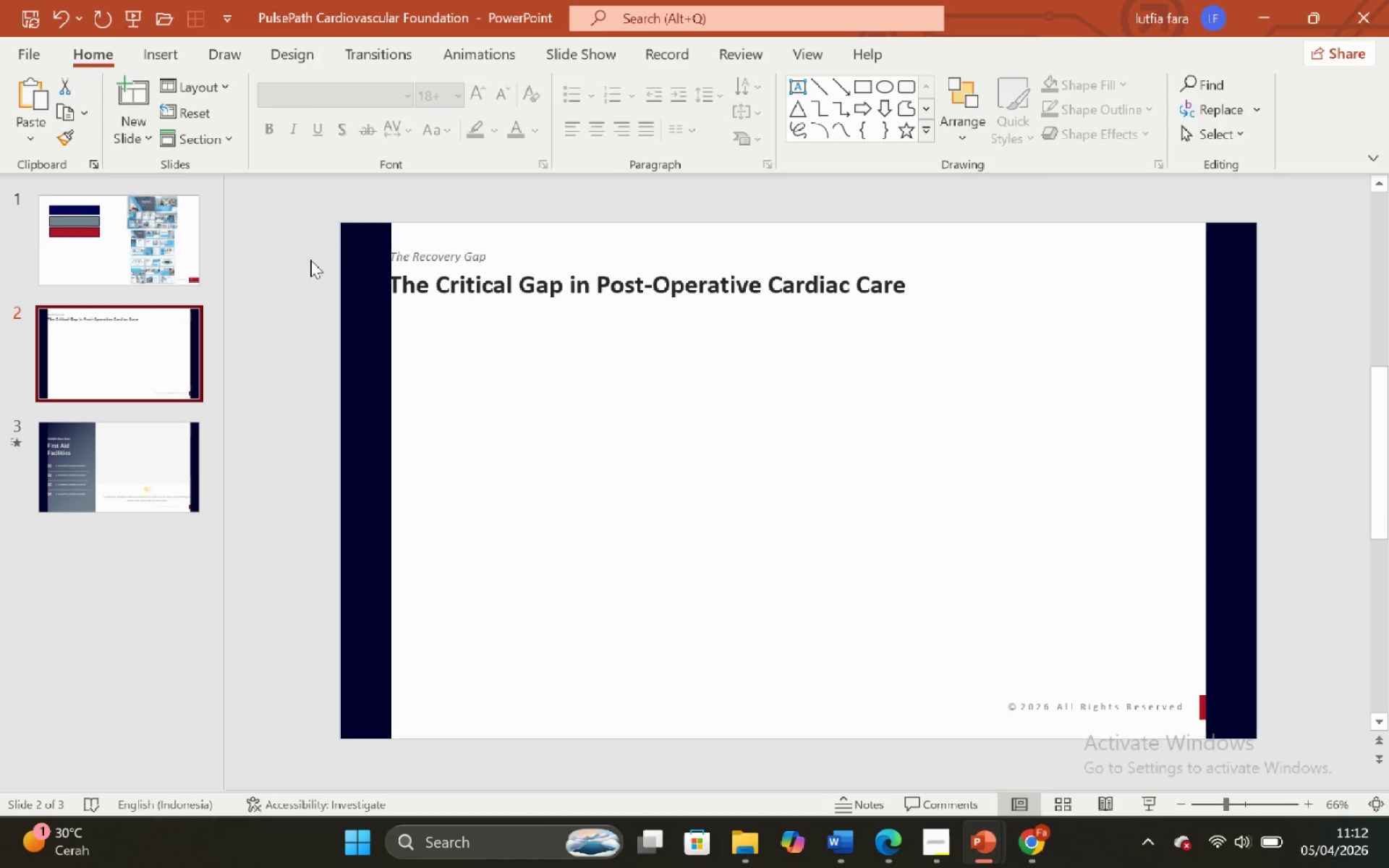 
left_click_drag(start_coordinate=[309, 226], to_coordinate=[1030, 352])
 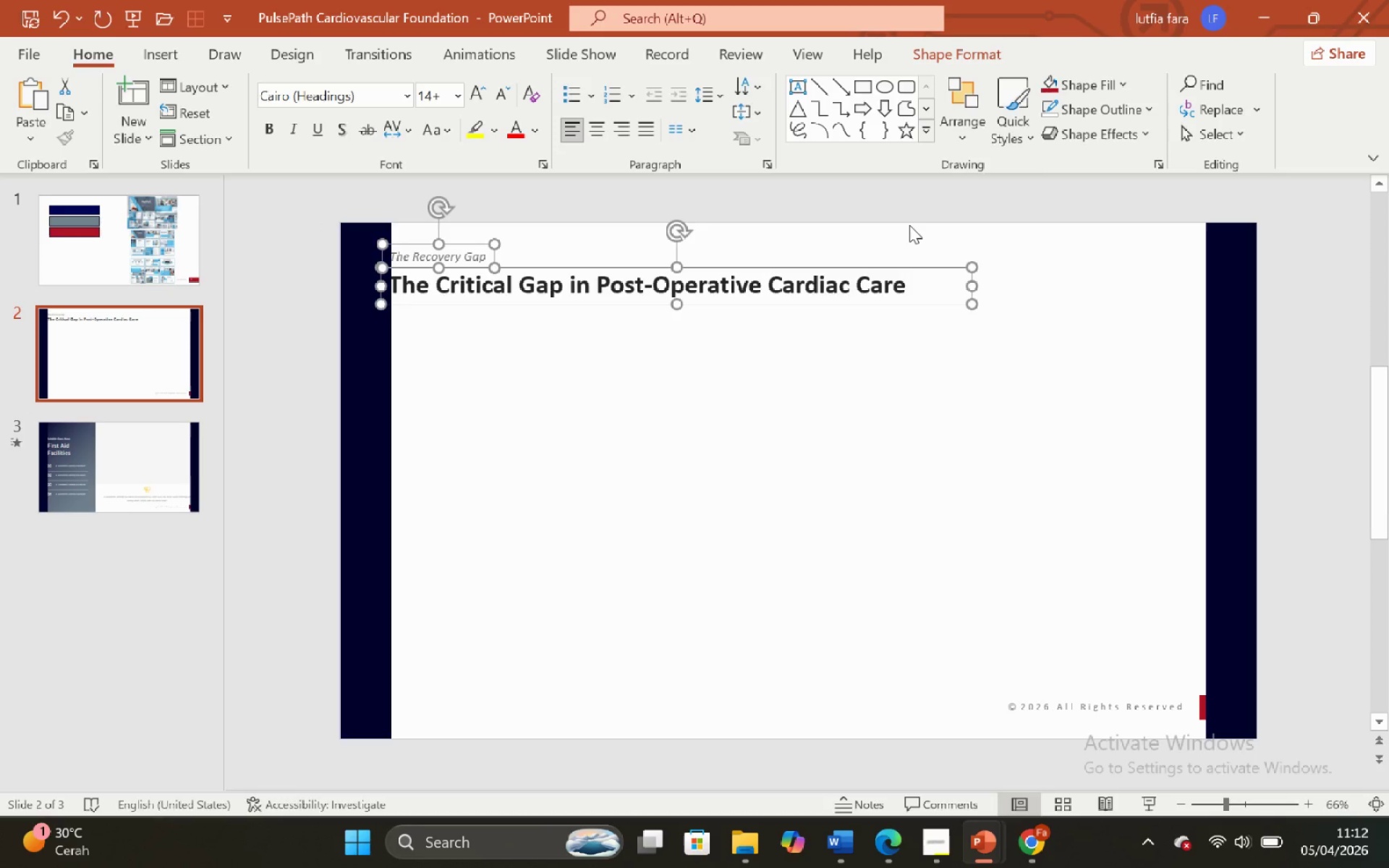 
left_click([909, 224])
 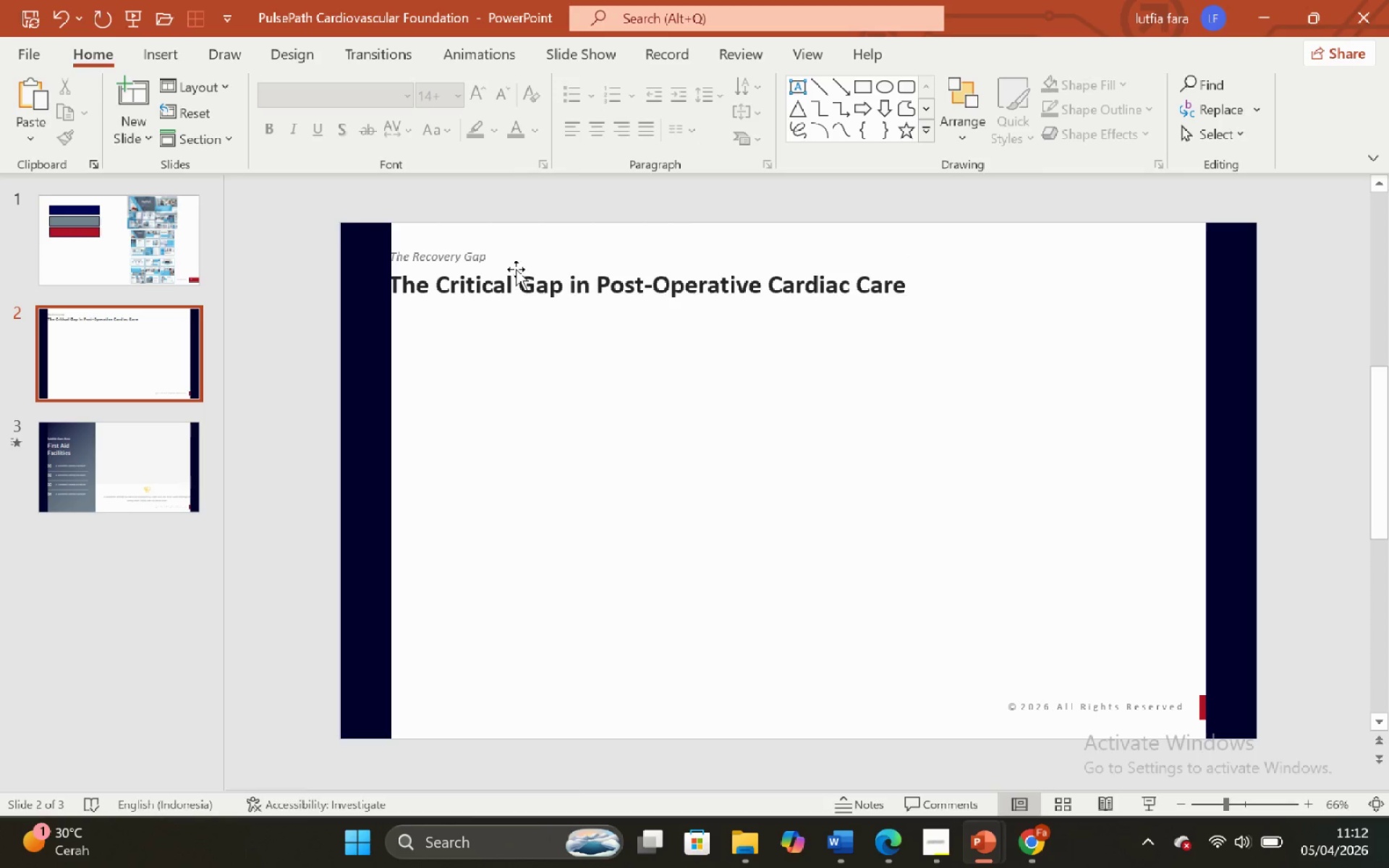 
left_click([501, 257])
 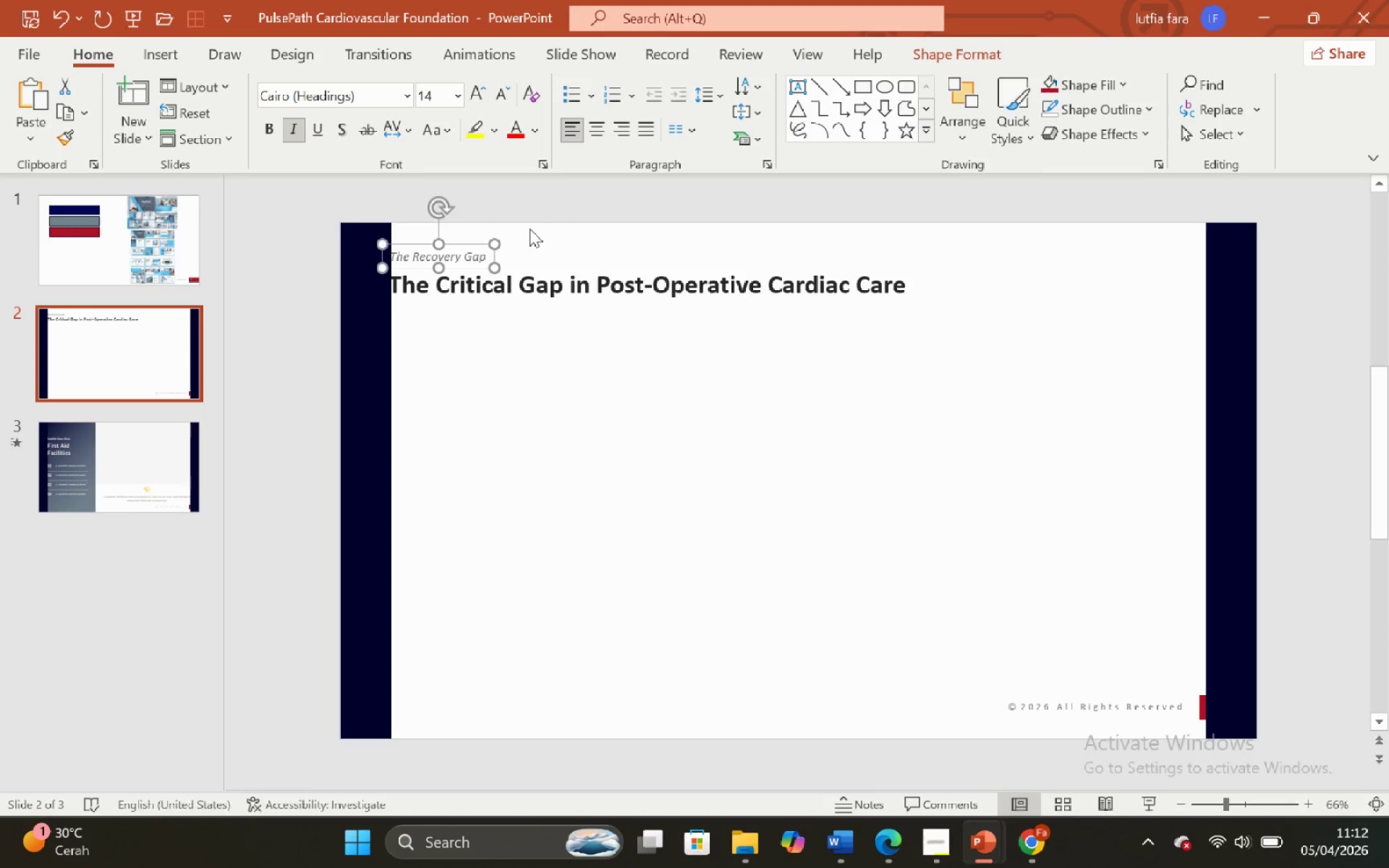 
left_click([530, 229])
 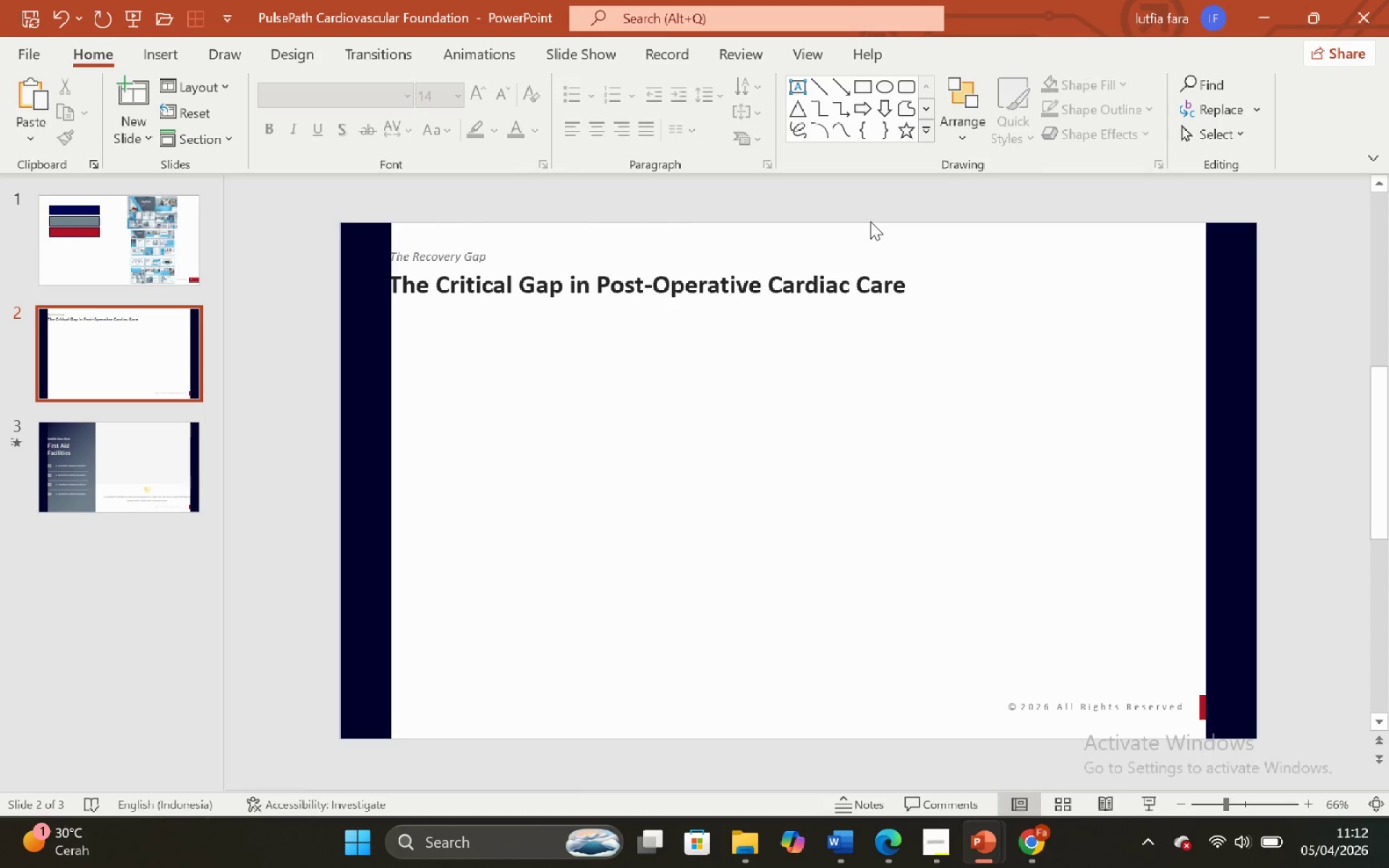 
left_click([807, 259])
 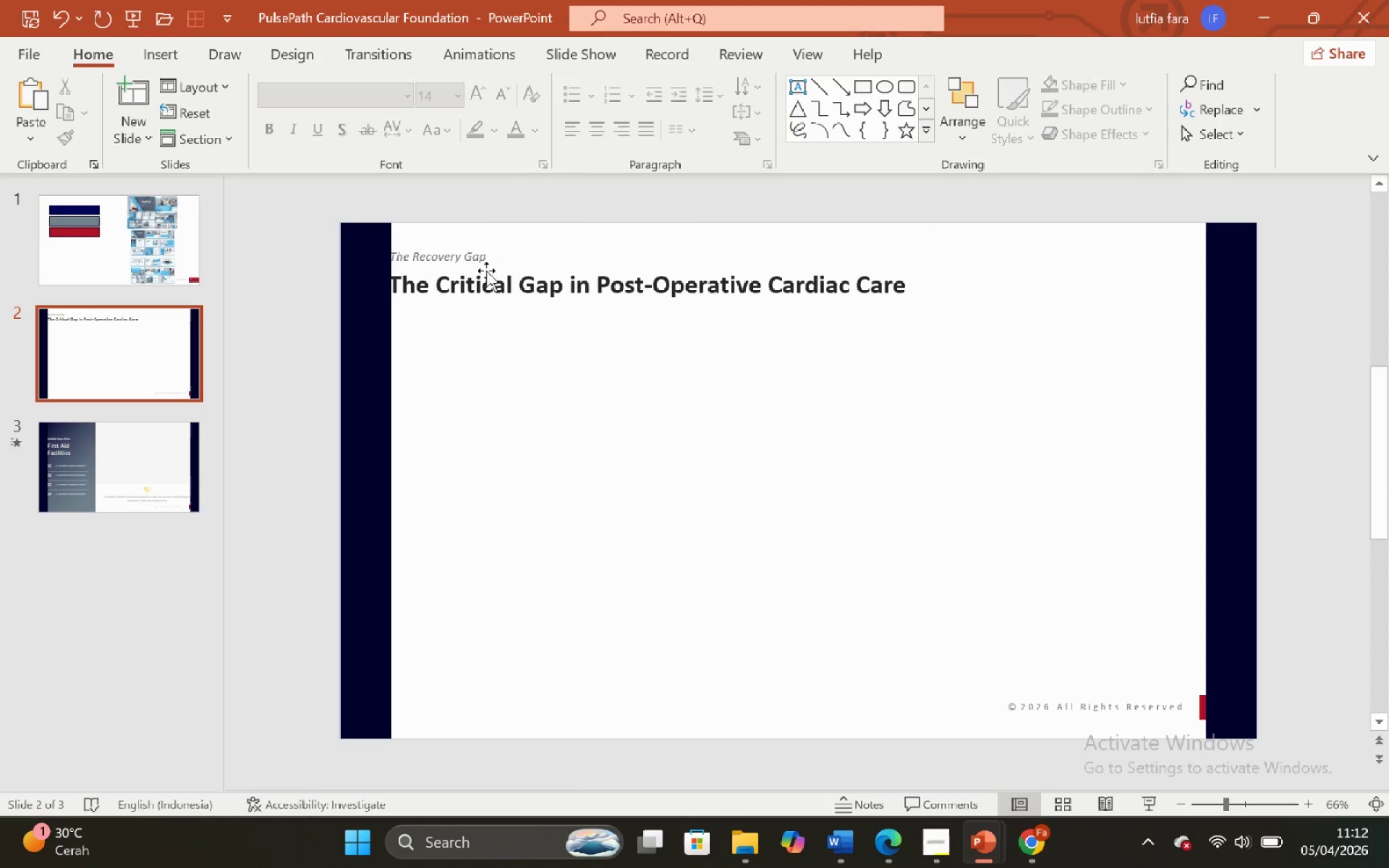 
left_click([483, 263])
 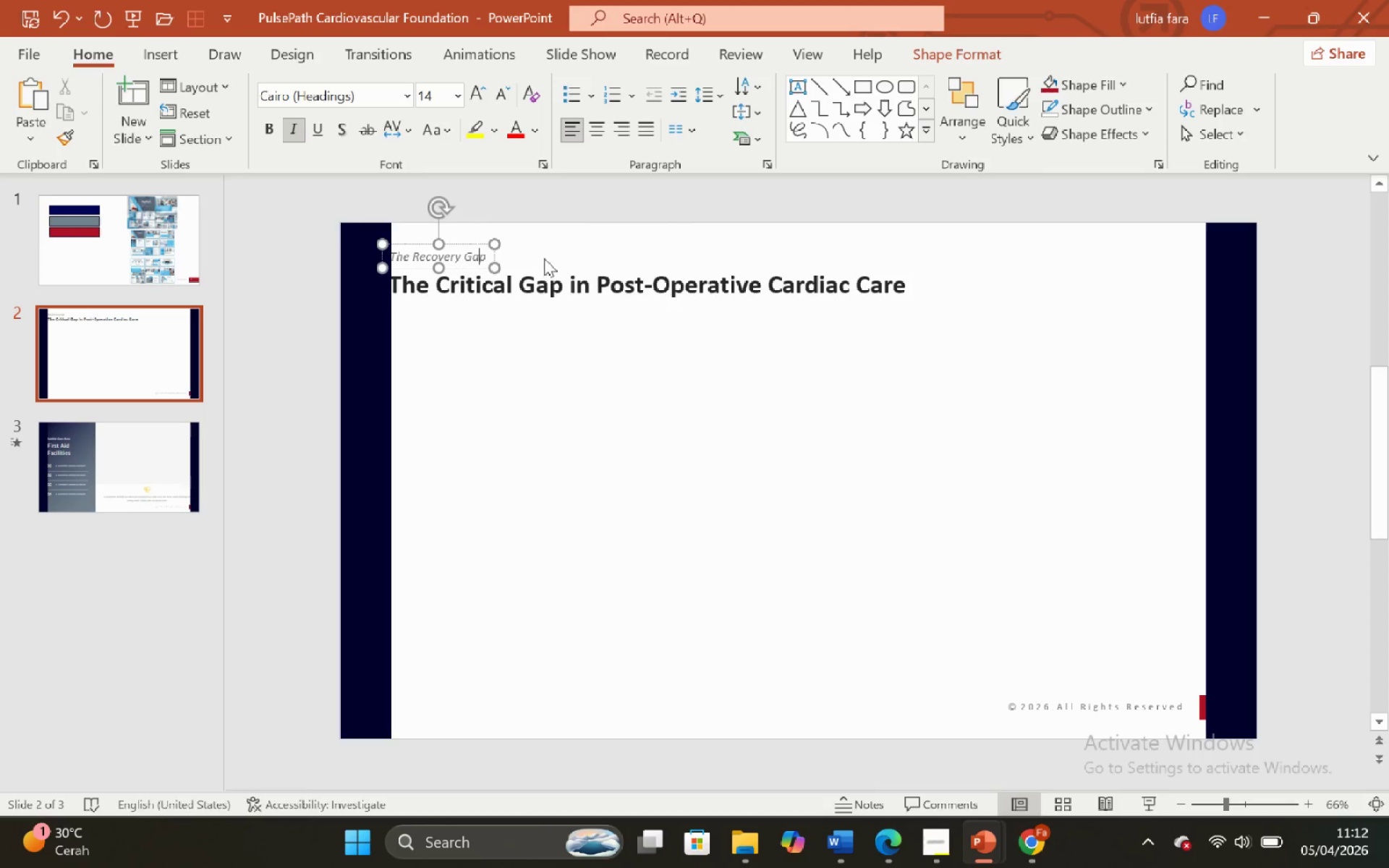 
left_click([544, 258])
 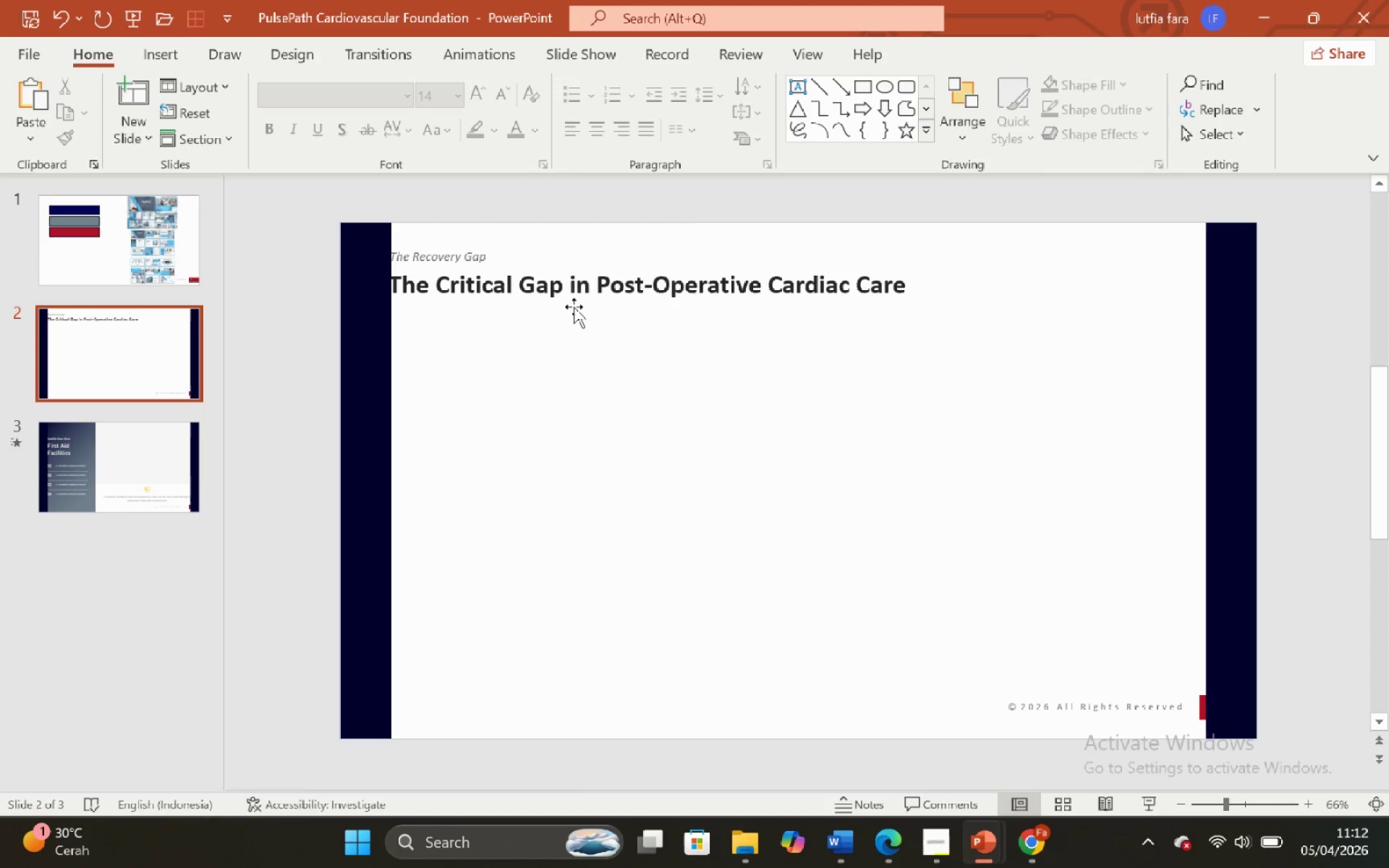 
left_click([574, 305])
 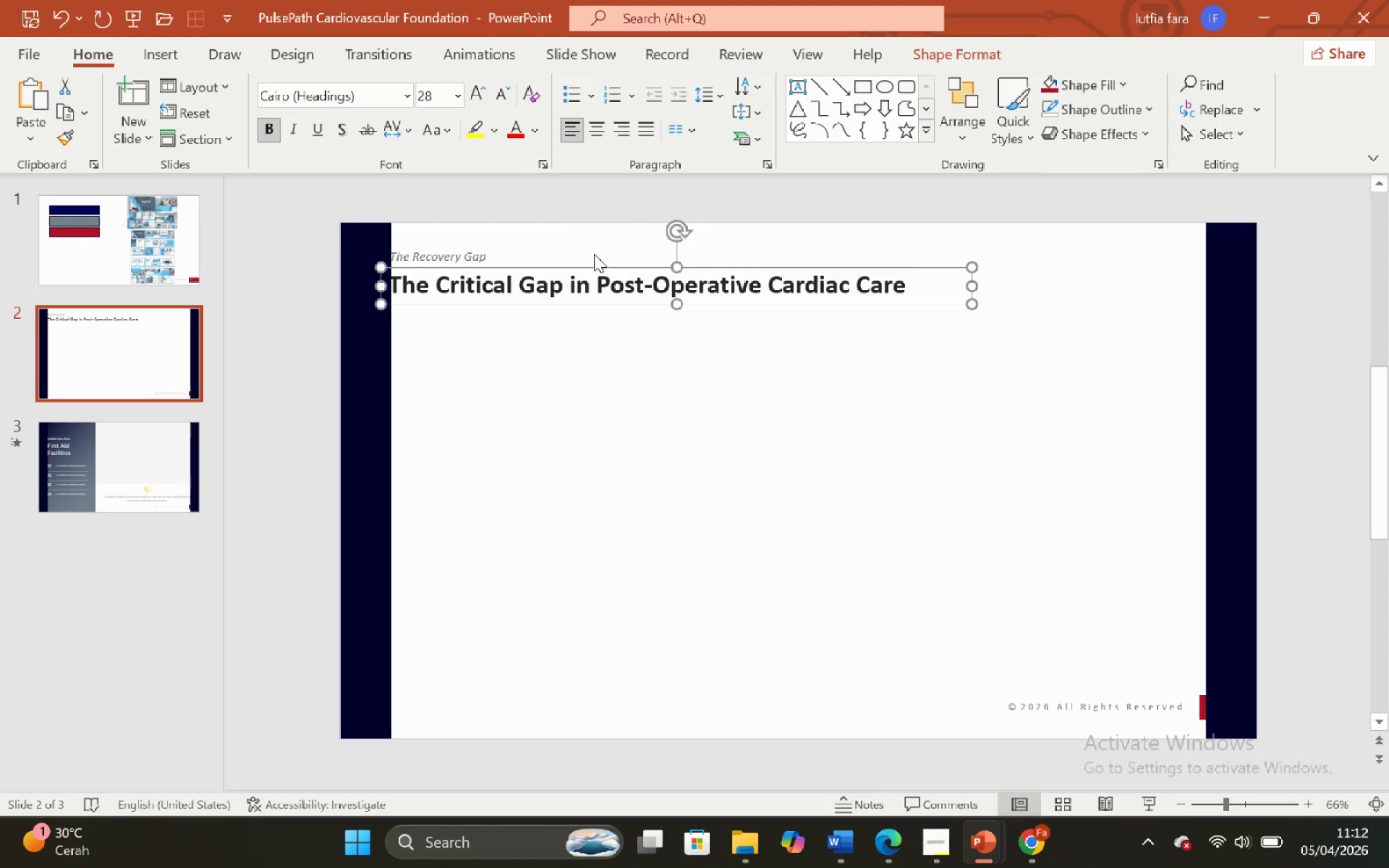 
left_click_drag(start_coordinate=[602, 249], to_coordinate=[613, 267])
 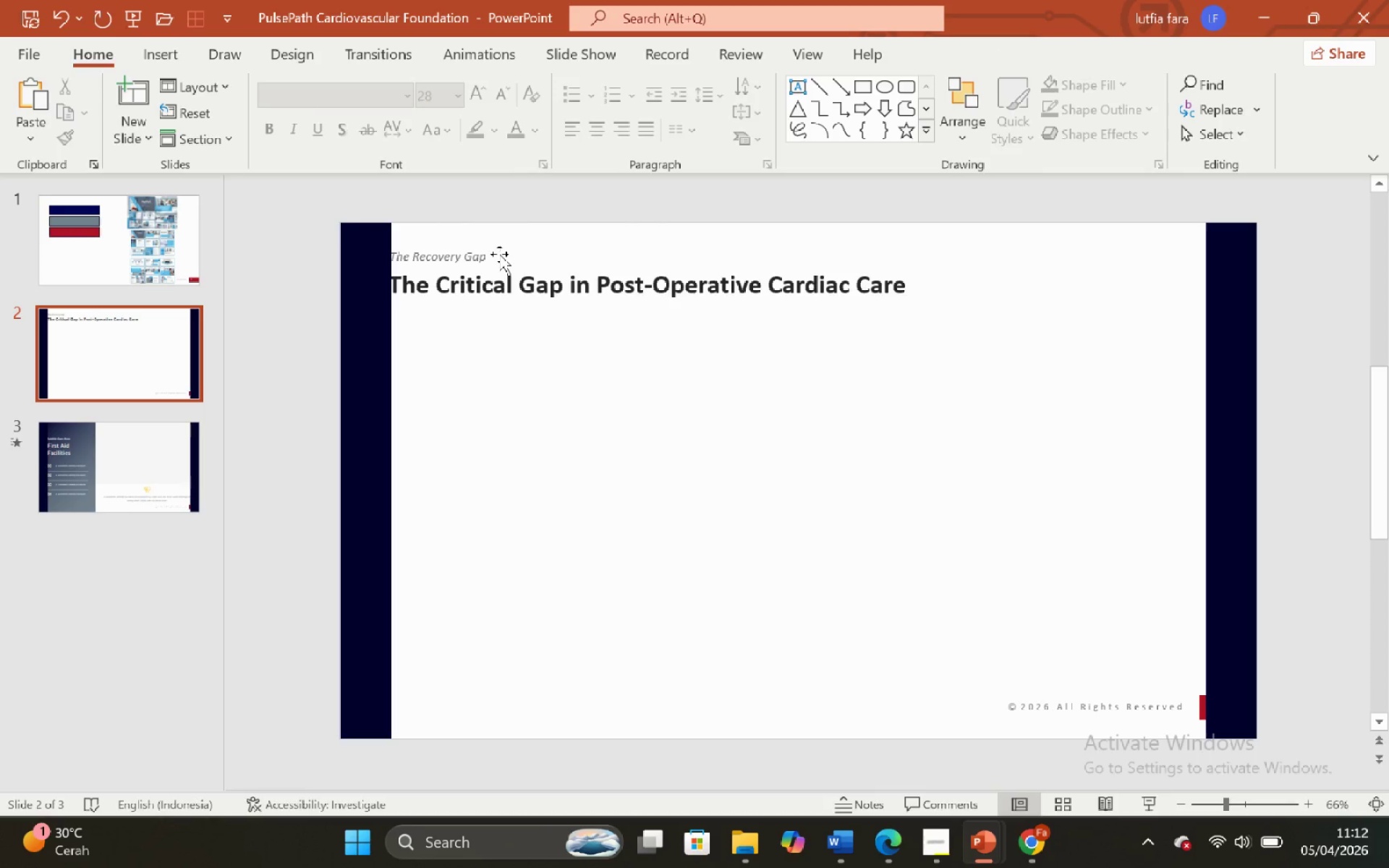 
double_click([522, 231])
 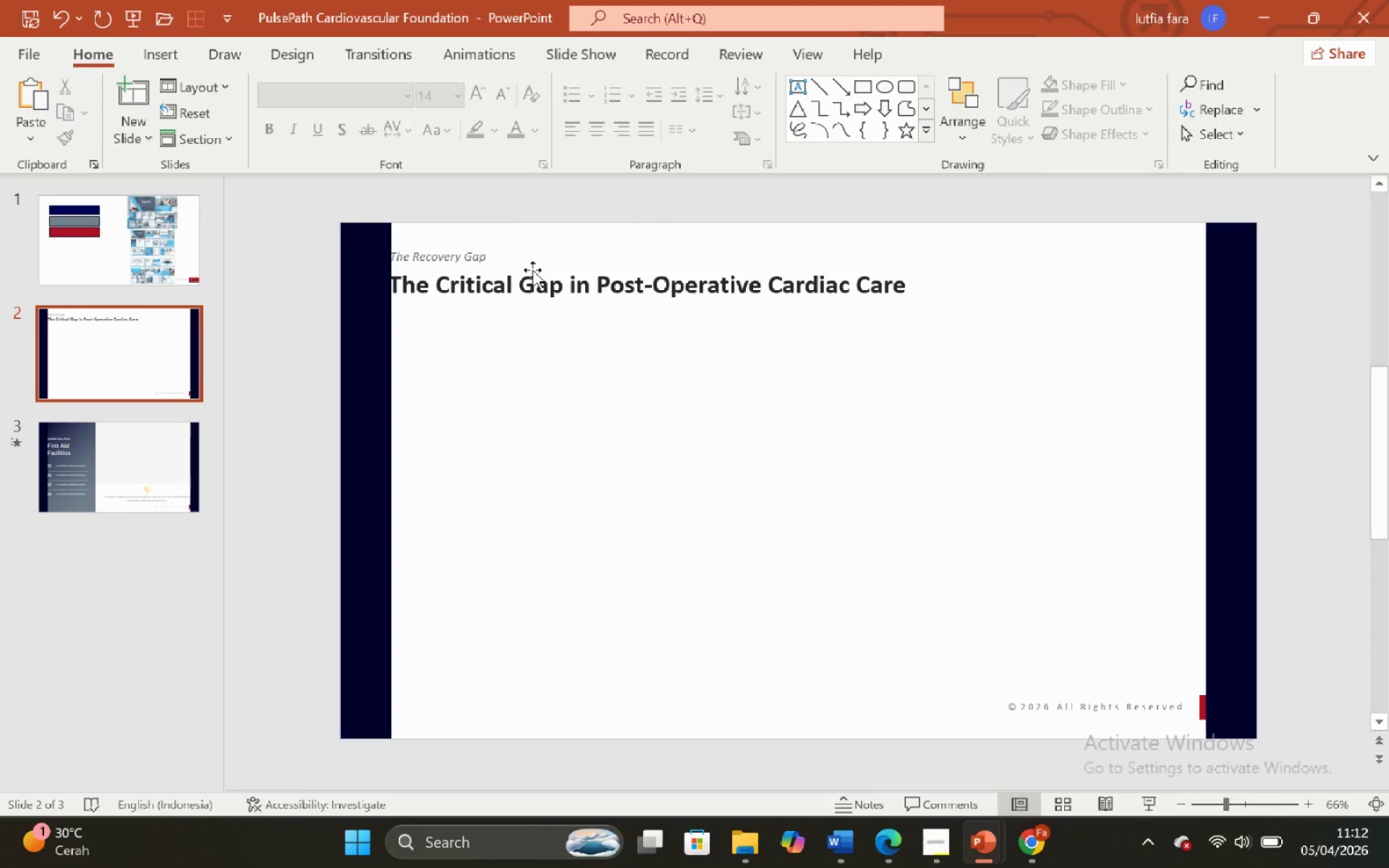 
left_click([532, 269])
 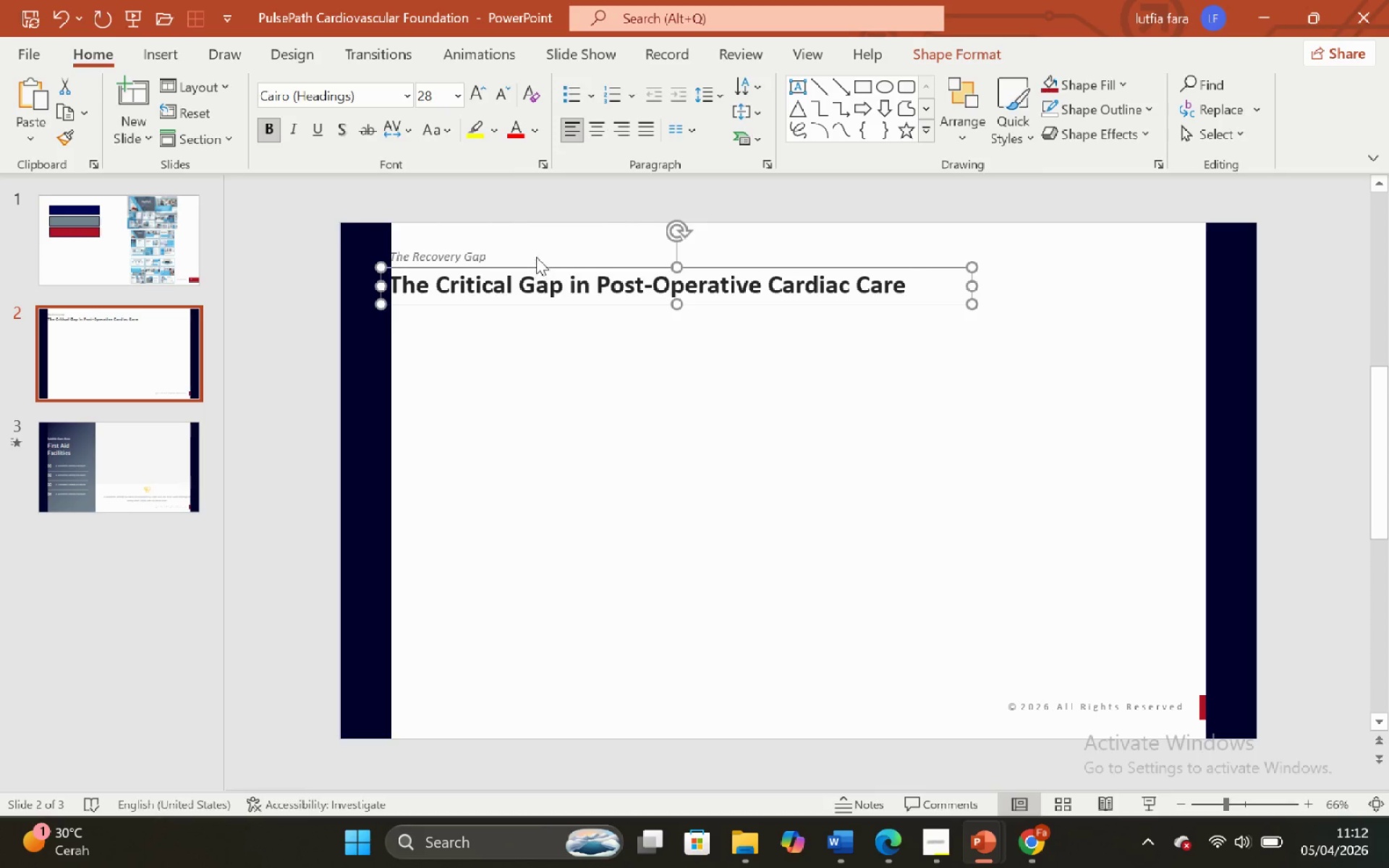 
double_click([536, 257])
 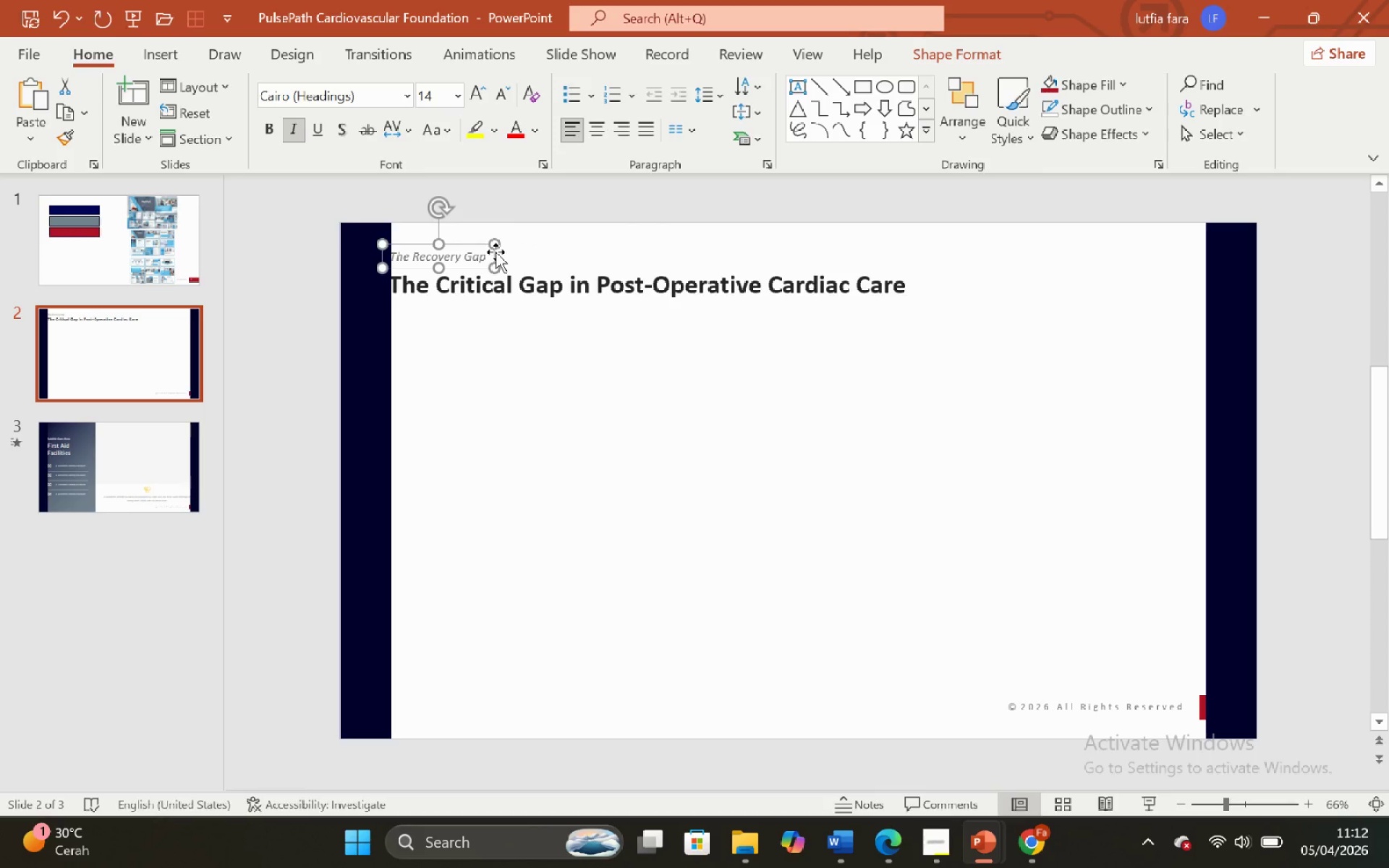 
double_click([518, 220])
 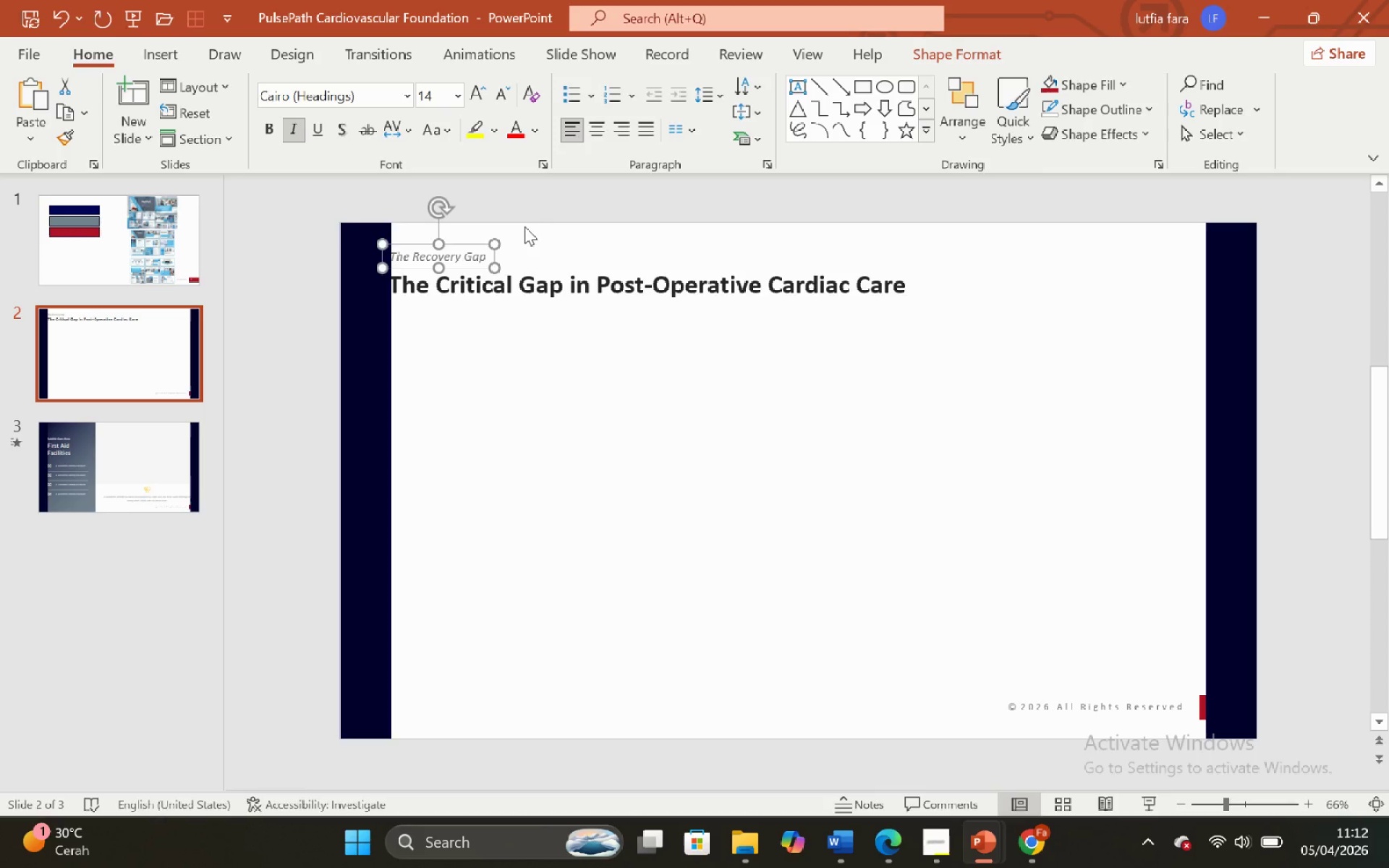 
double_click([539, 216])
 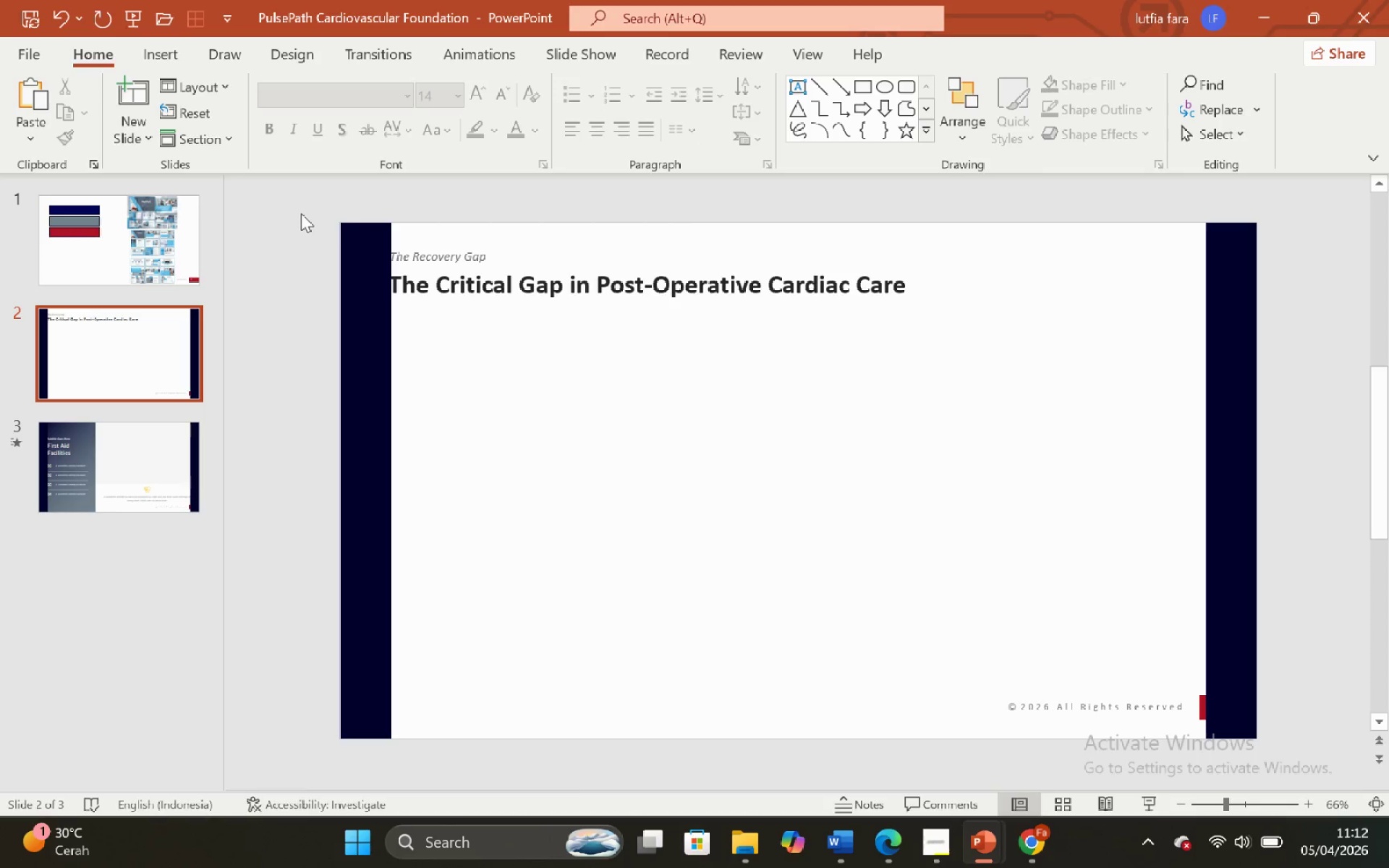 
left_click_drag(start_coordinate=[301, 212], to_coordinate=[1024, 330])
 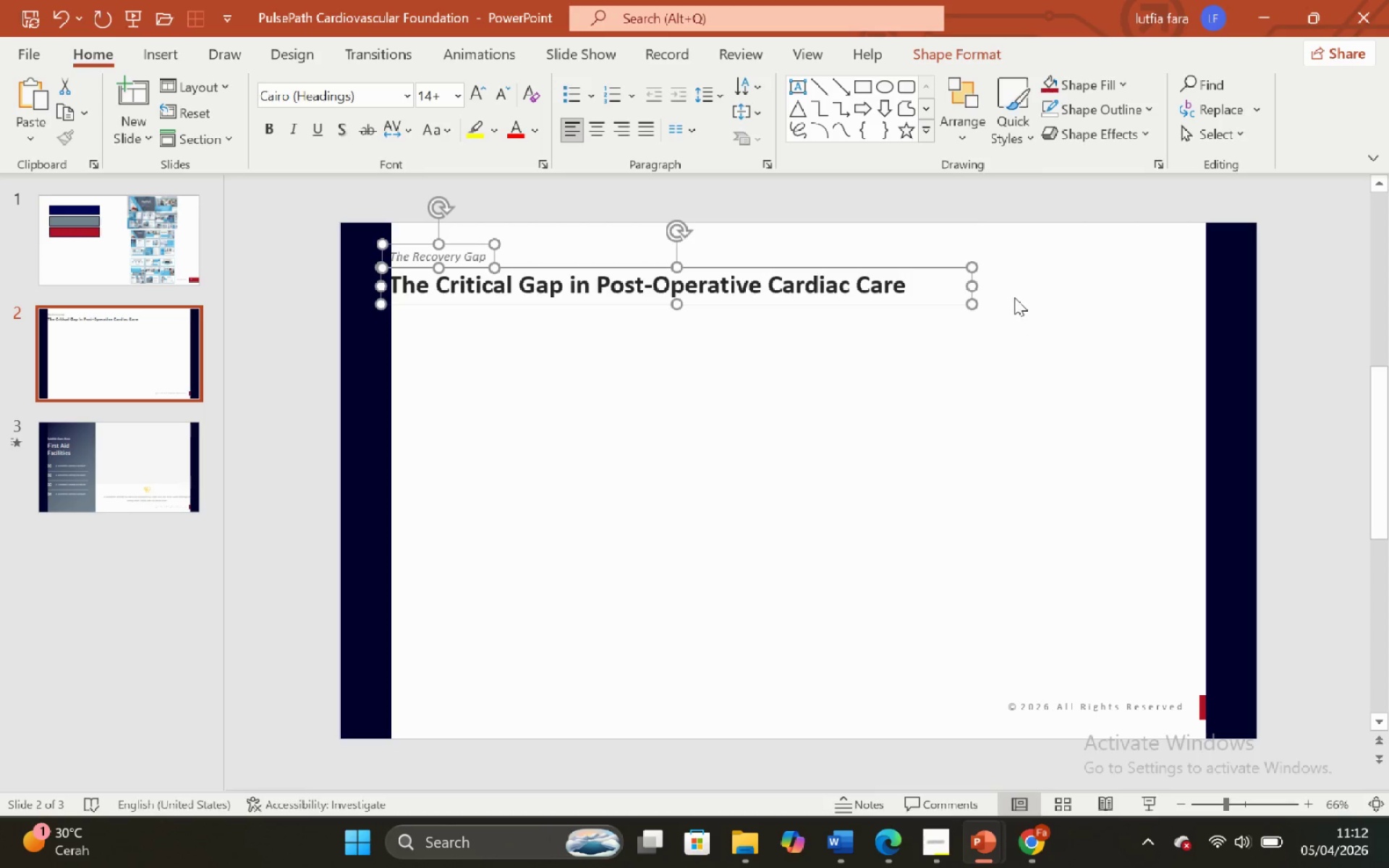 
left_click([1014, 297])
 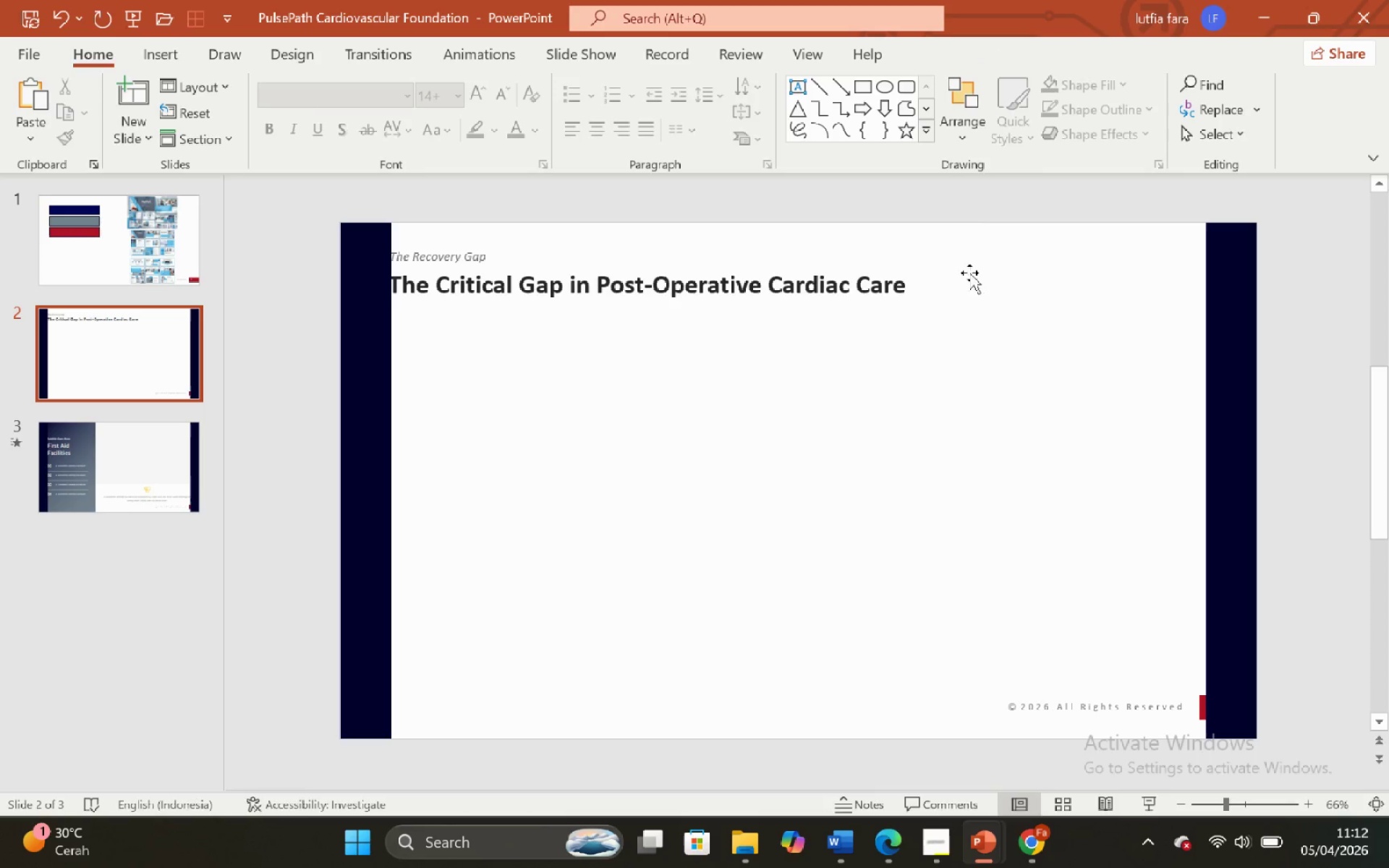 
left_click([948, 273])
 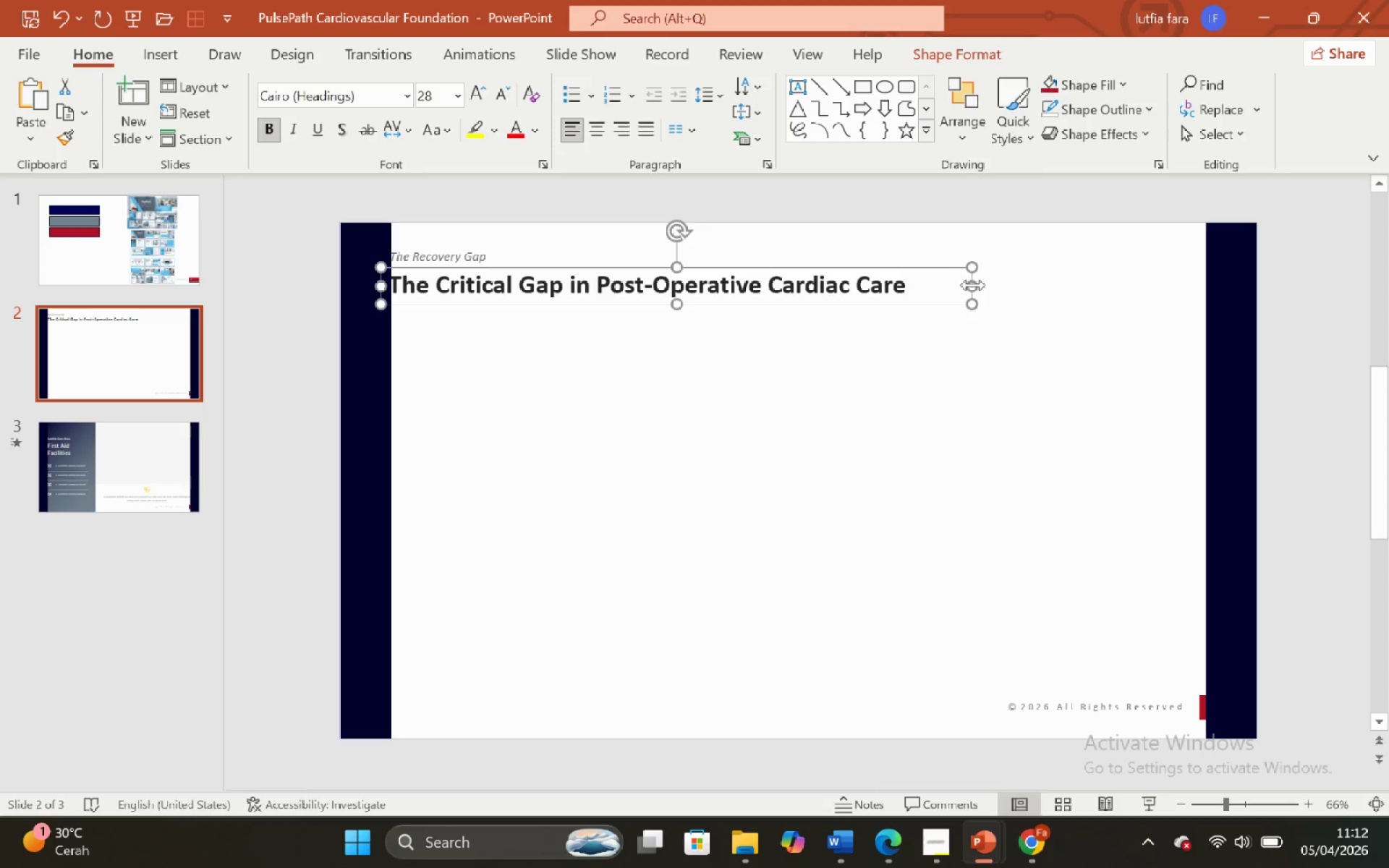 
left_click_drag(start_coordinate=[973, 285], to_coordinate=[937, 293])
 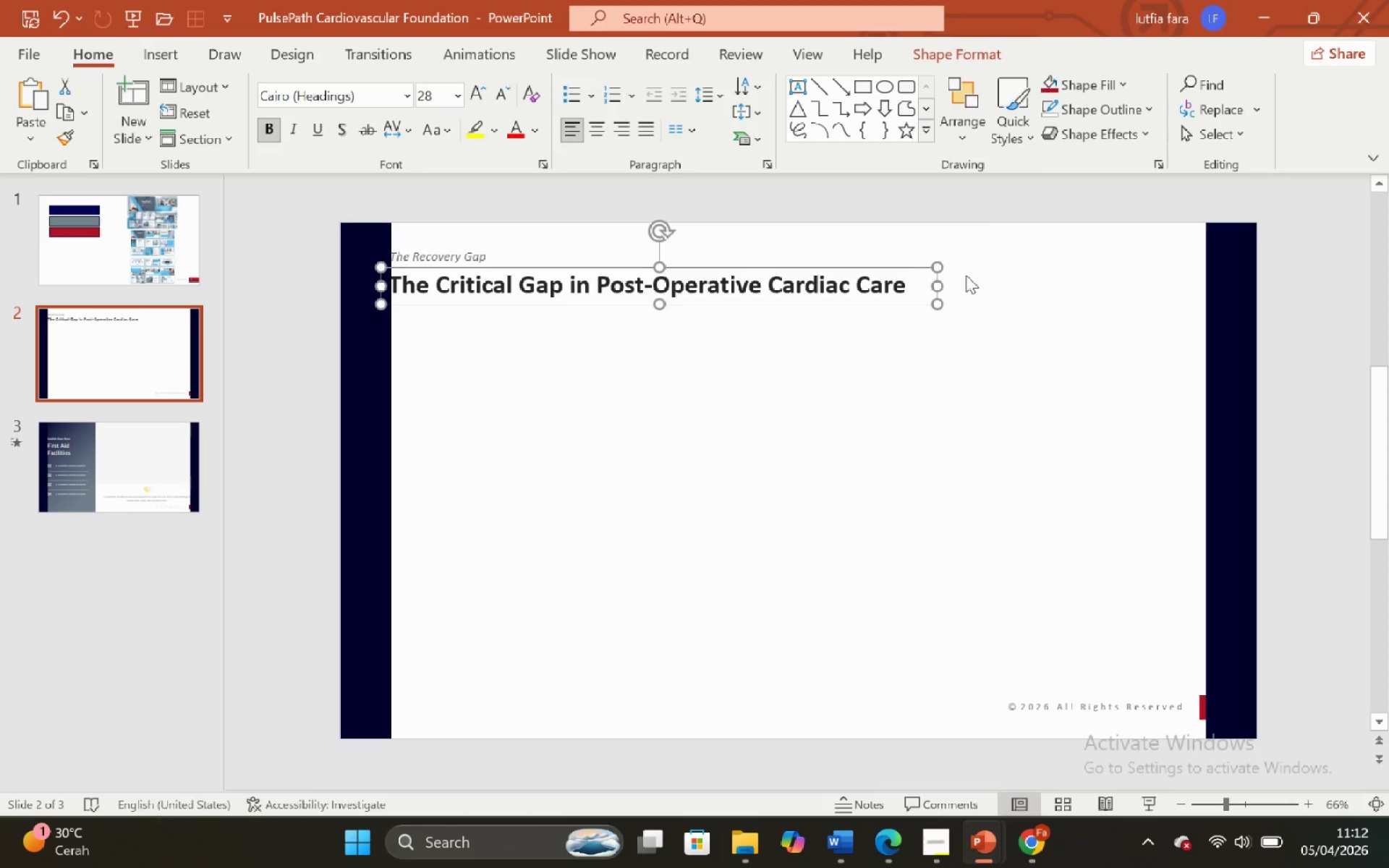 
left_click([966, 275])
 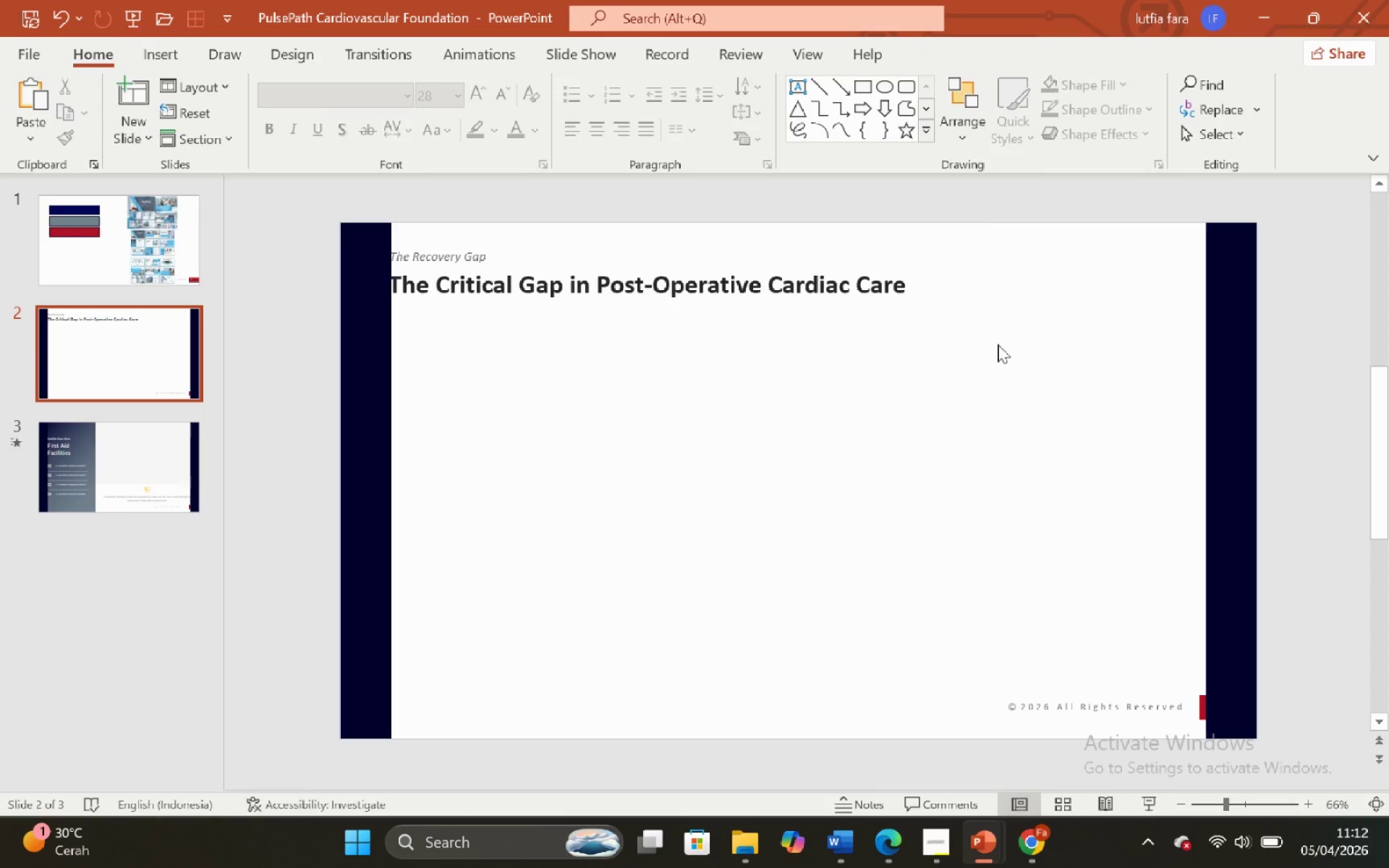 
left_click_drag(start_coordinate=[980, 387], to_coordinate=[83, 157])
 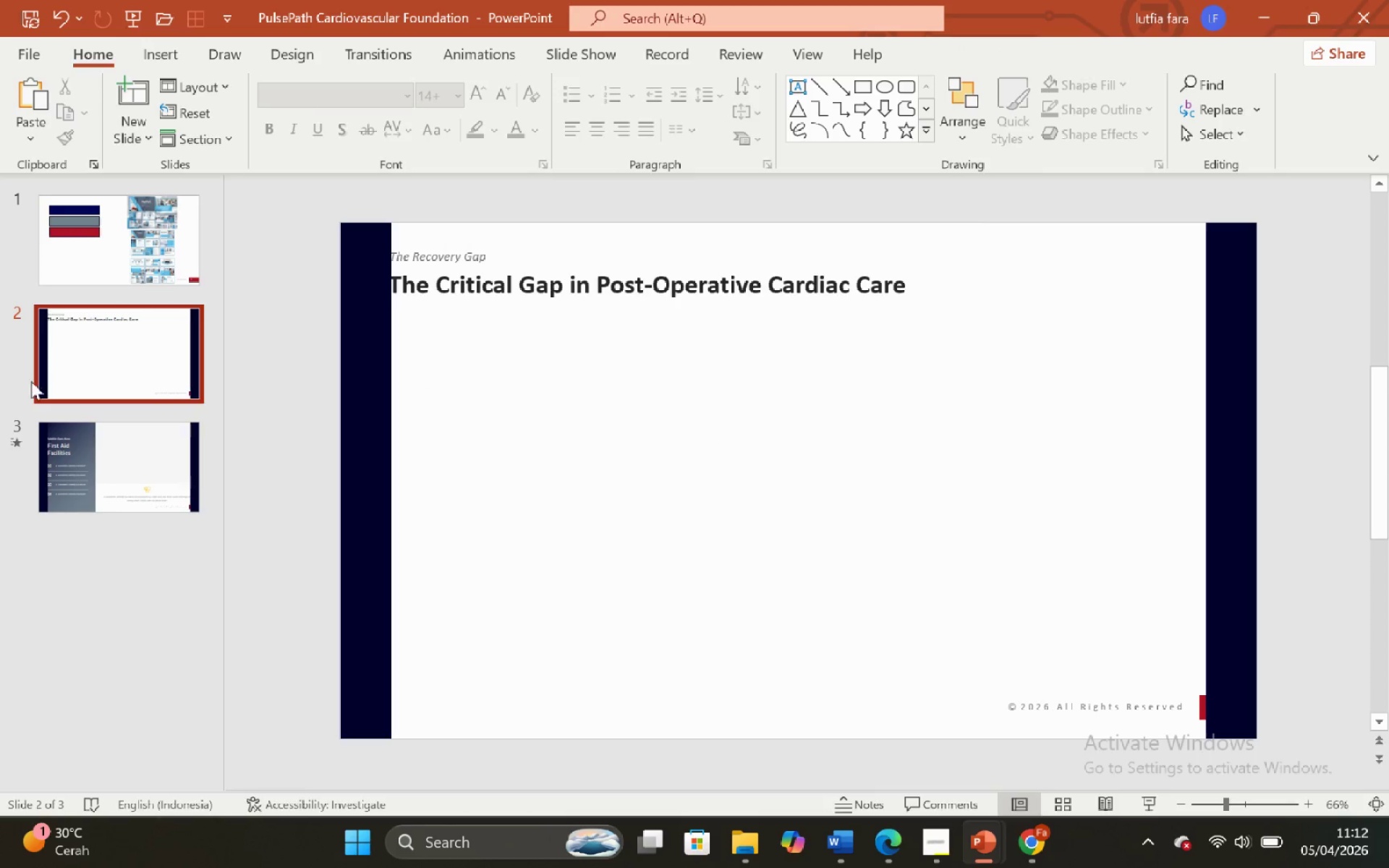 
left_click([68, 474])
 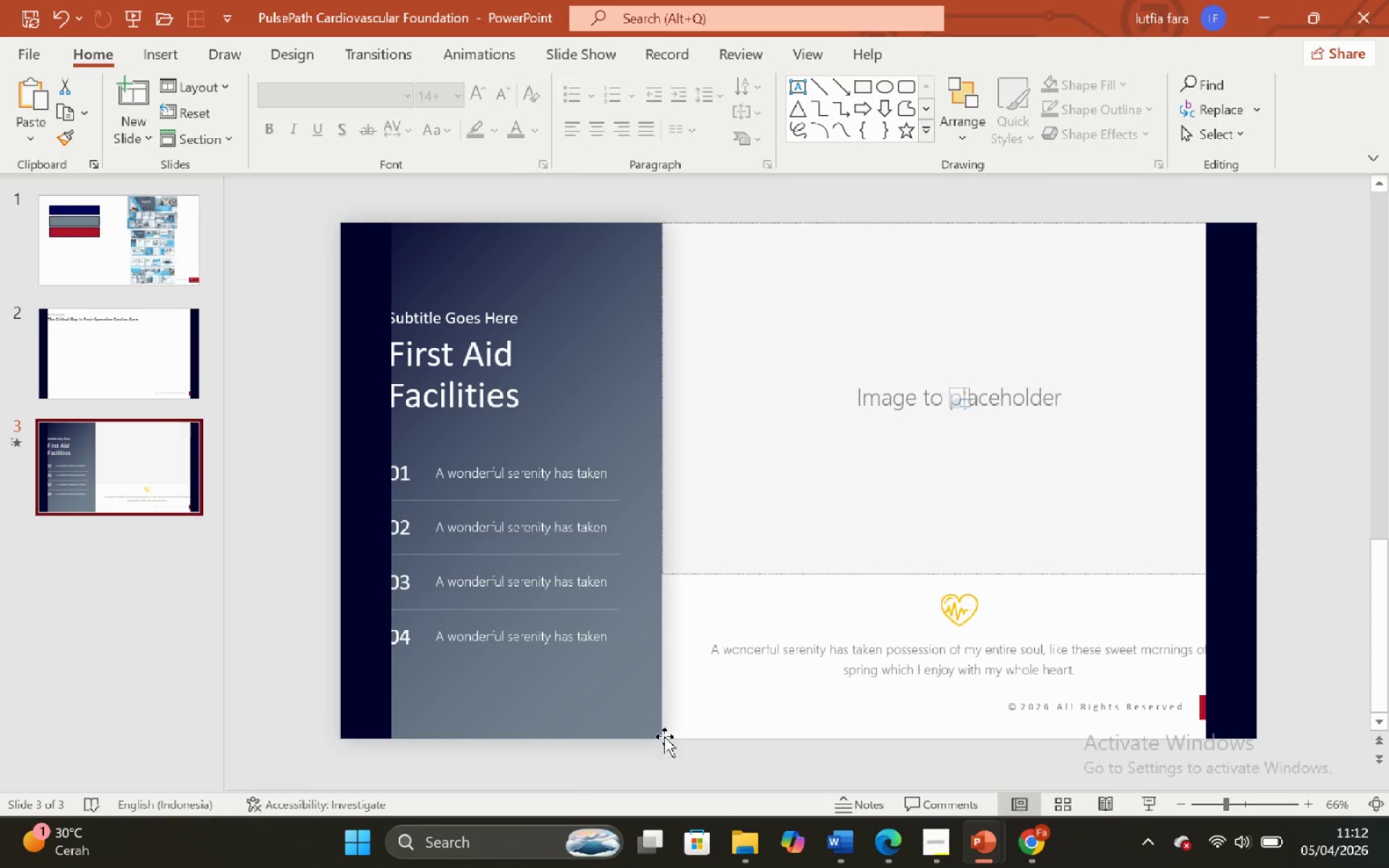 
left_click([138, 345])
 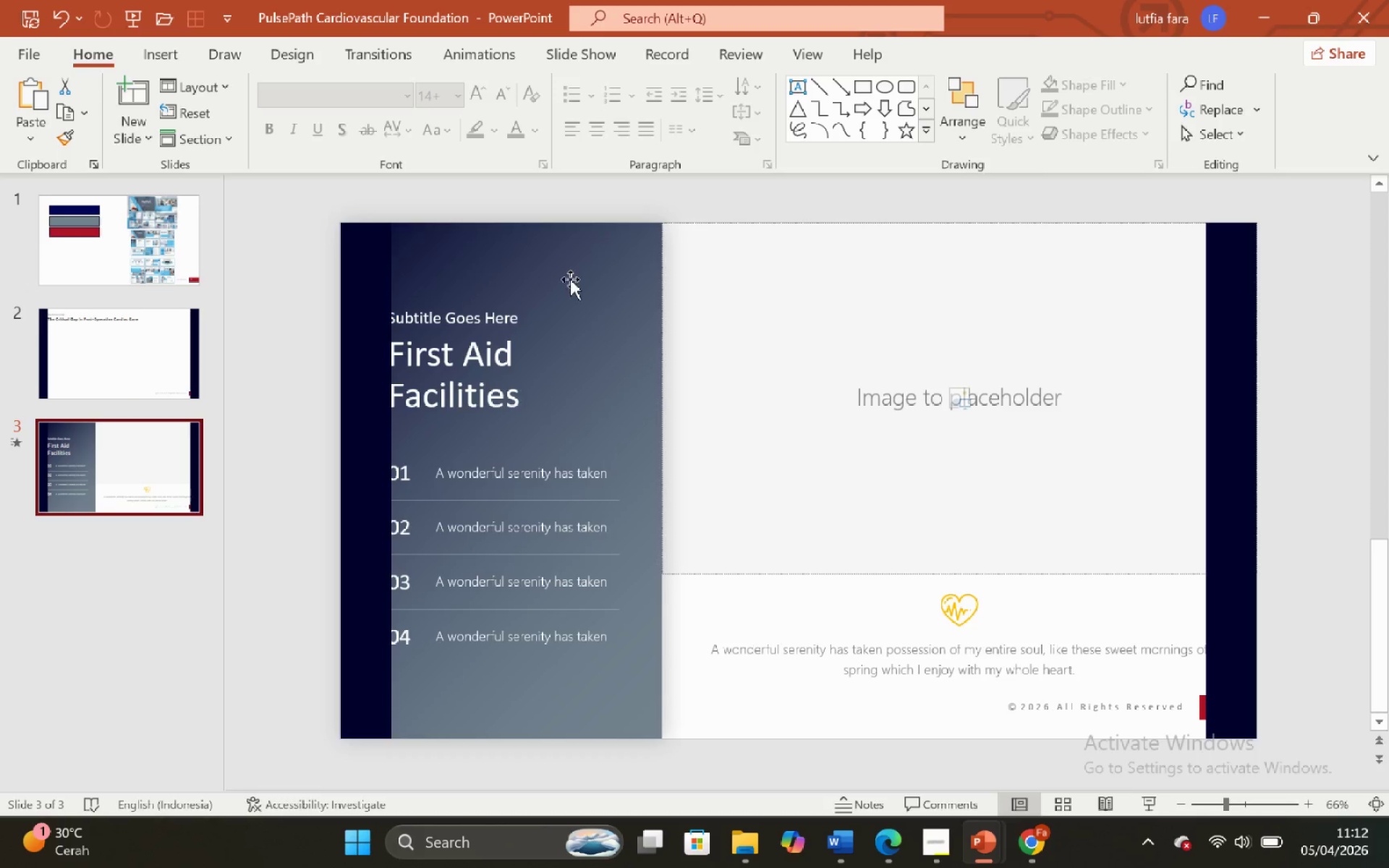 
left_click([504, 368])
 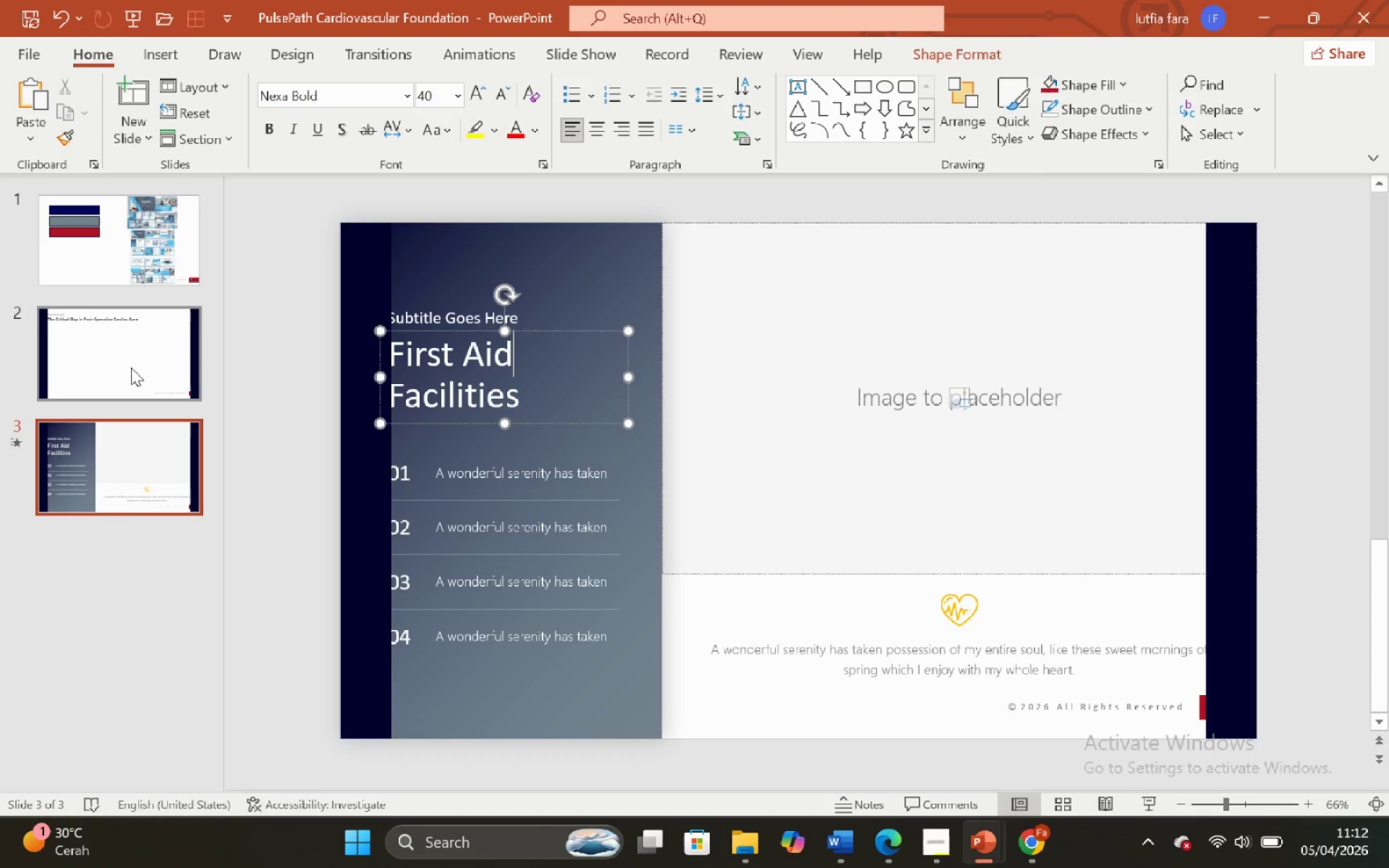 
left_click([141, 350])
 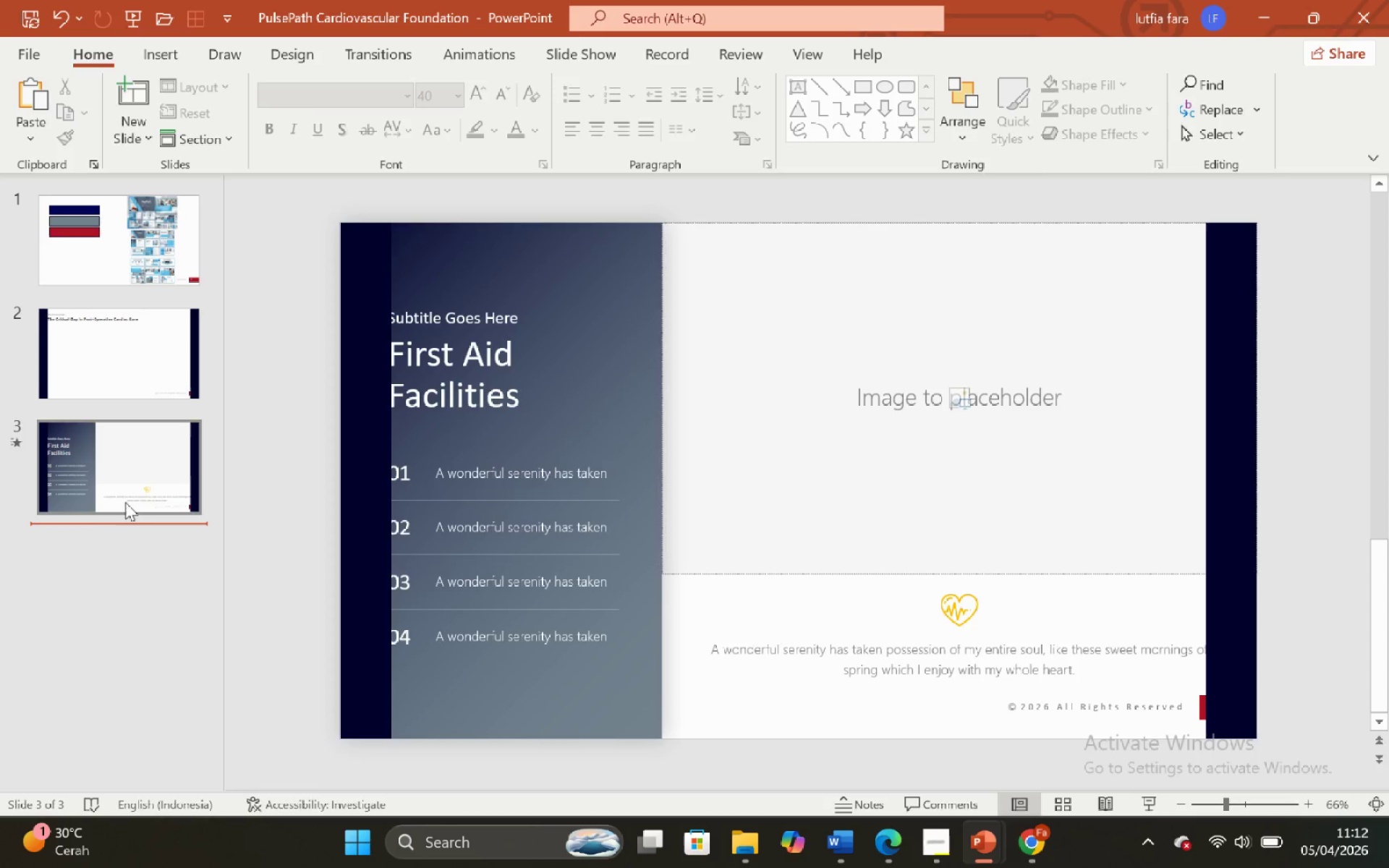 
double_click([427, 365])
 